 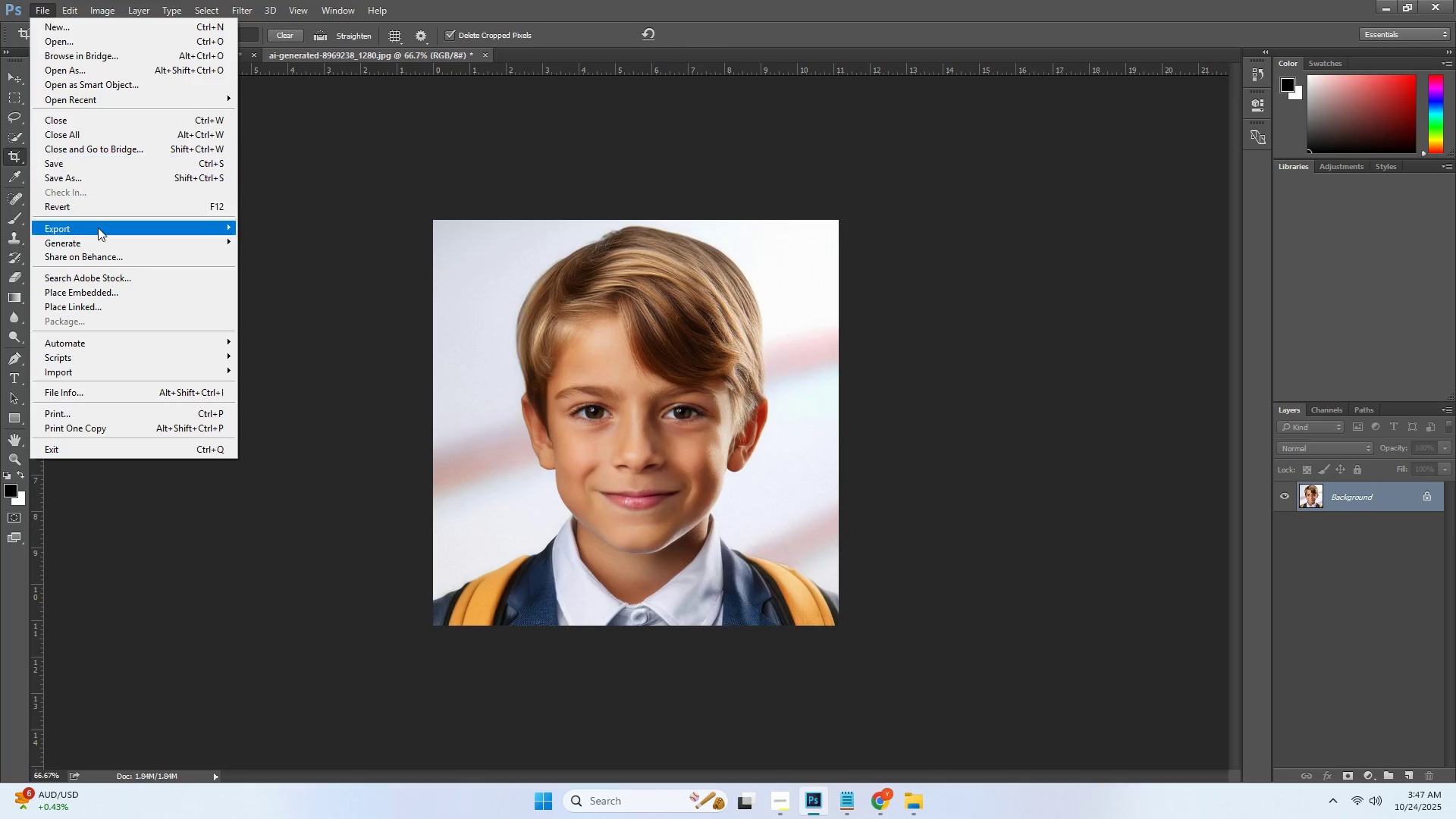 
left_click([304, 249])
 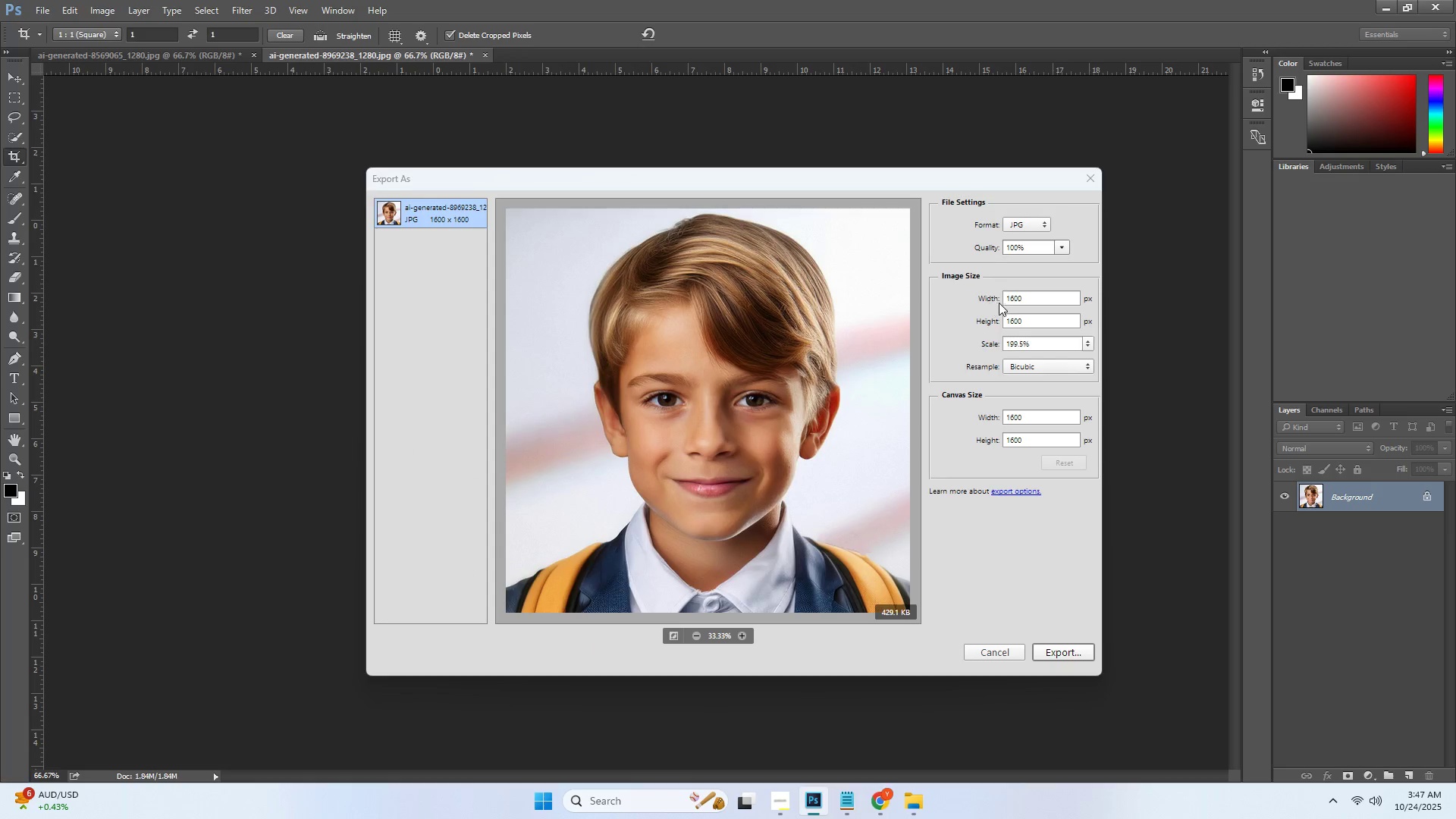 
left_click([1025, 222])
 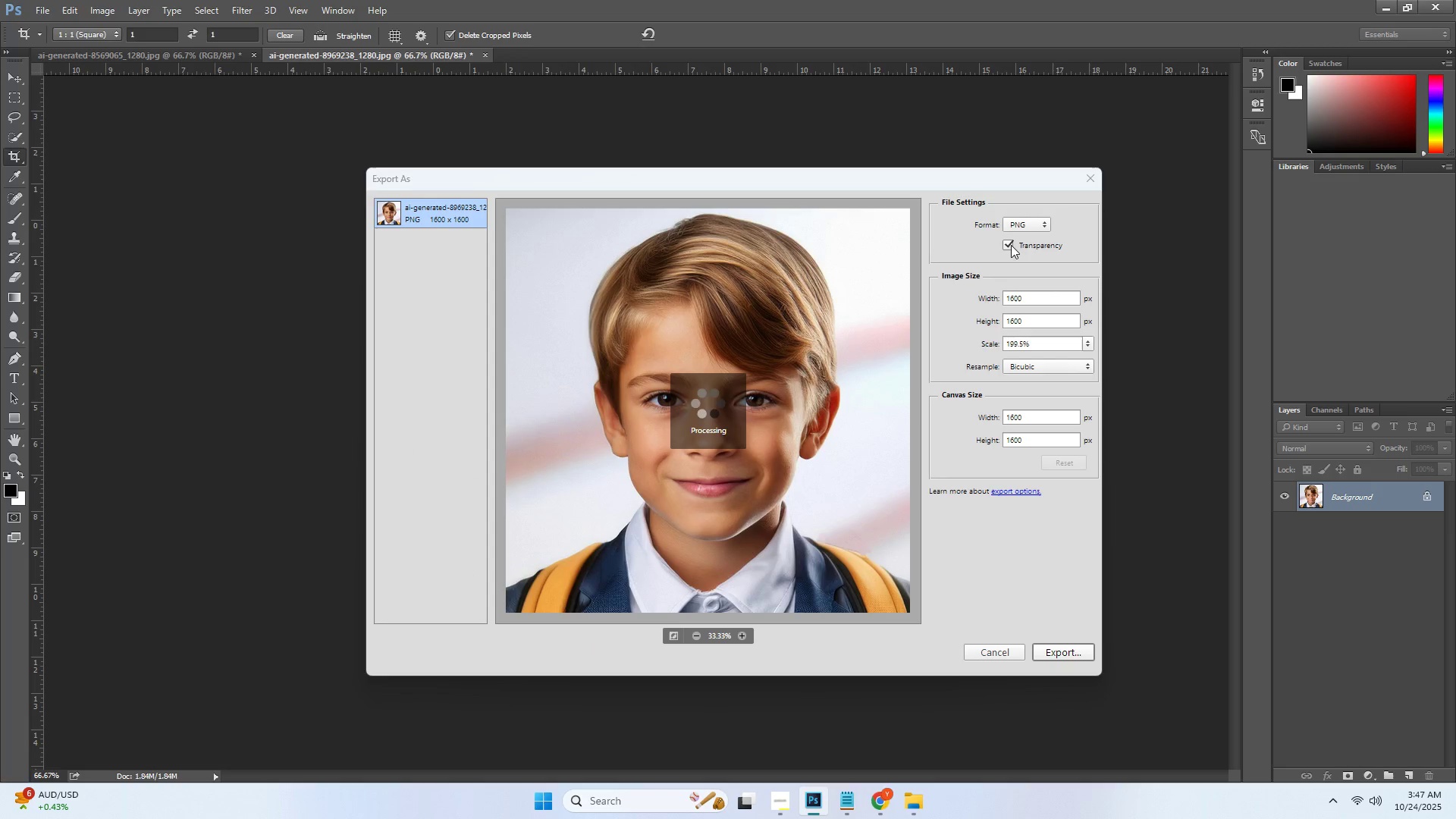 
left_click([1010, 245])
 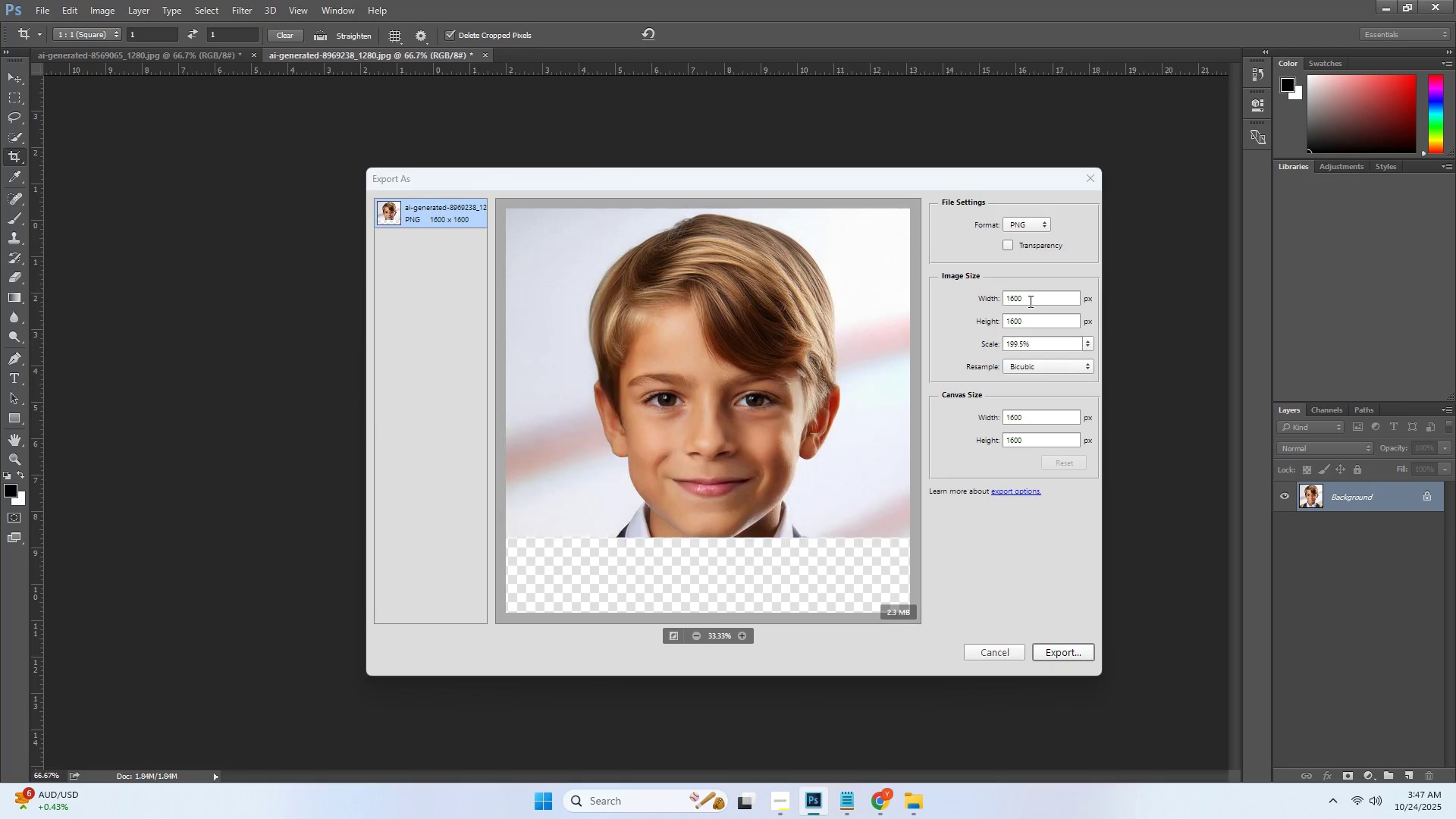 
double_click([1029, 301])
 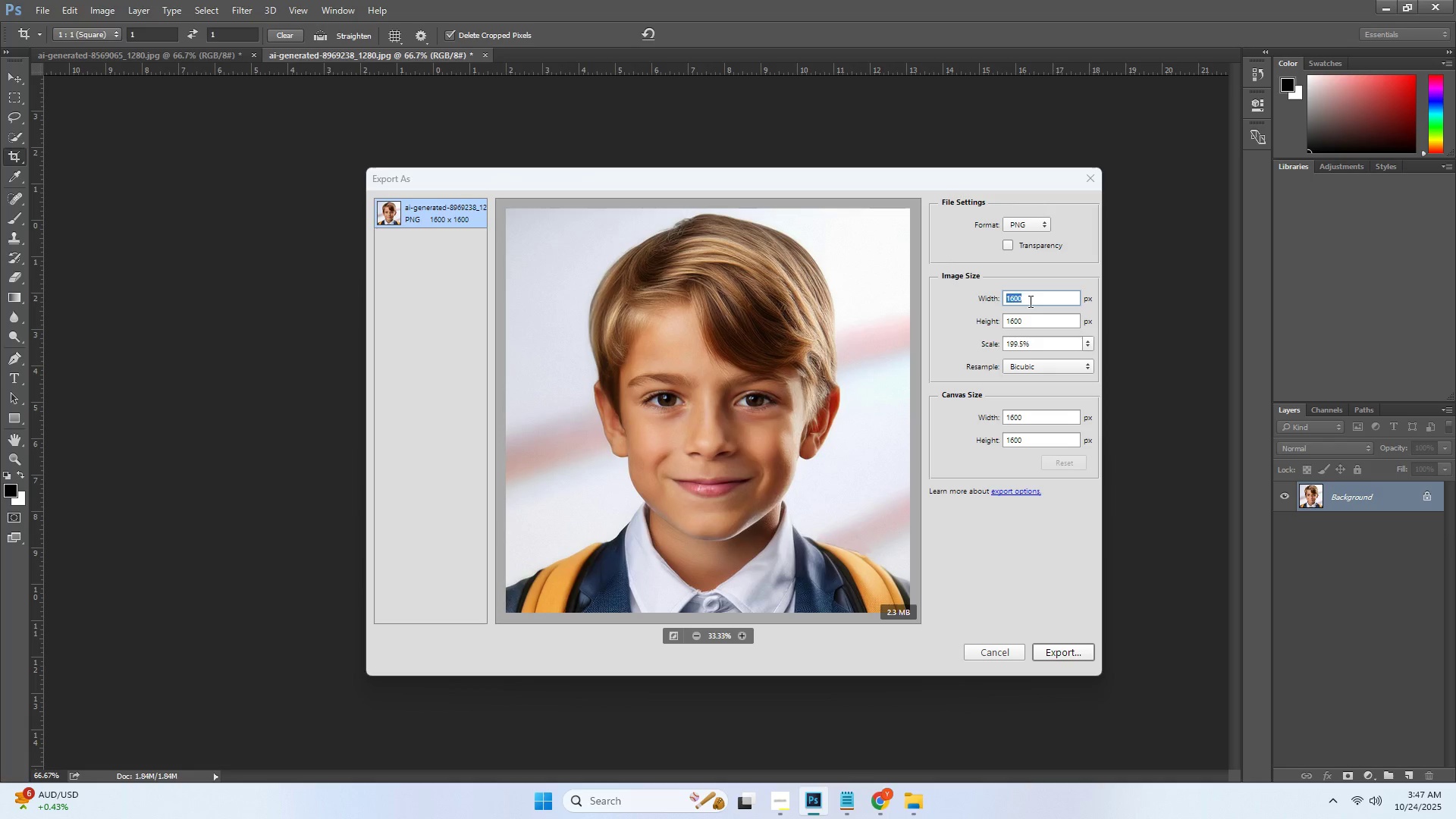 
key(Numpad8)
 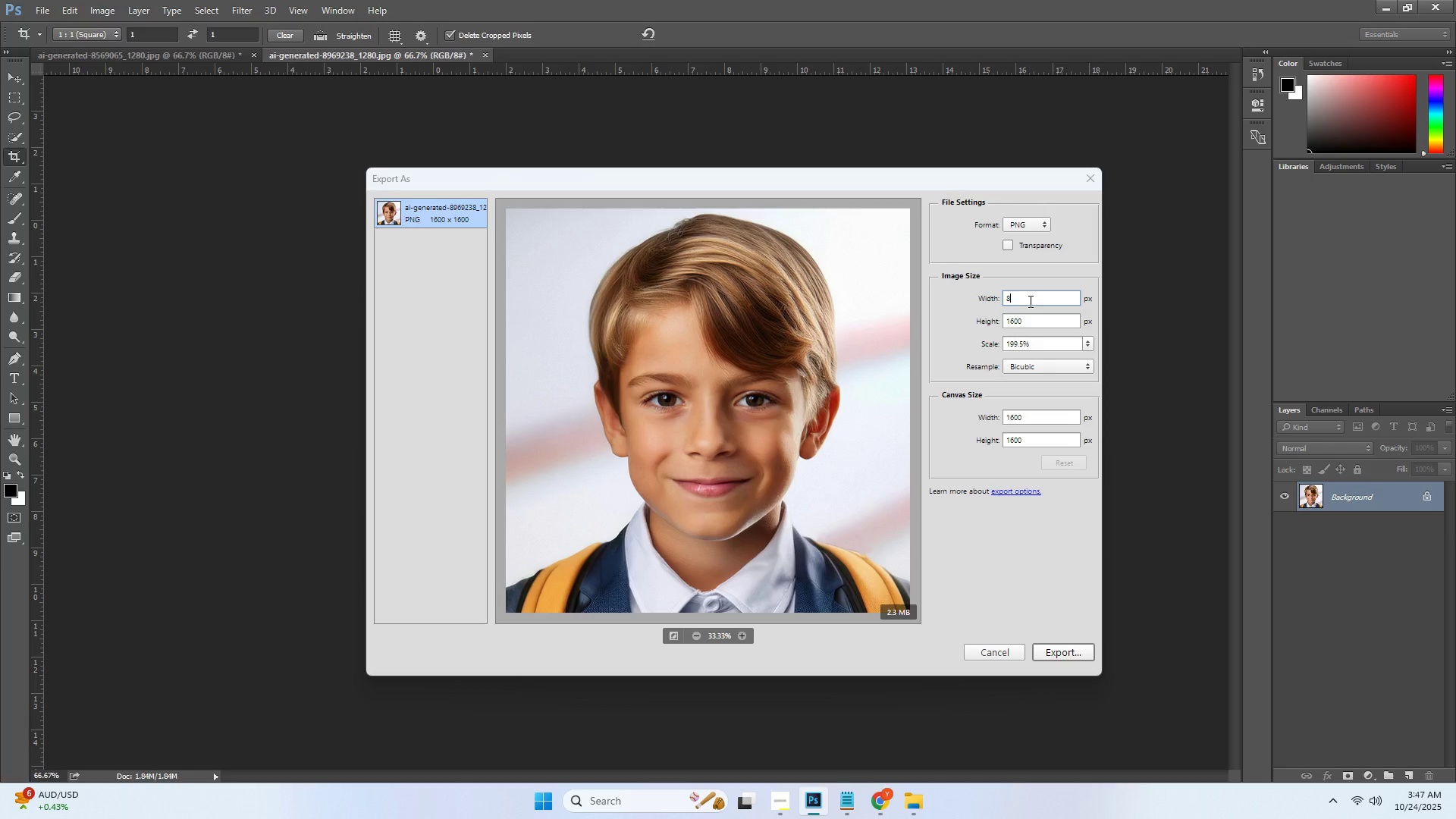 
key(Numpad0)
 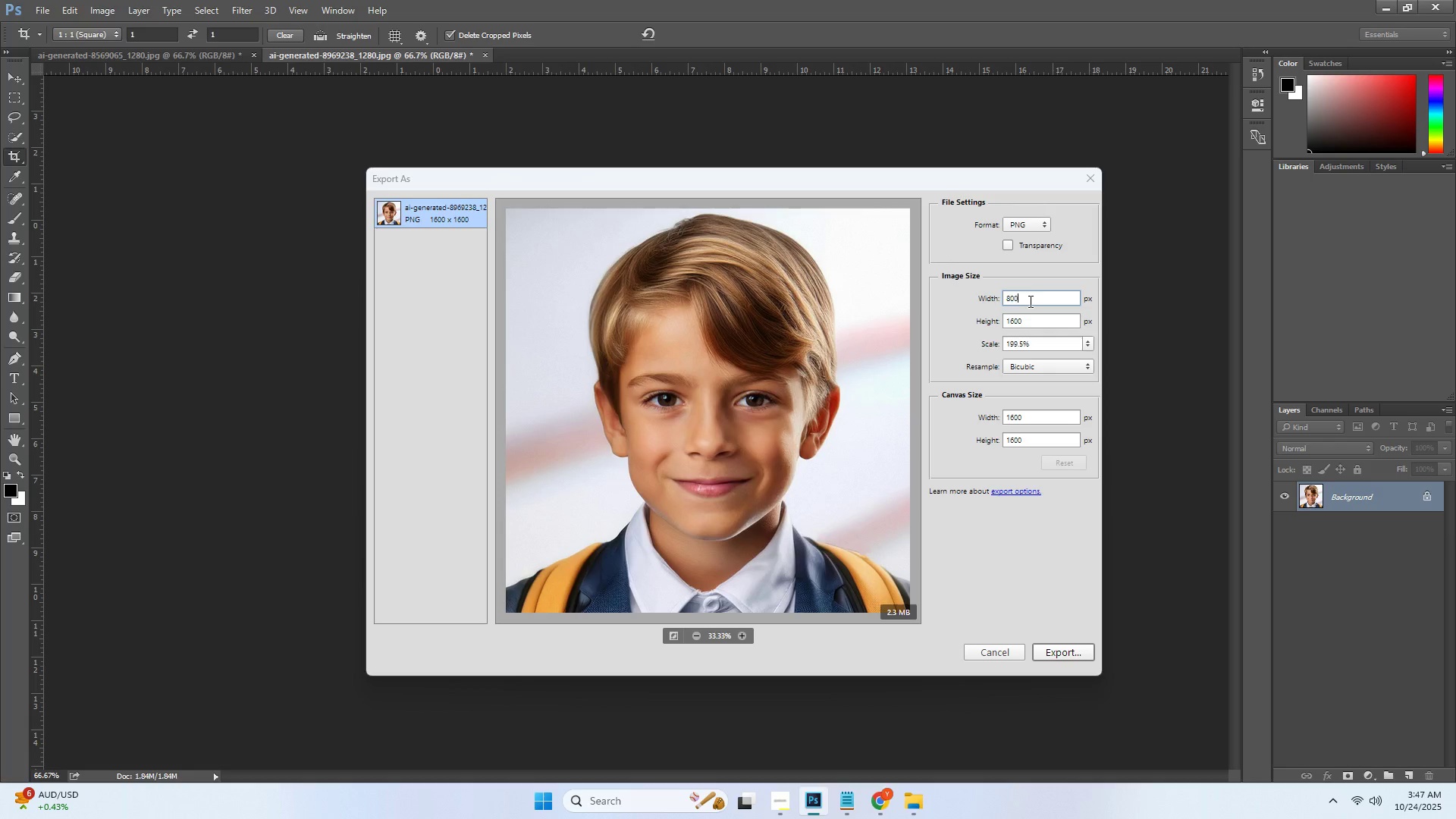 
key(Numpad0)
 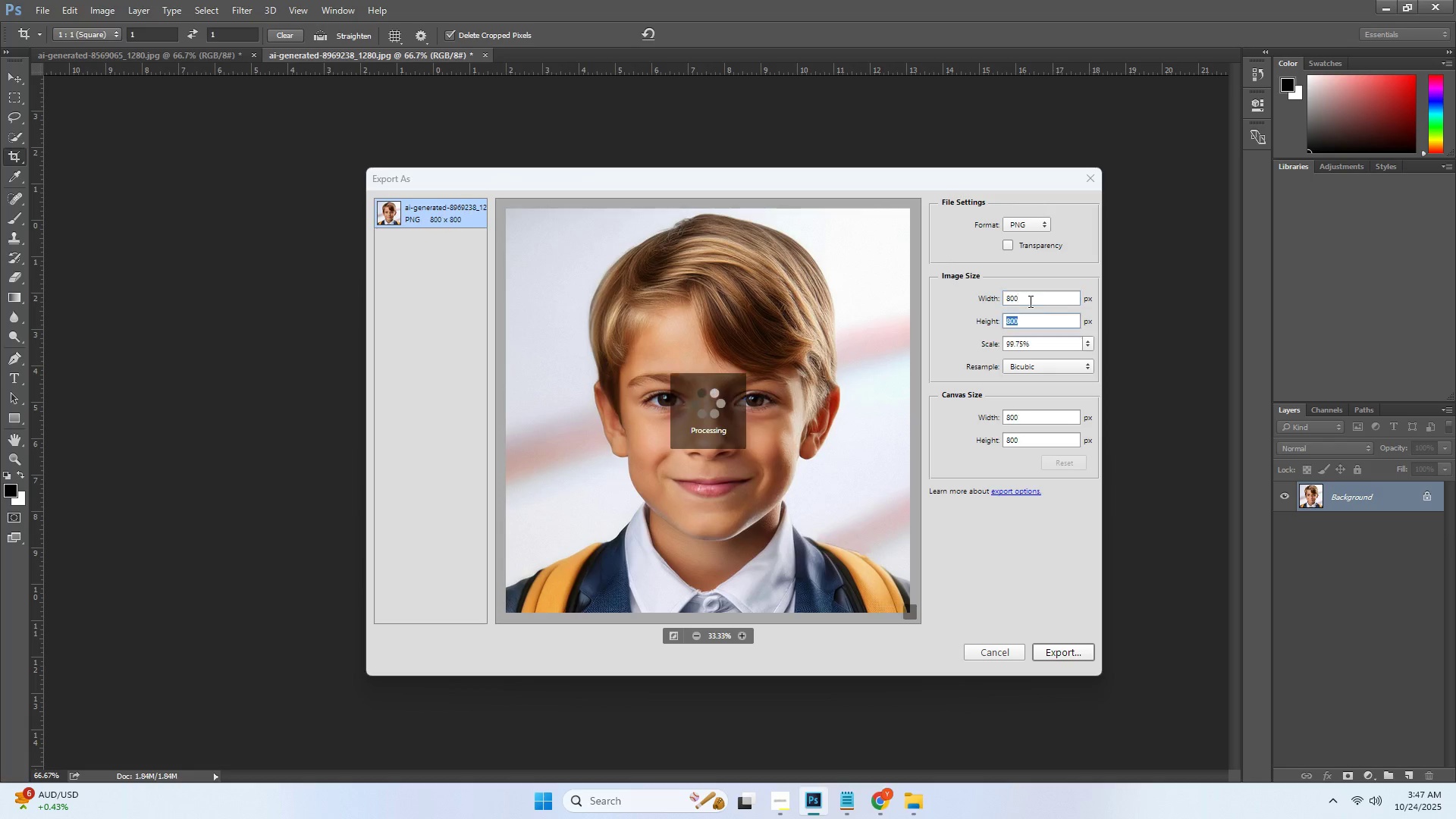 
key(Tab)
 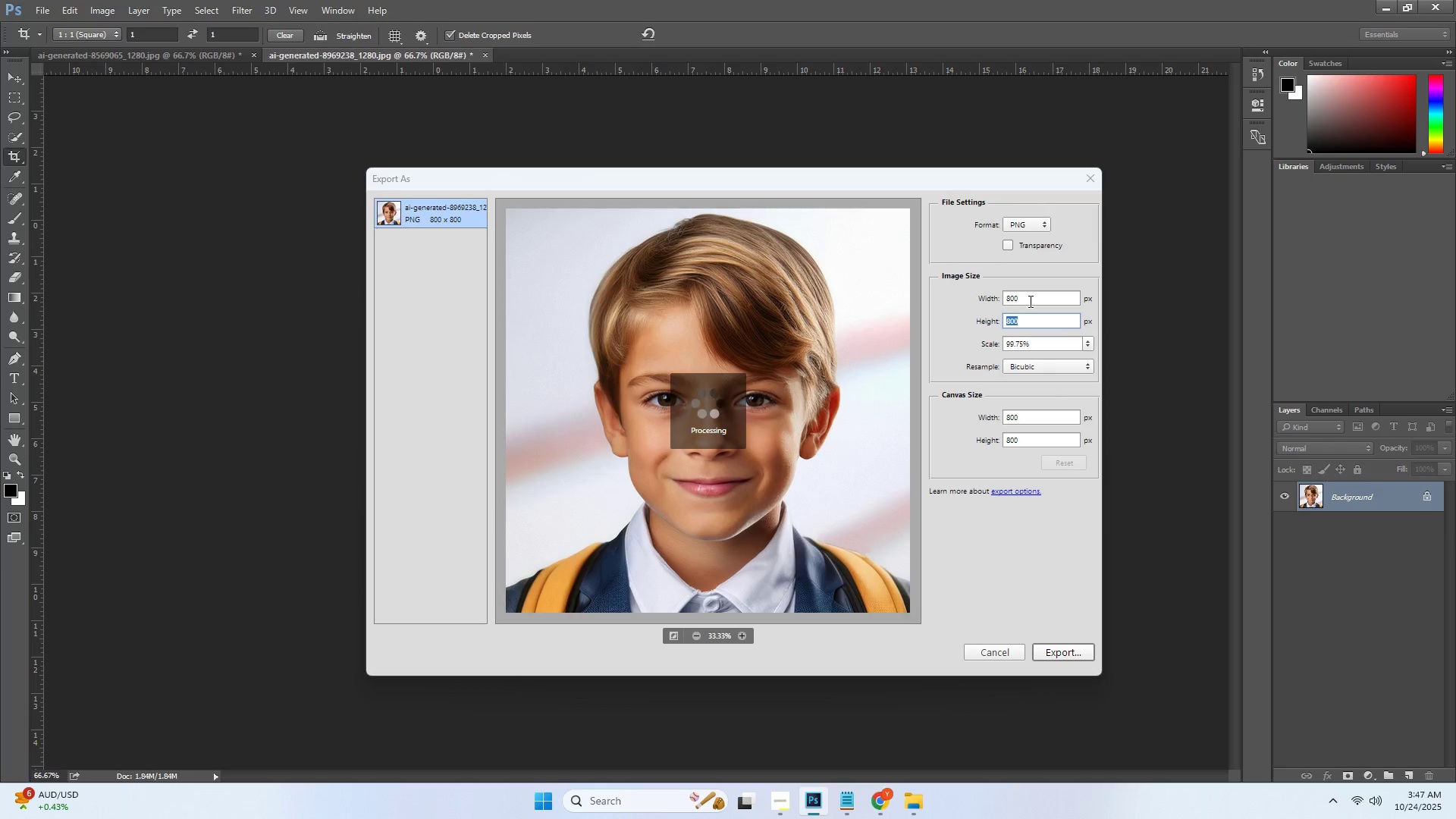 
key(Numpad8)
 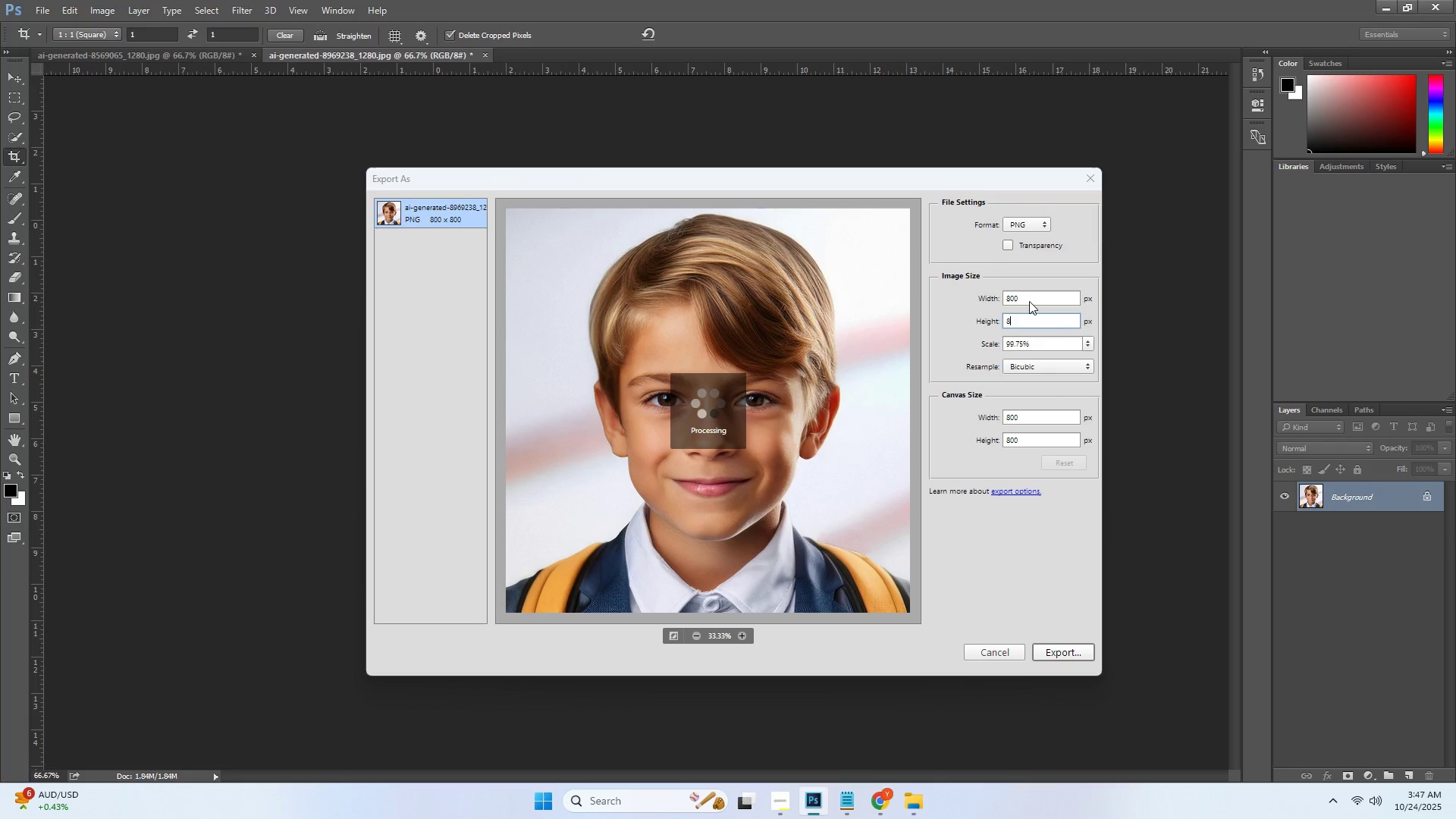 
key(Numpad0)
 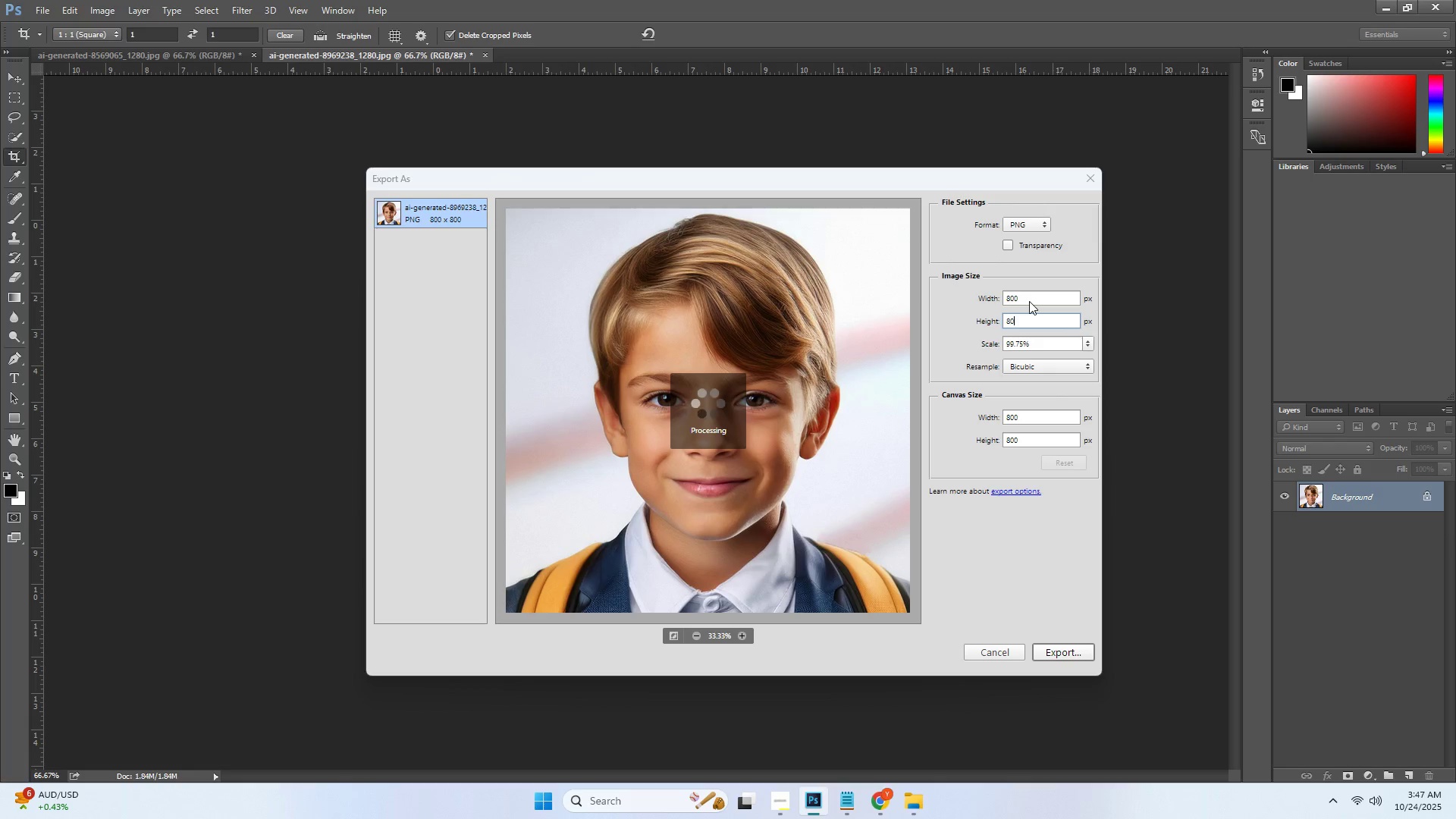 
key(Numpad0)
 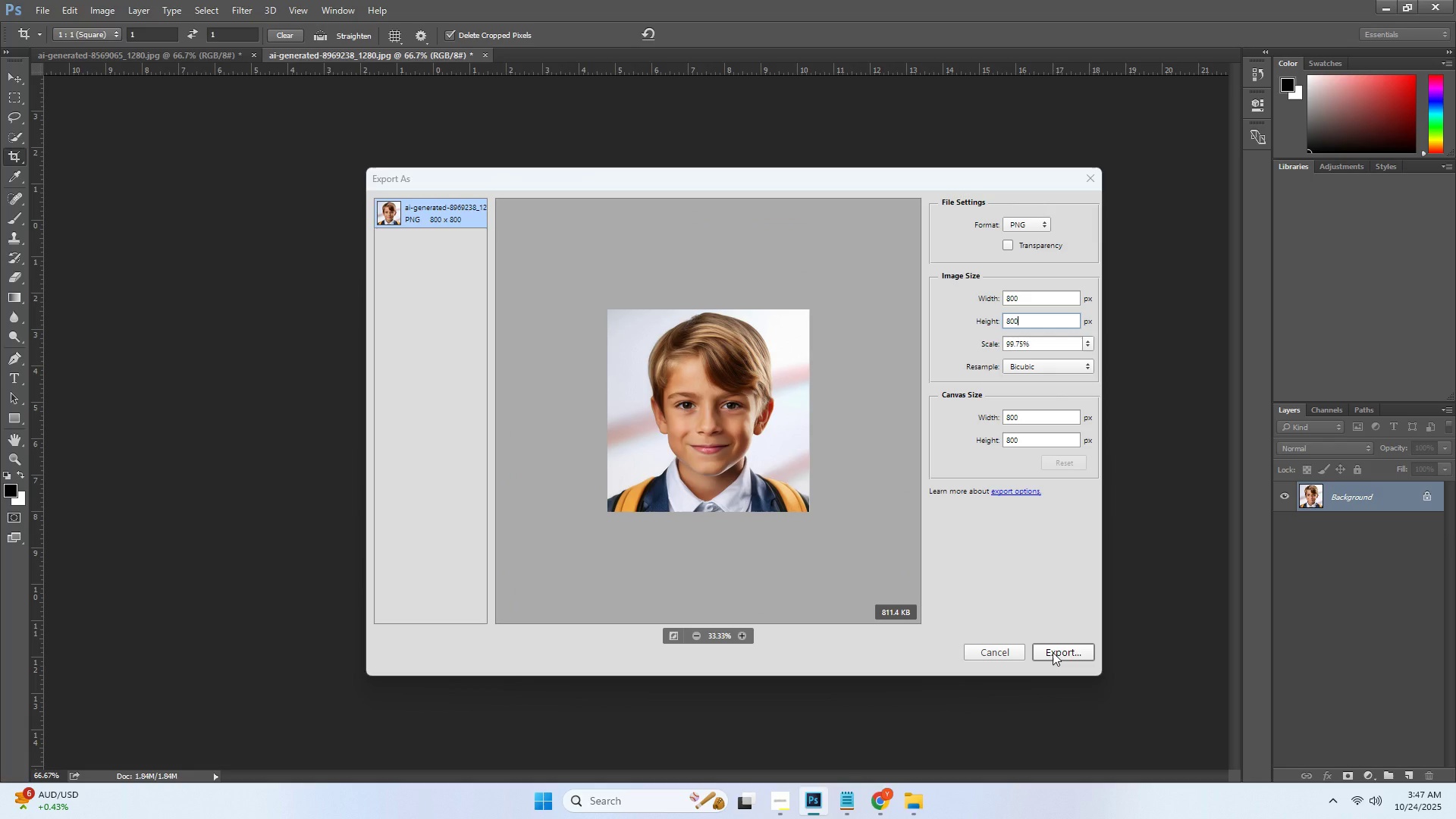 
left_click([1053, 652])
 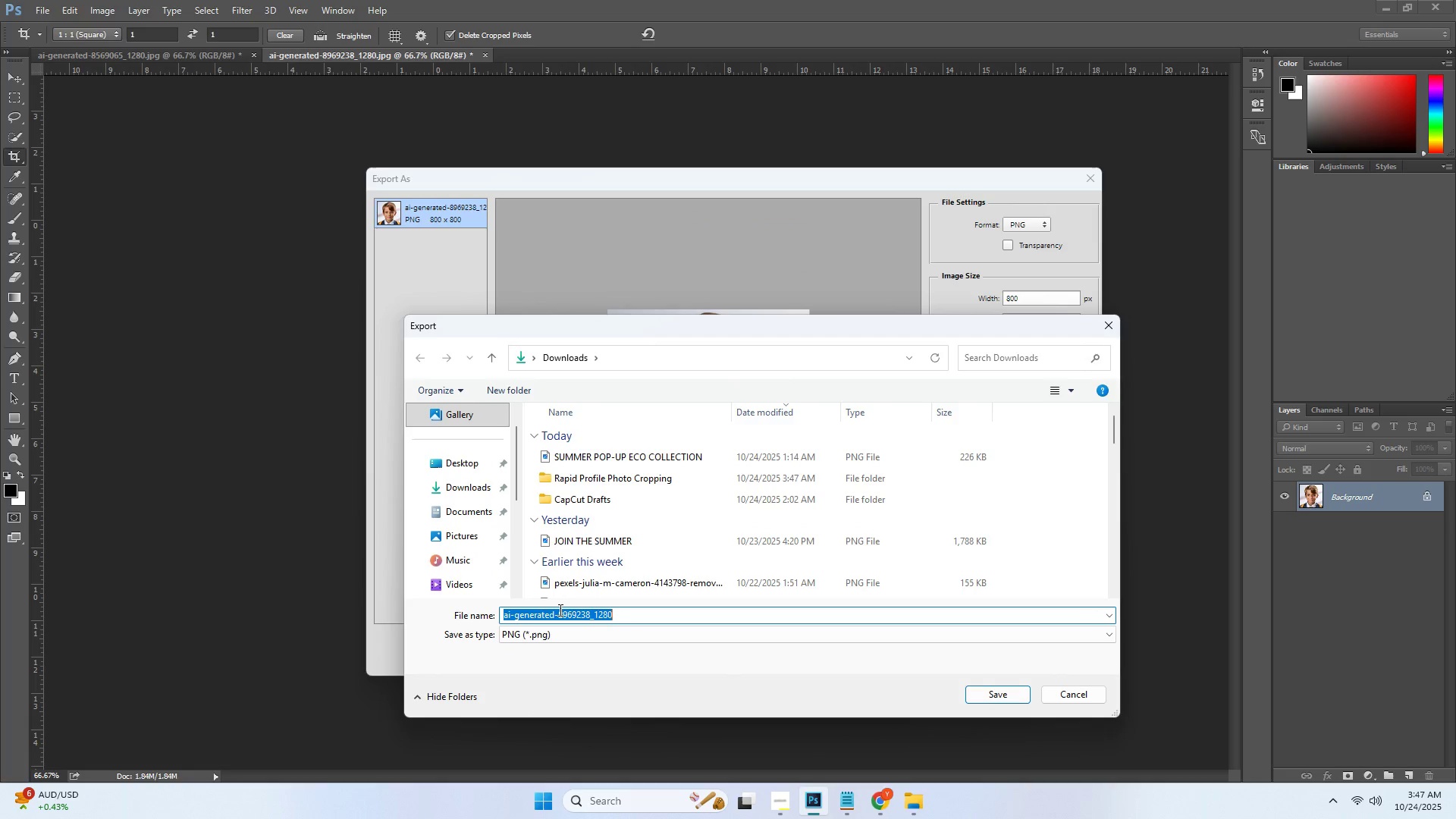 
key(Control+ControlLeft)
 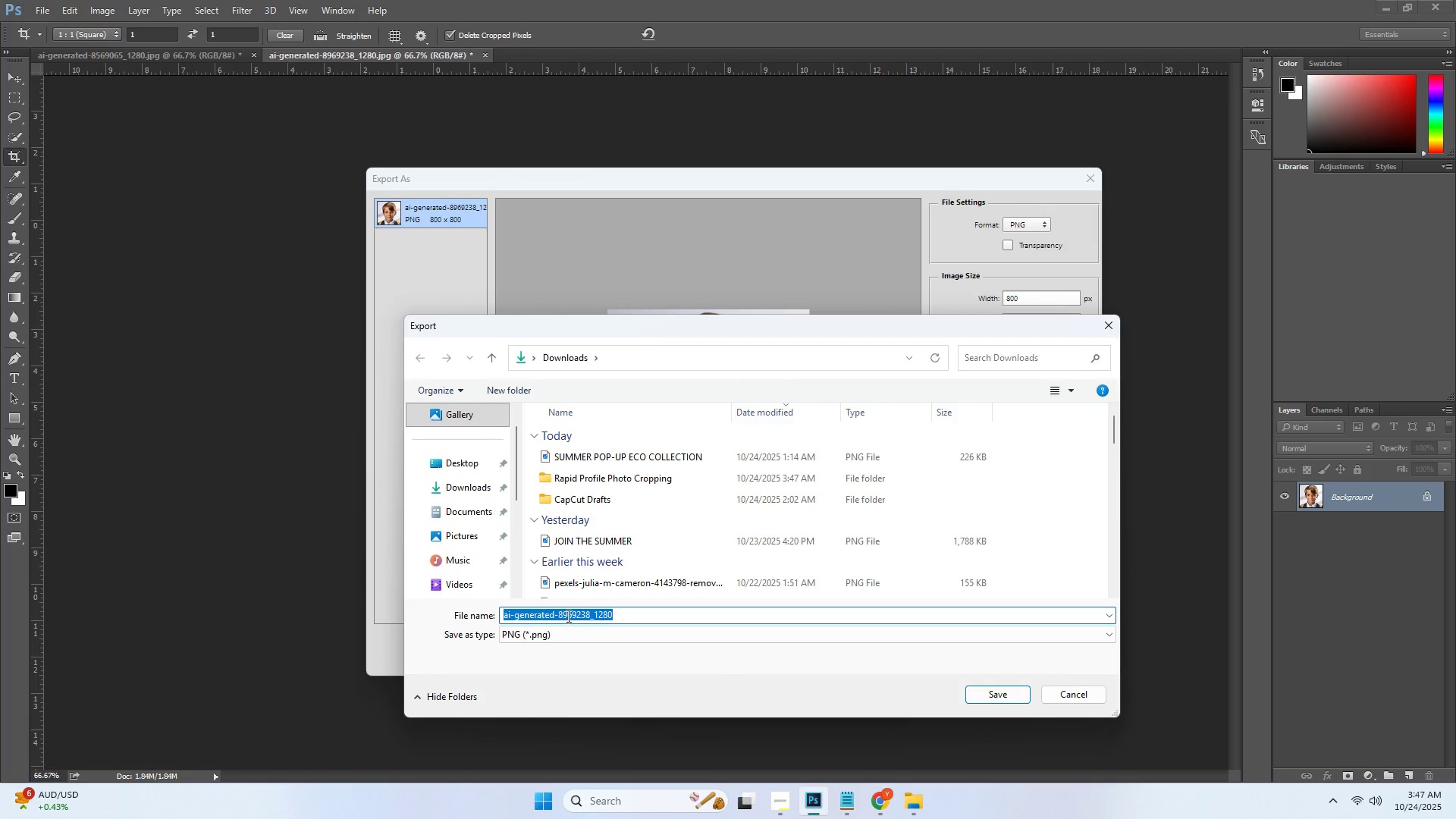 
key(Control+V)
 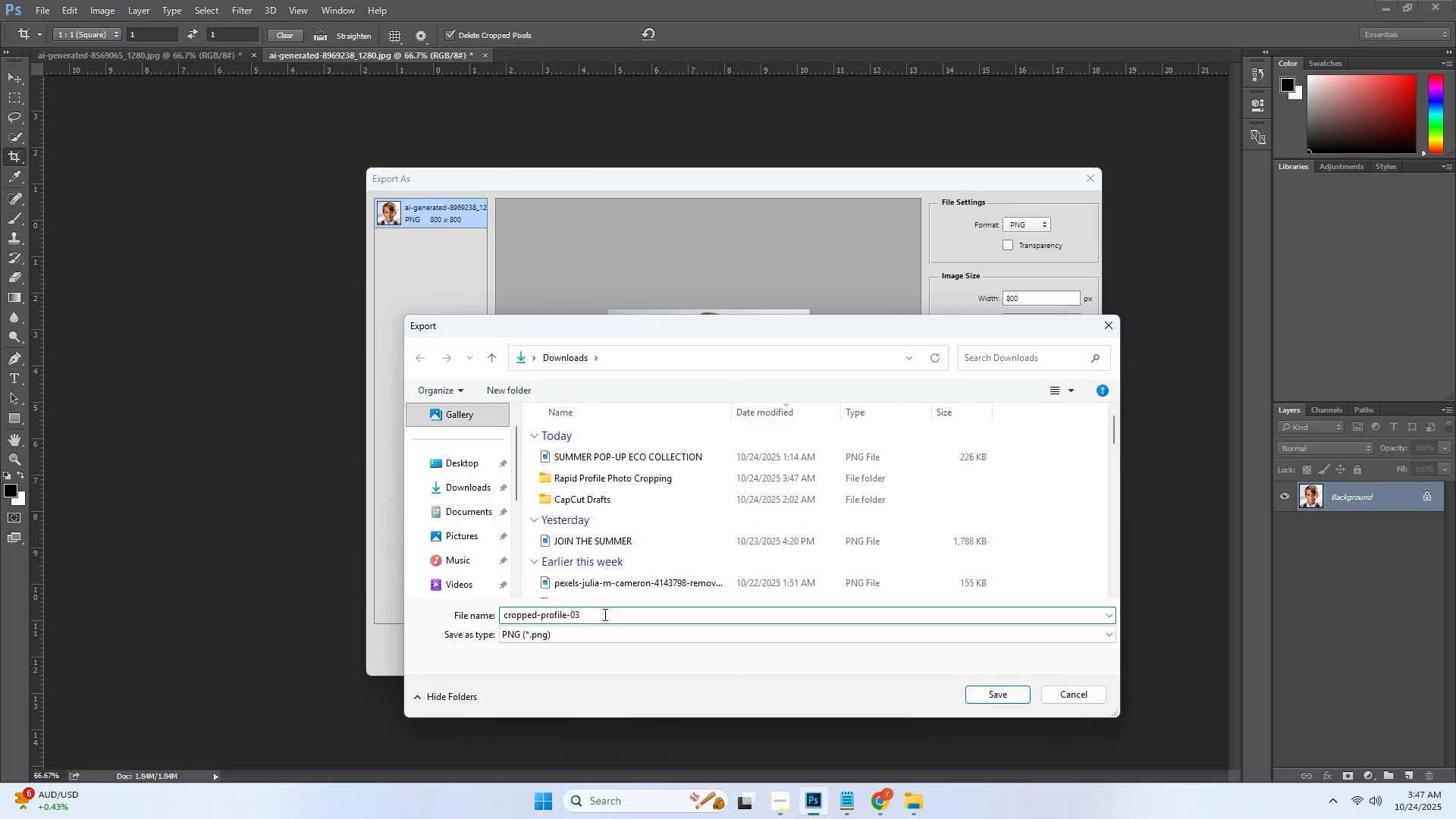 
left_click([604, 614])
 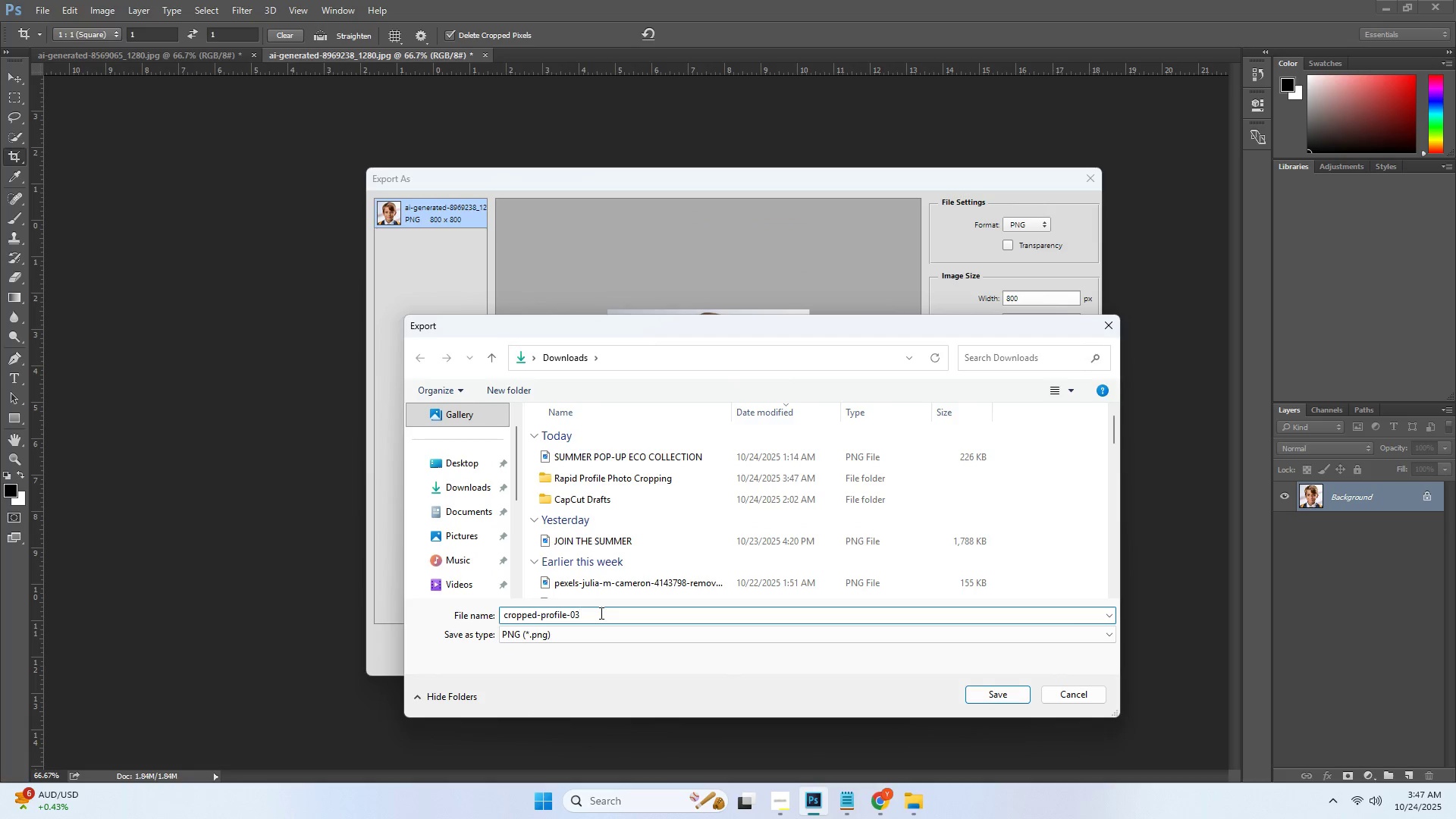 
key(Control+Period)
 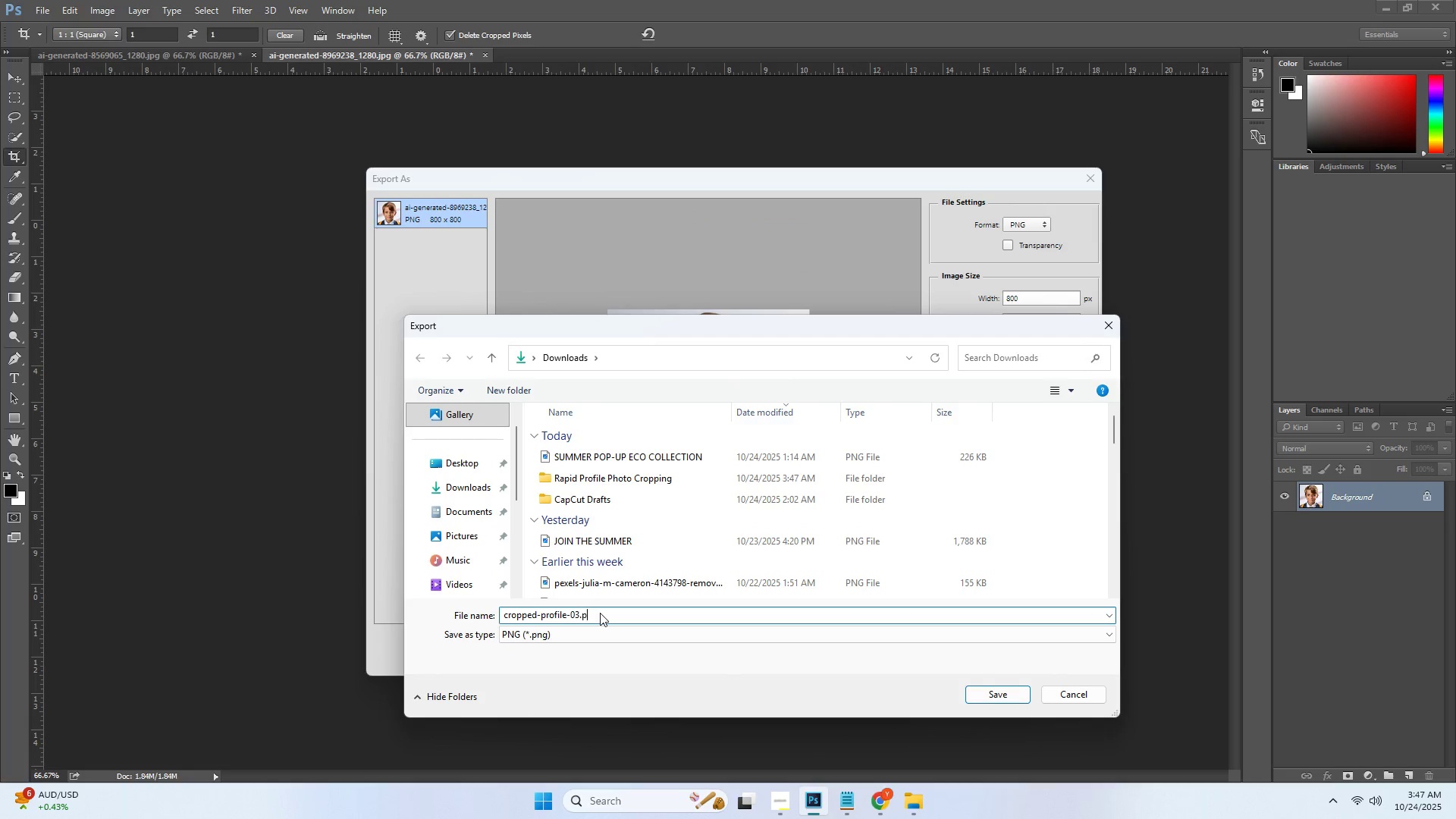 
key(Control+P)
 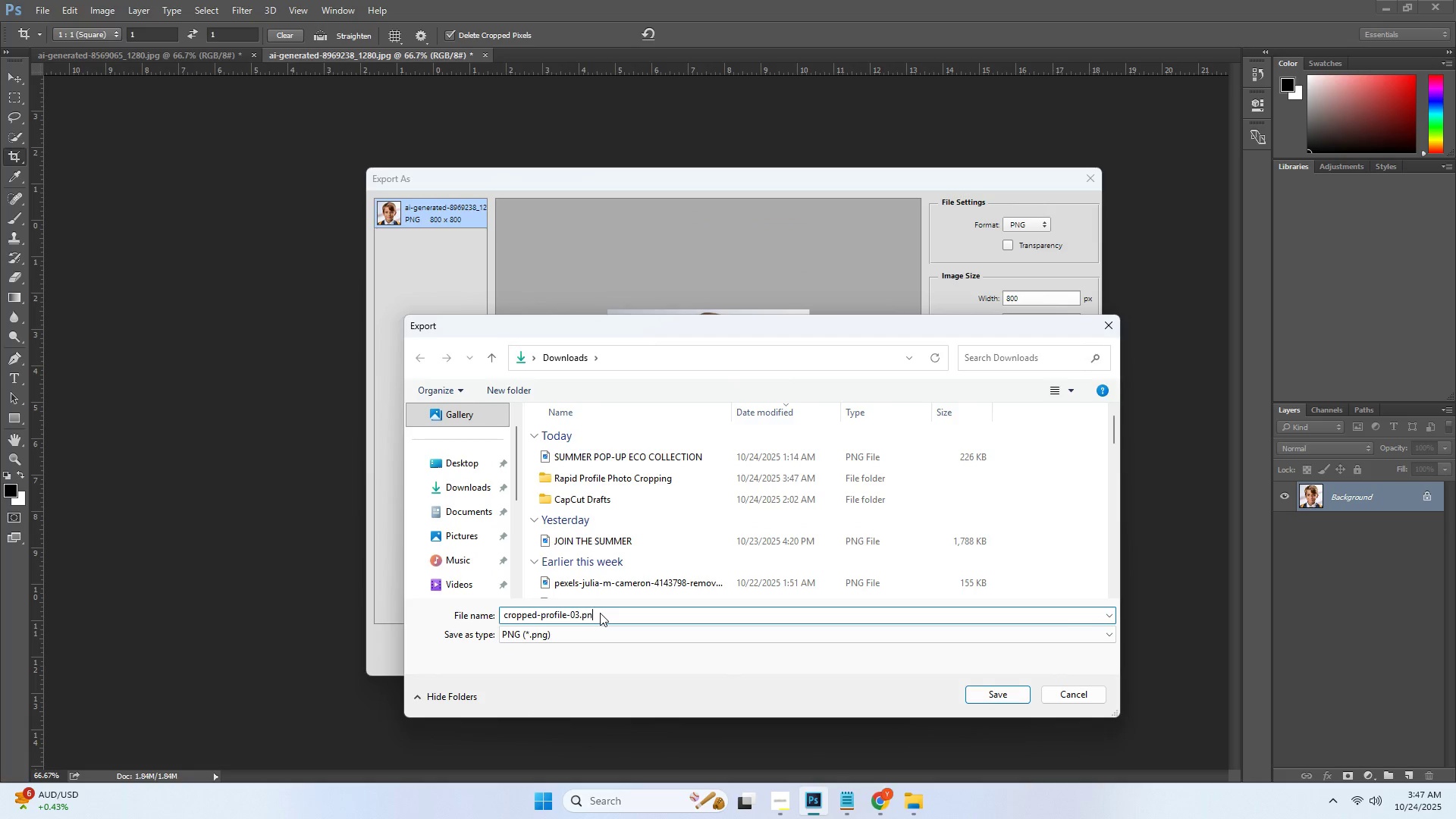 
key(Control+N)
 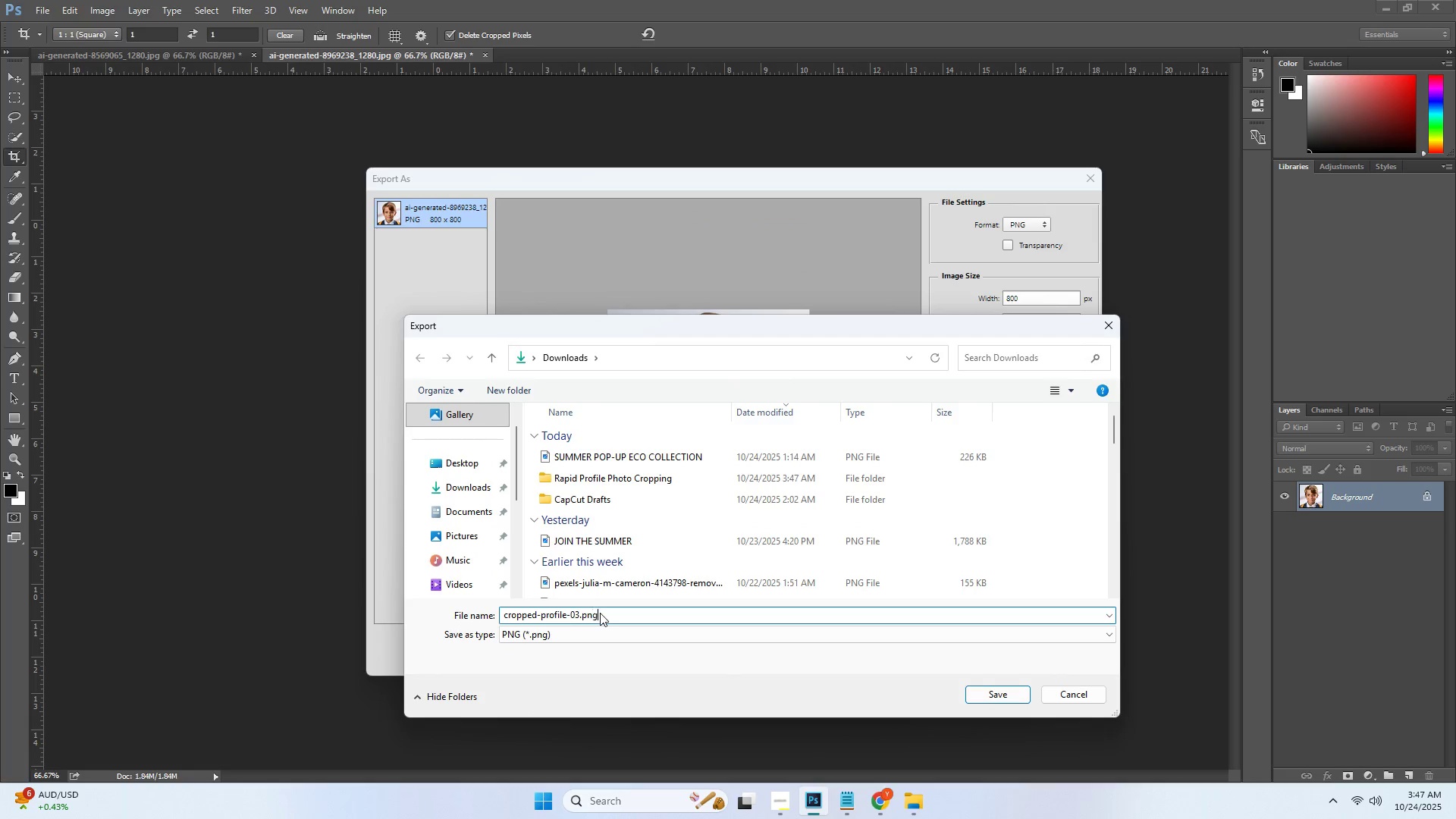 
key(Control+G)
 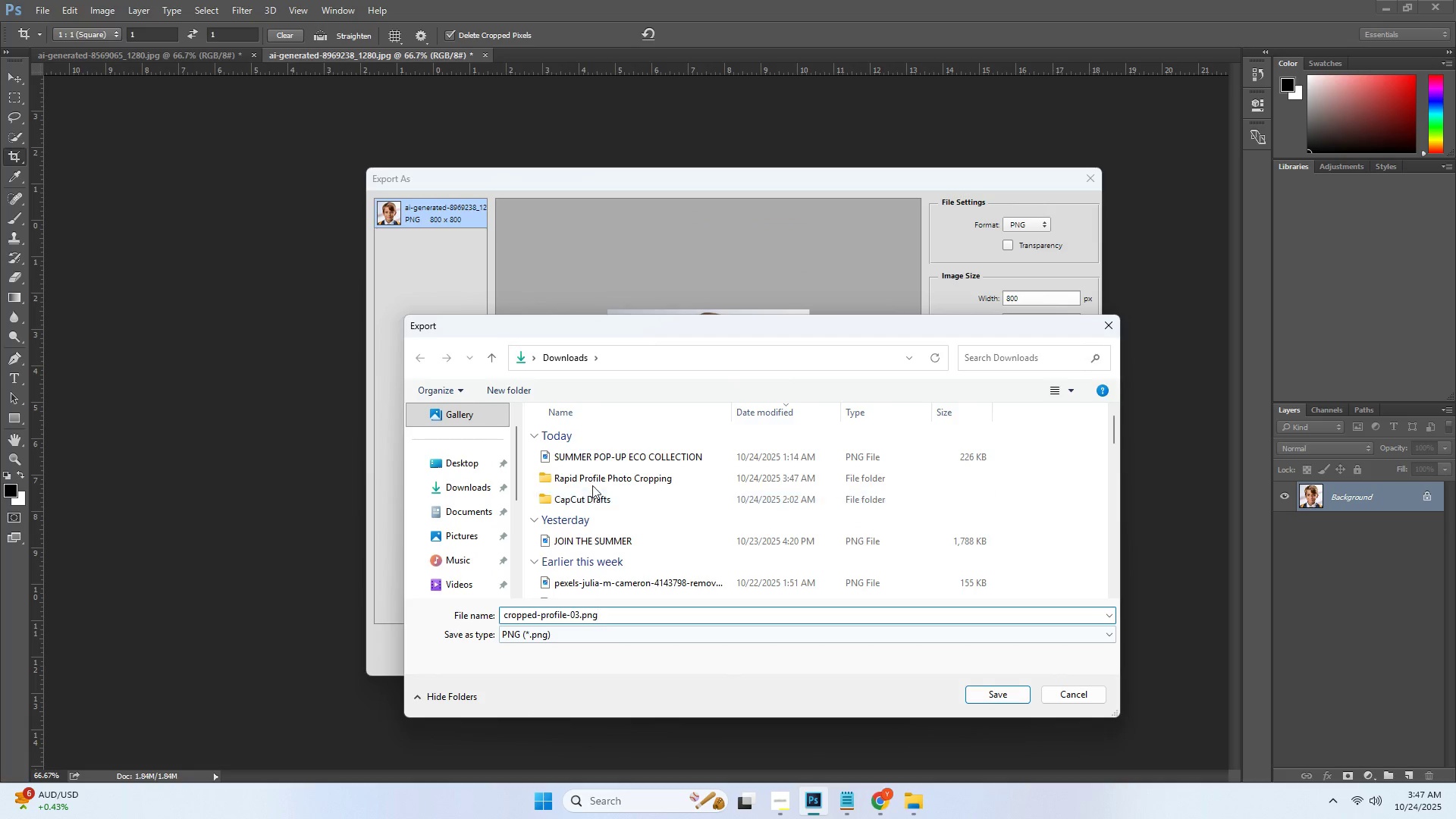 
double_click([595, 475])
 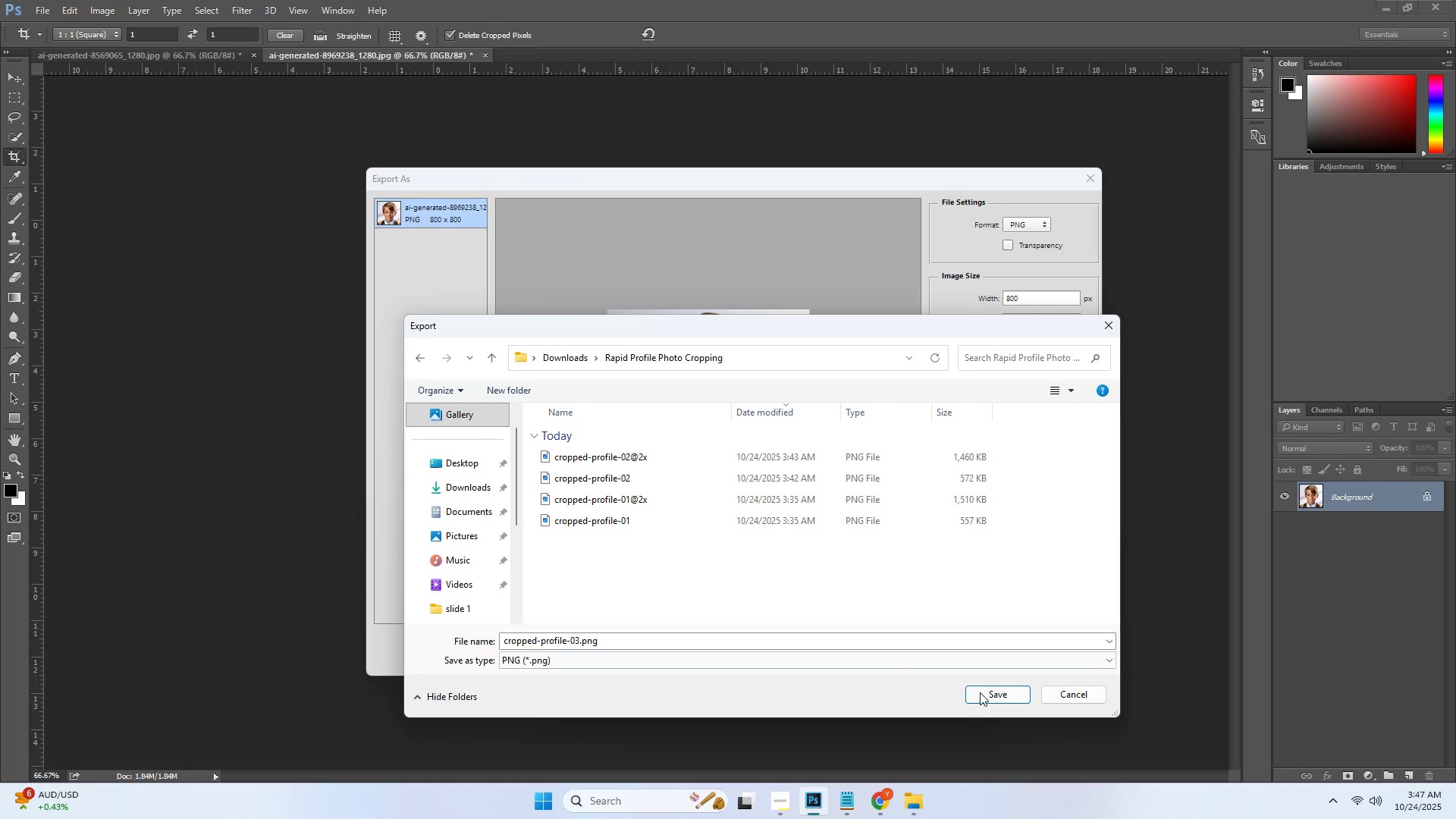 
left_click([981, 692])
 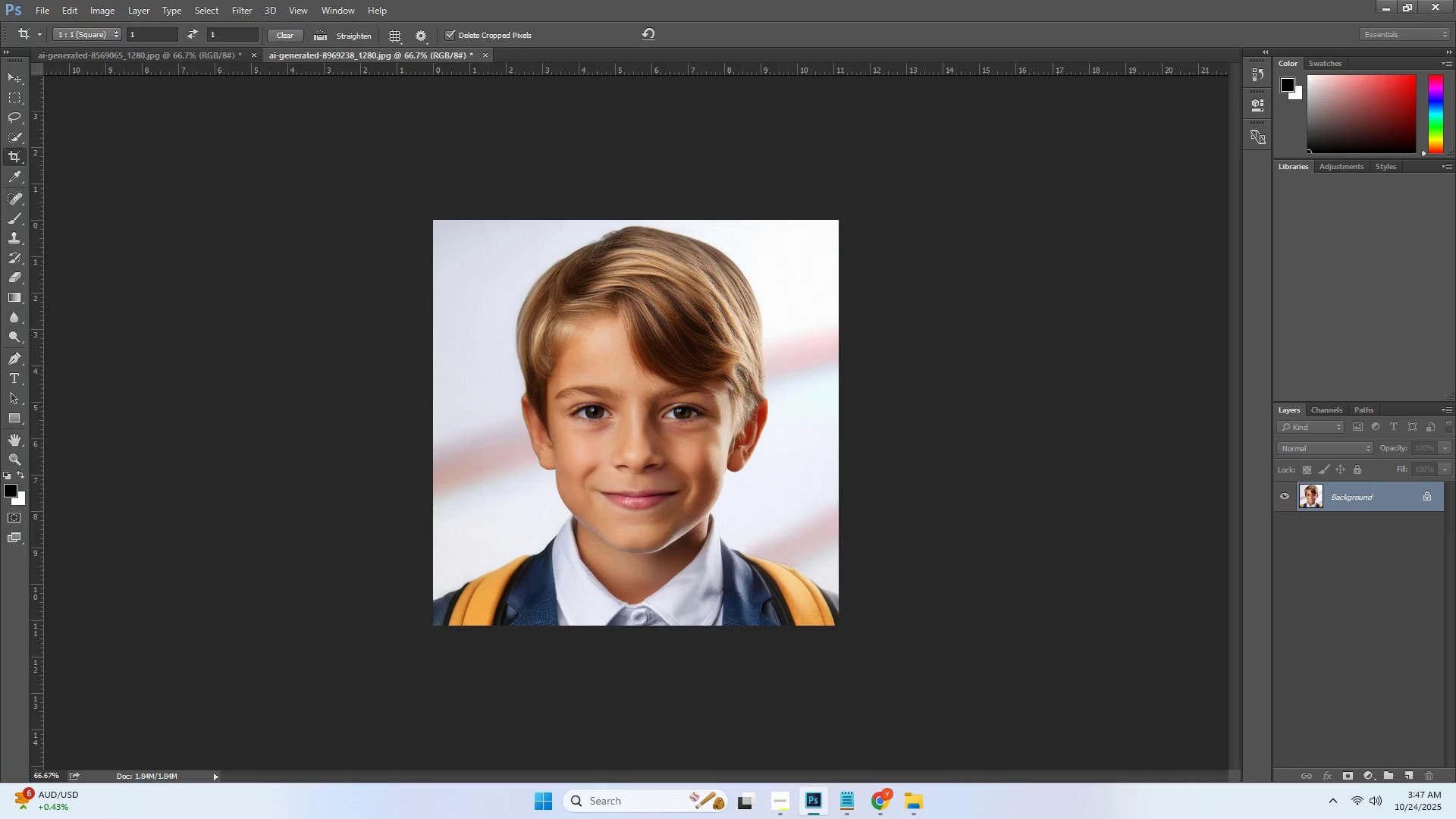 
left_click([49, 13])
 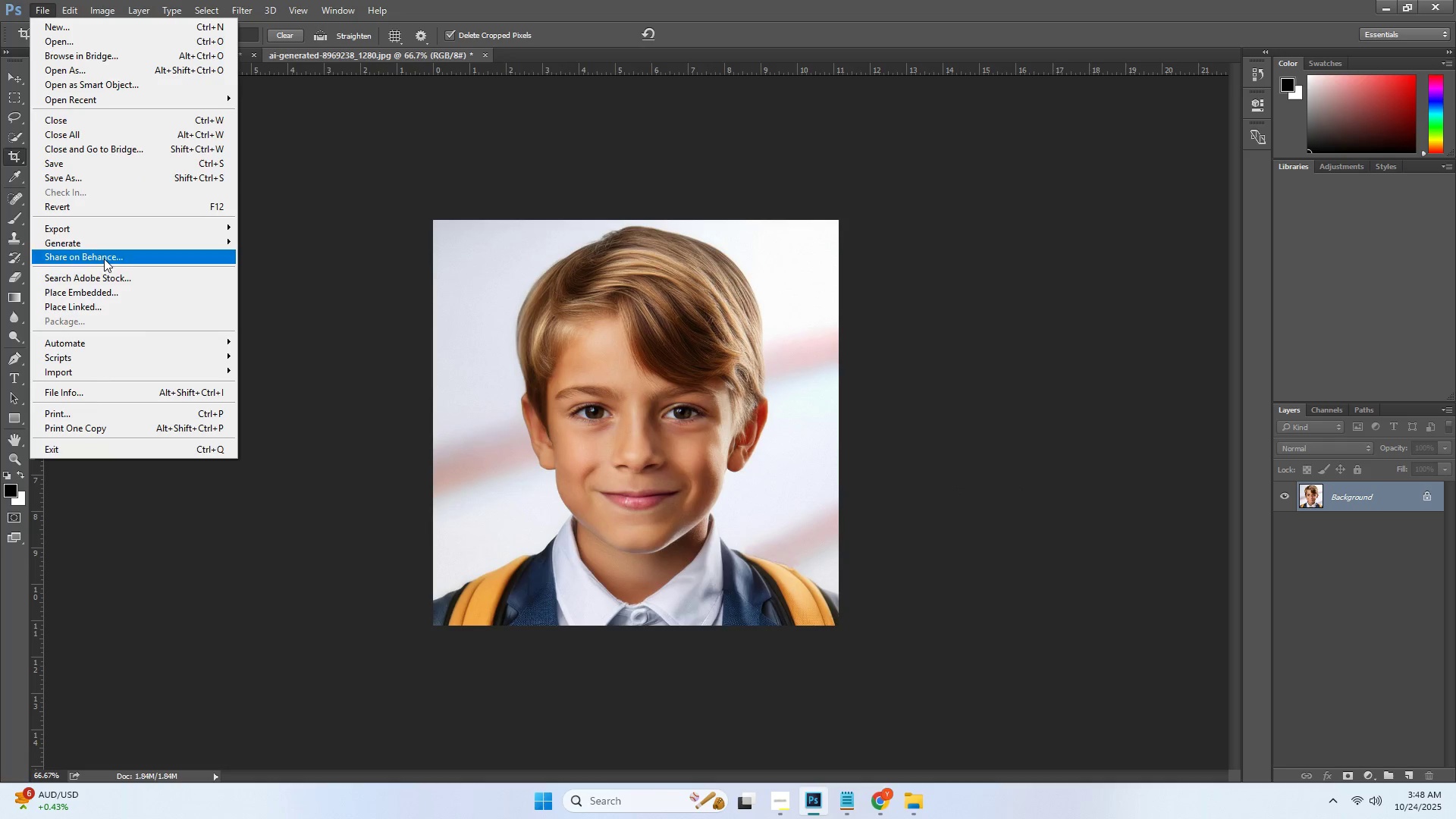 
left_click([96, 232])
 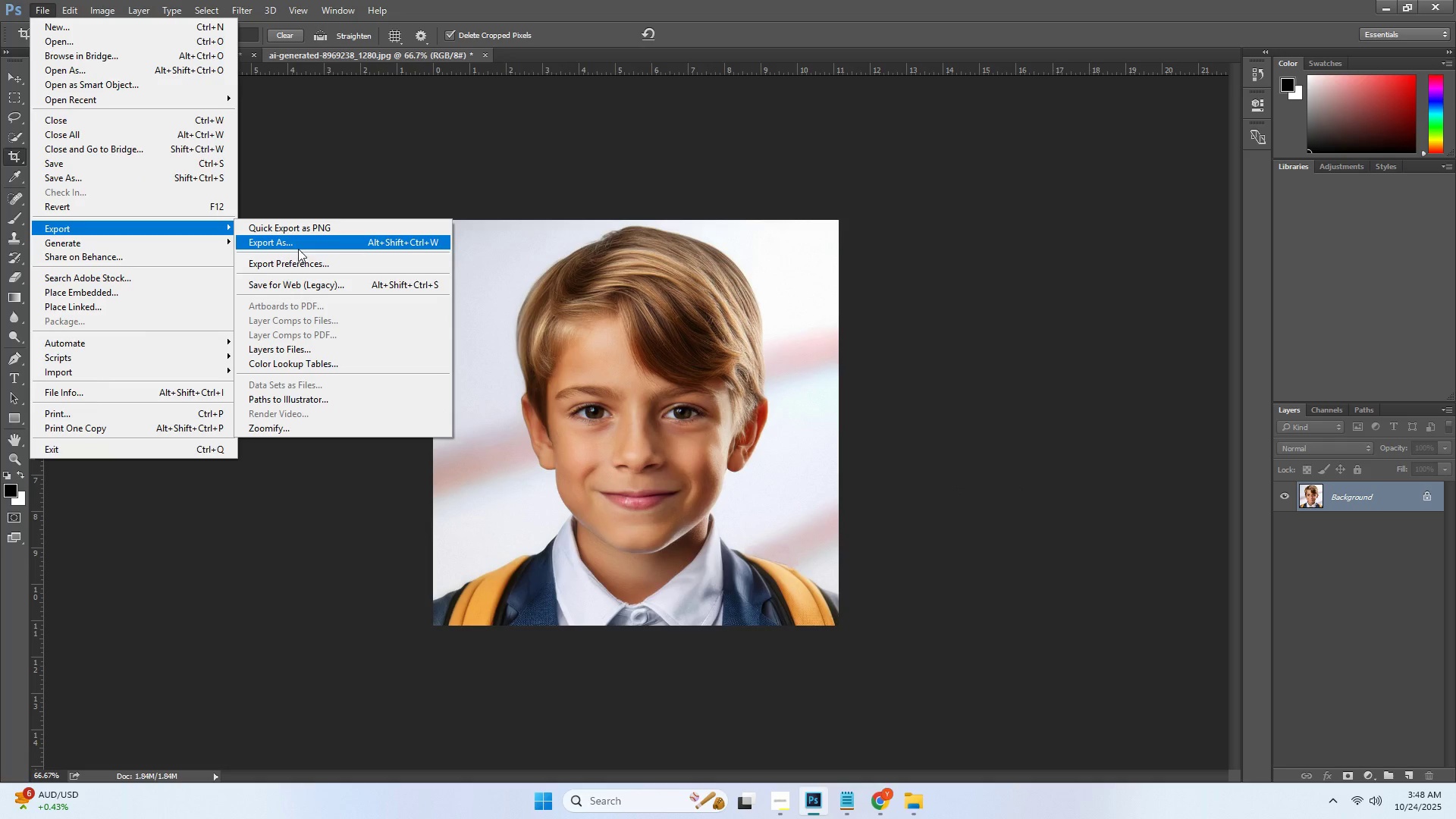 
left_click([298, 246])
 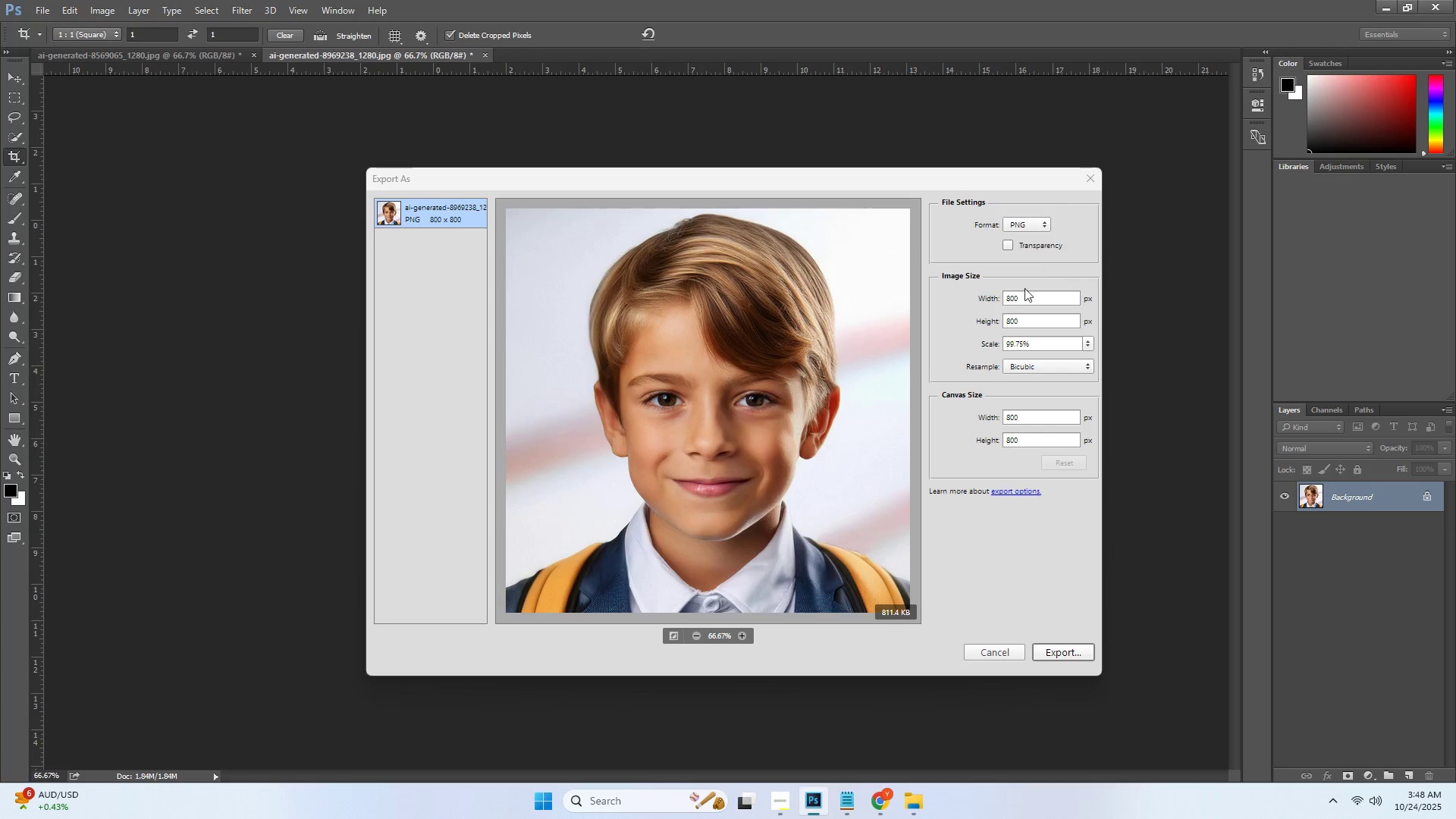 
double_click([1024, 304])
 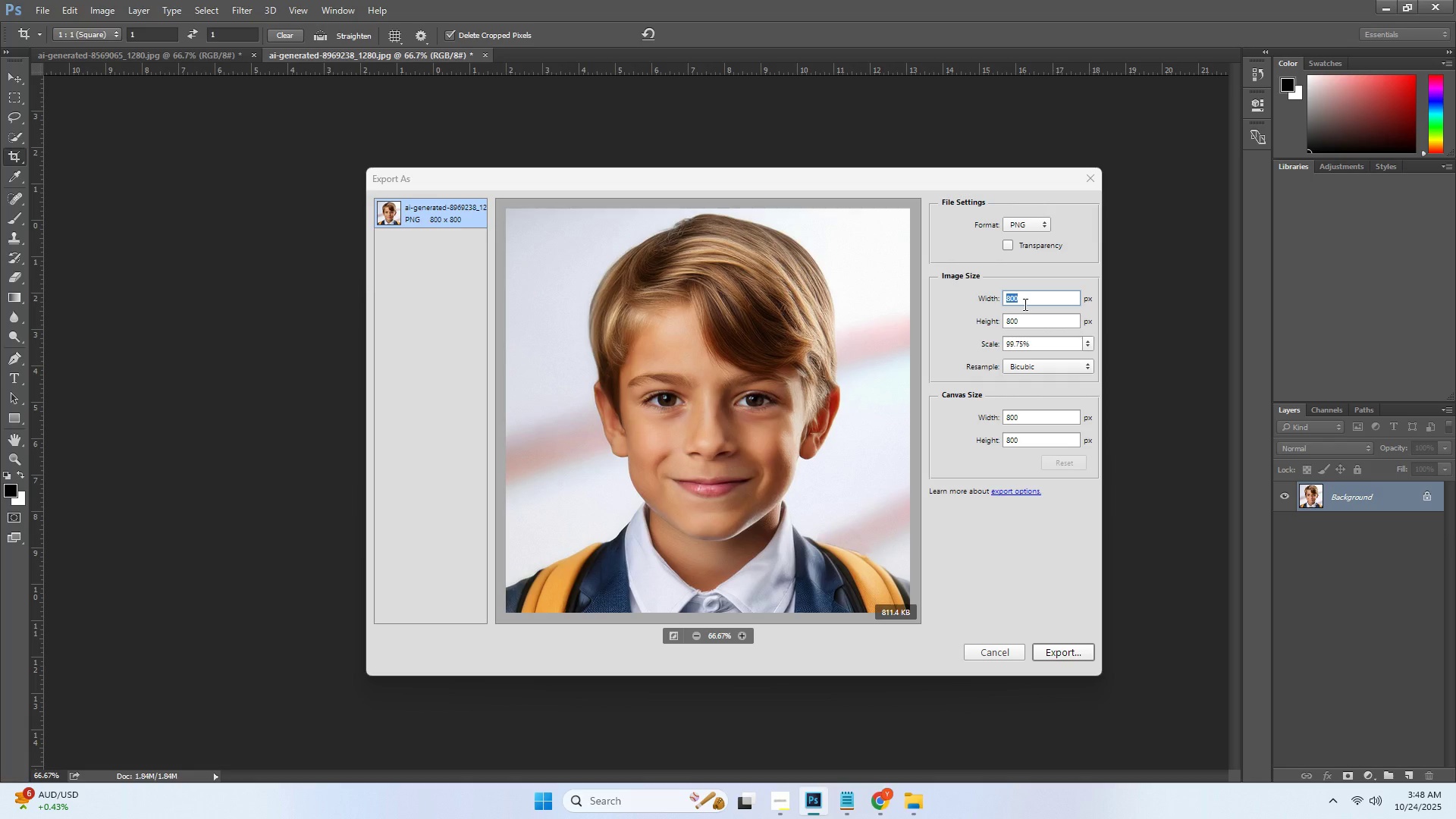 
key(1)
 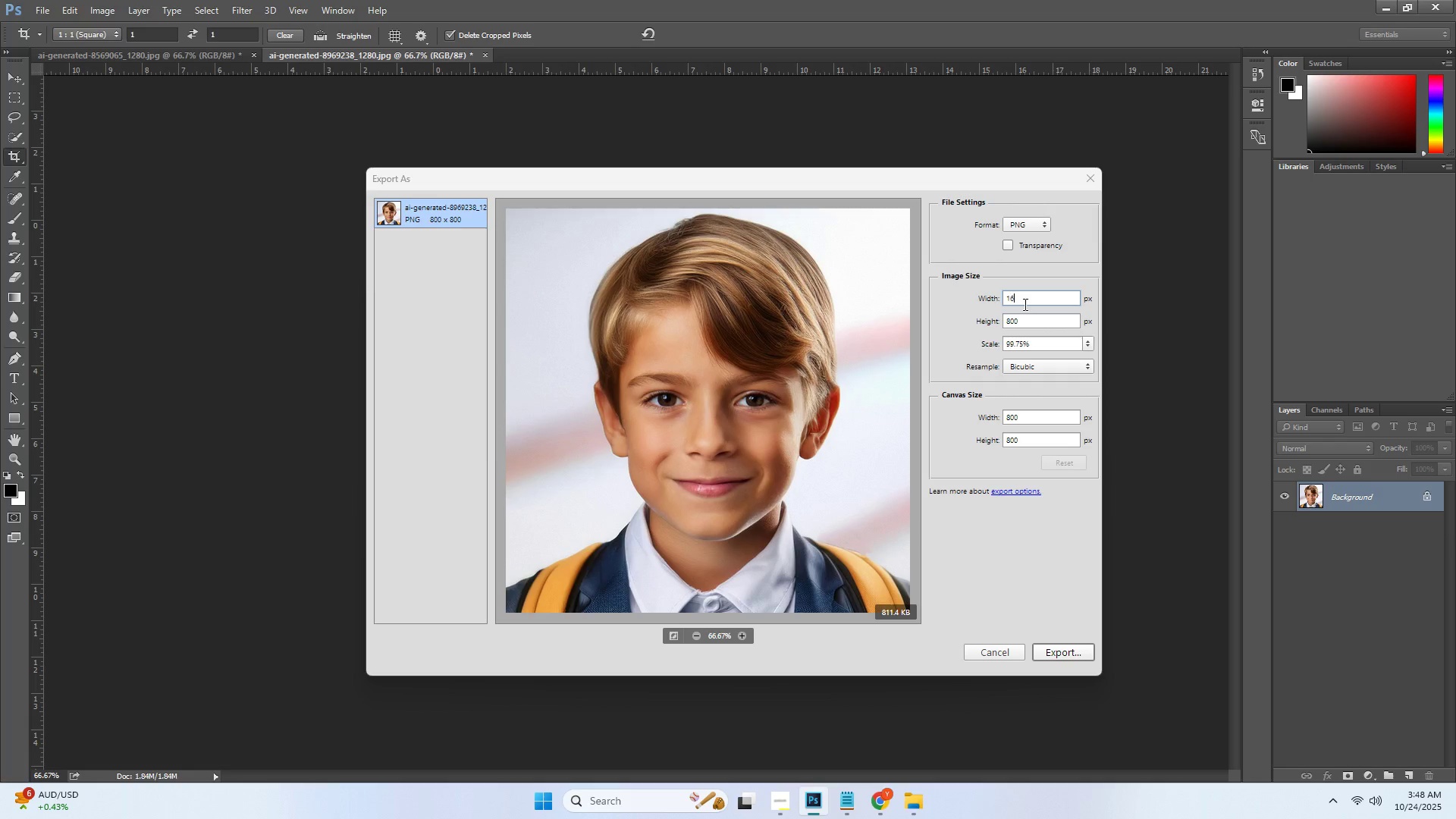 
key(Numpad6)
 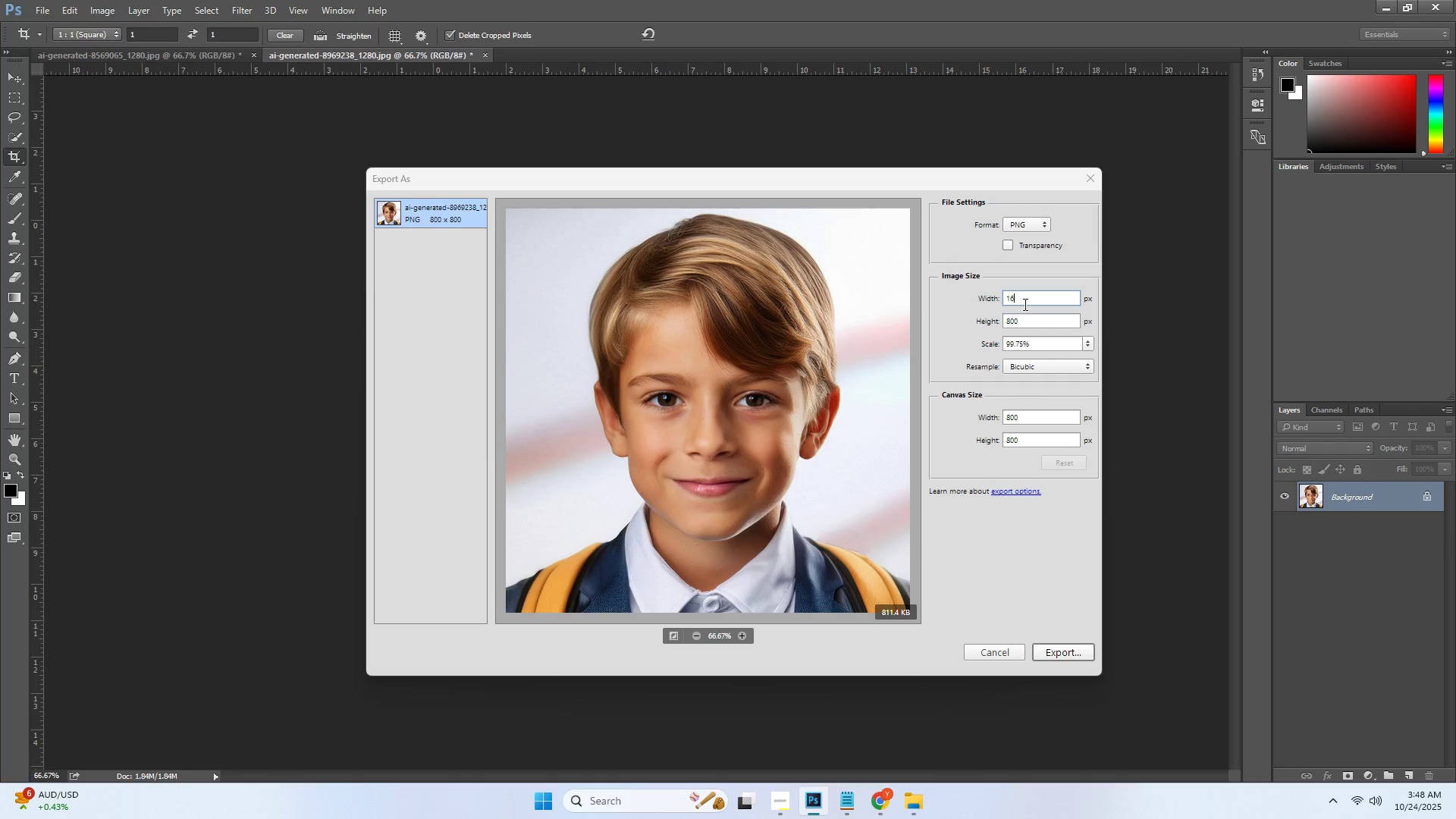 
key(Numpad0)
 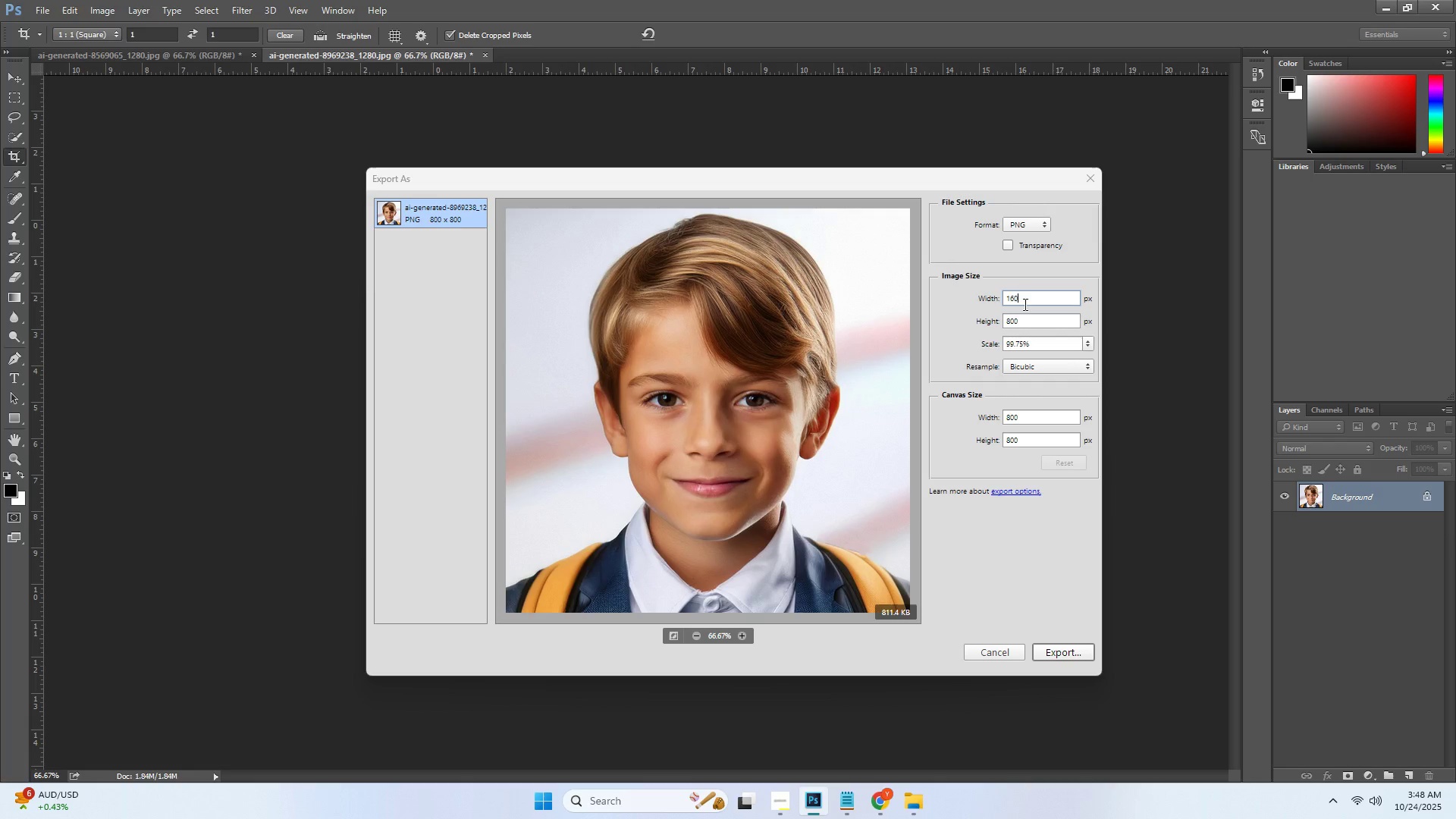 
key(Numpad0)
 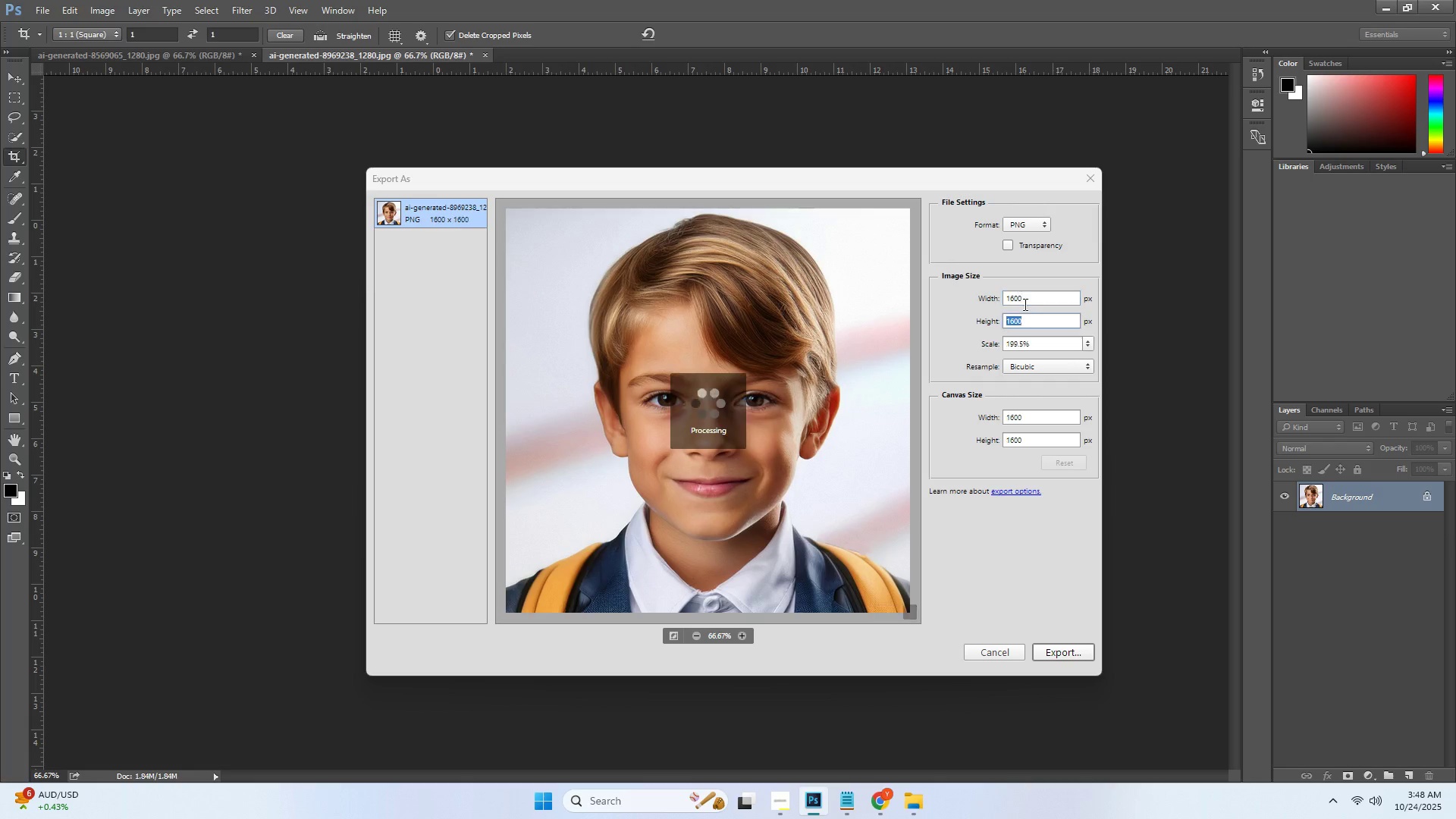 
key(Tab)
 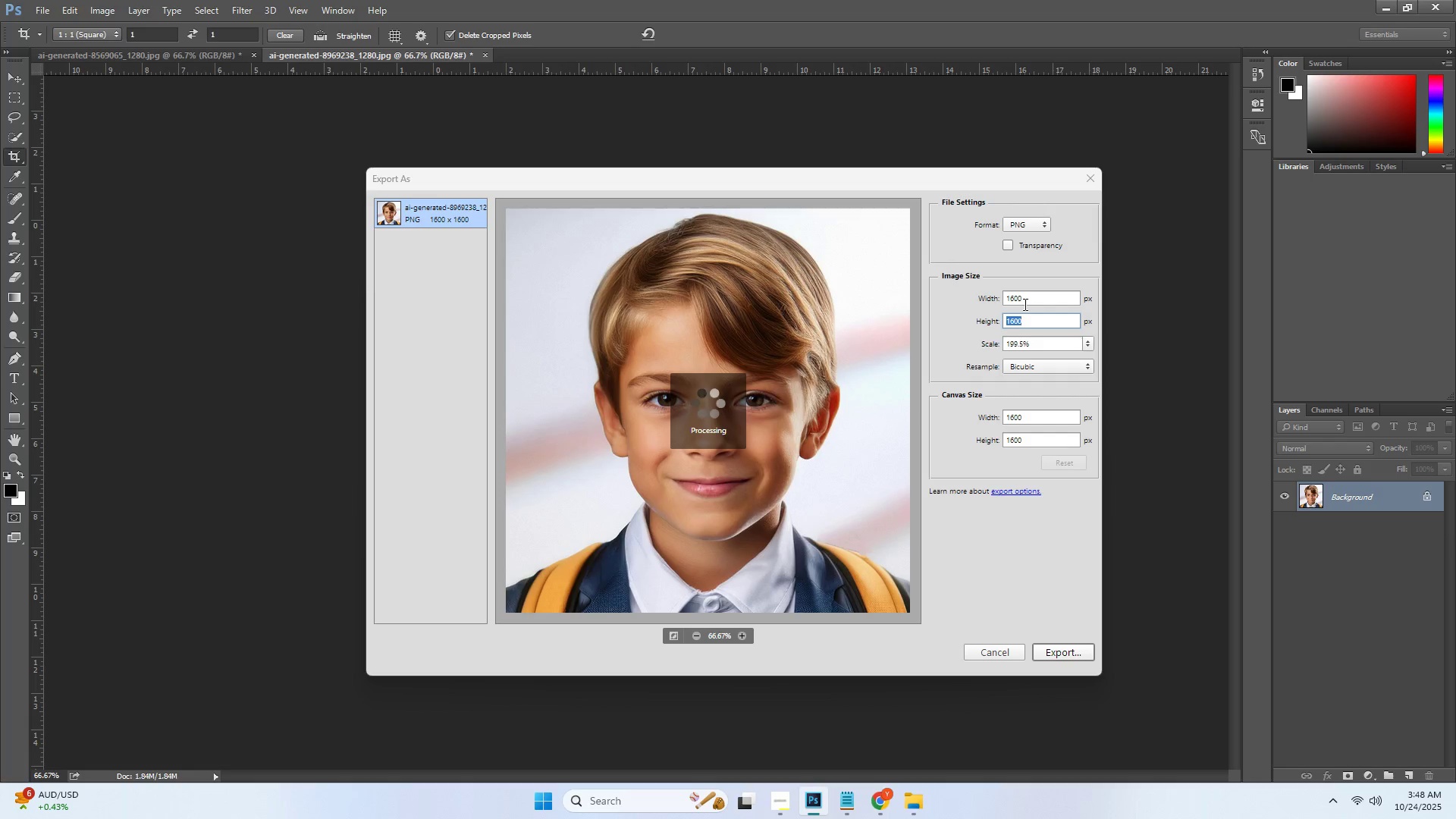 
key(1)
 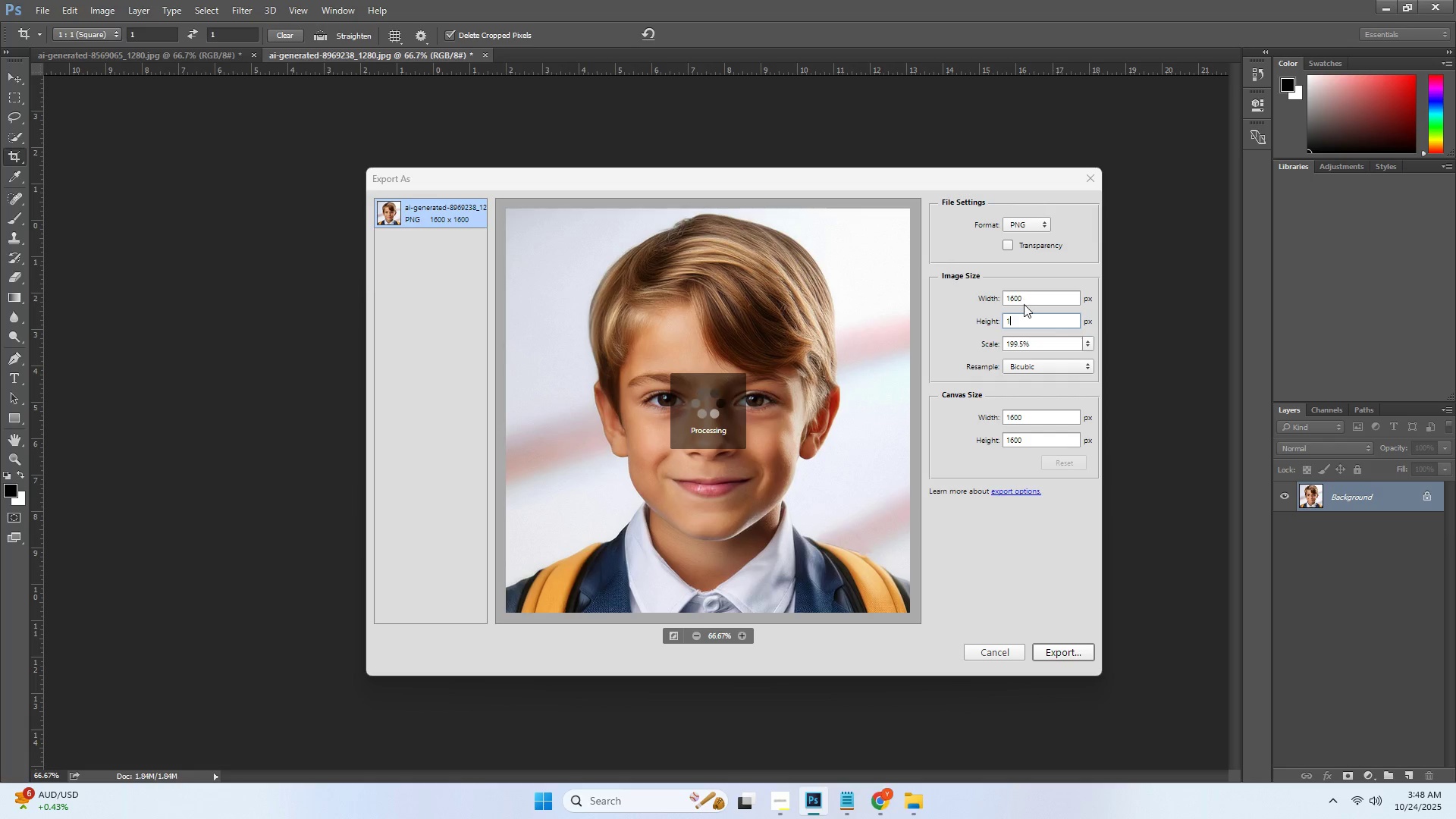 
key(Numpad6)
 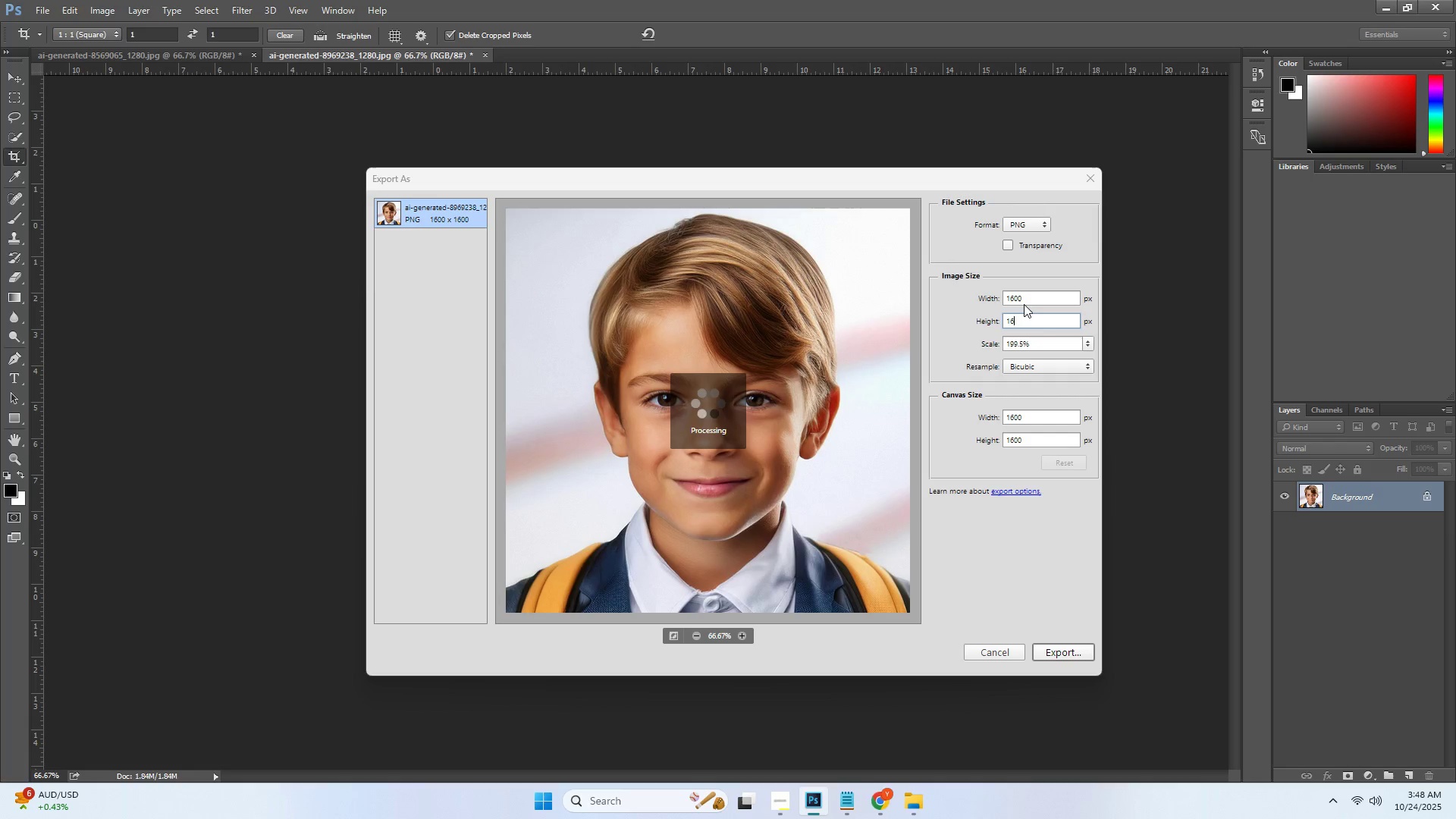 
key(Numpad0)
 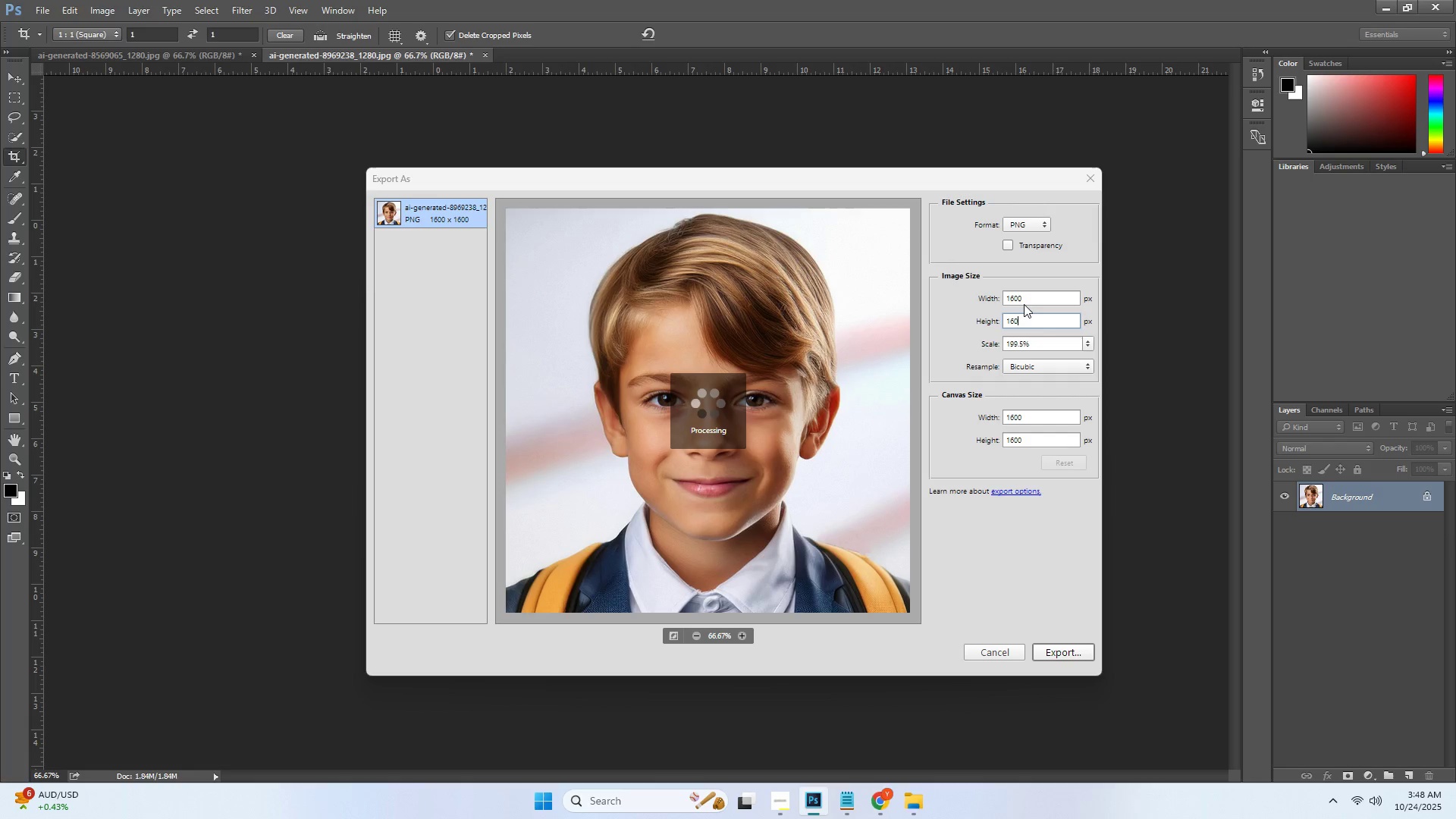 
key(Numpad0)
 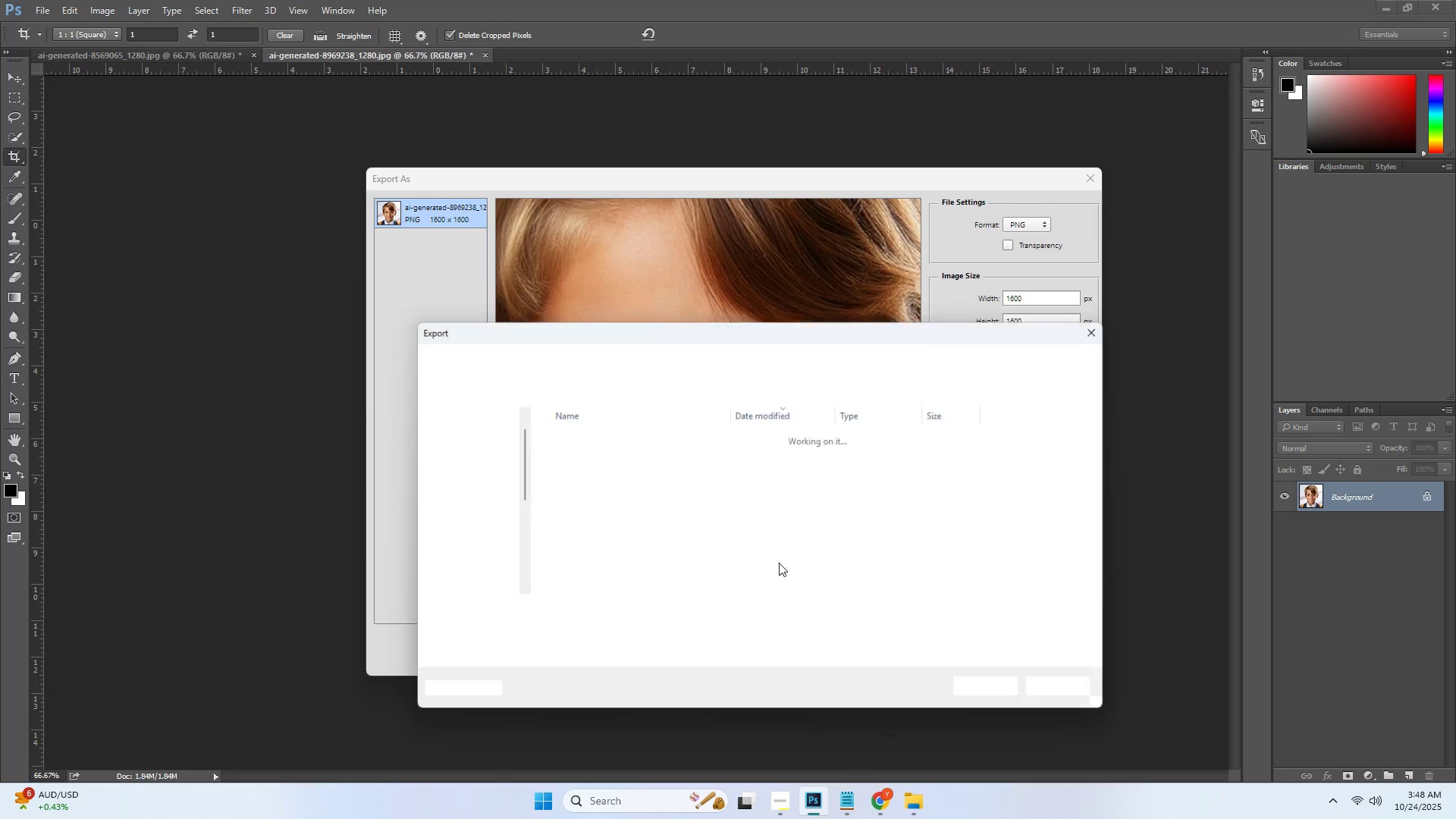 
key(Control+ControlLeft)
 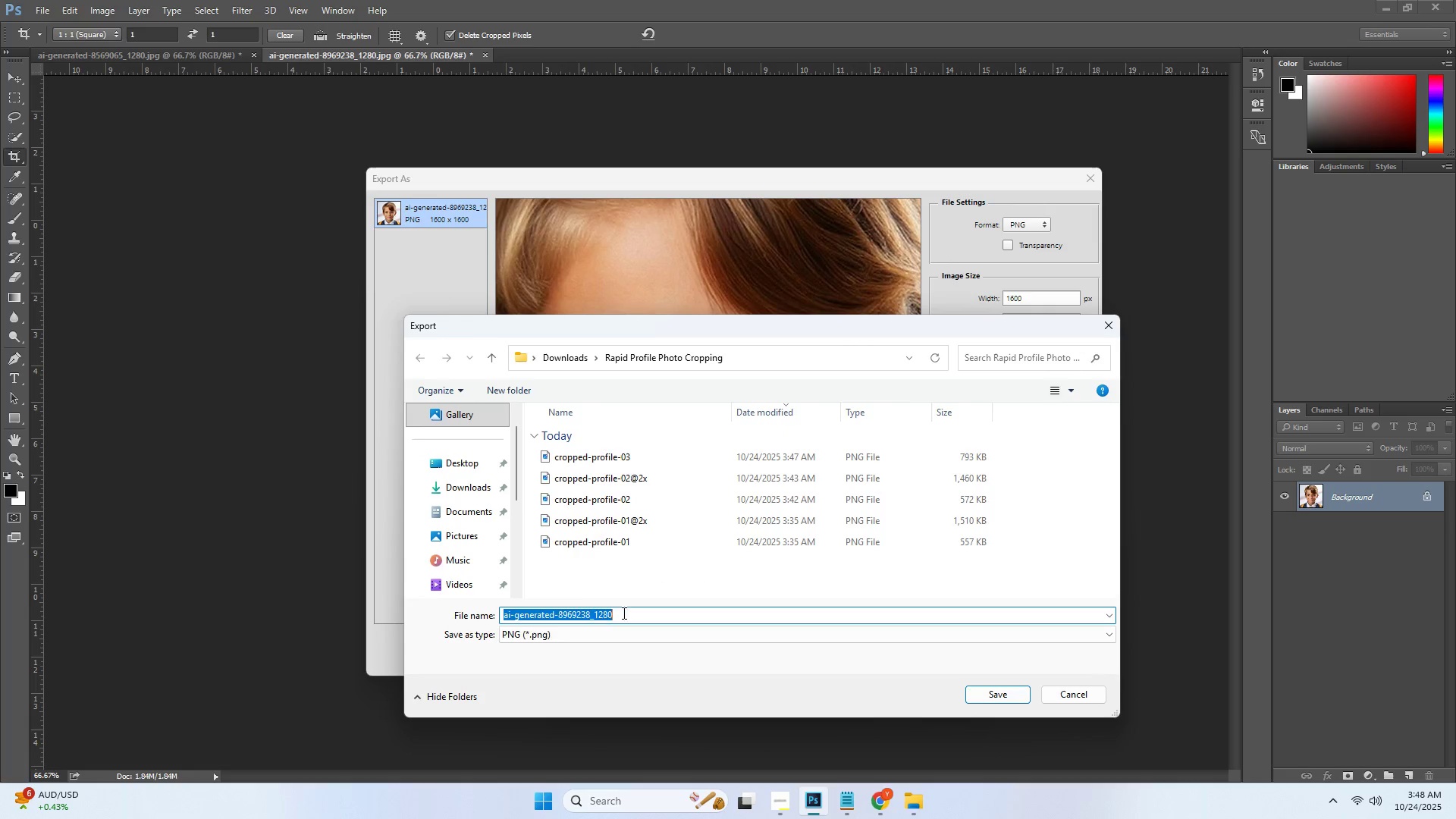 
key(Control+V)
 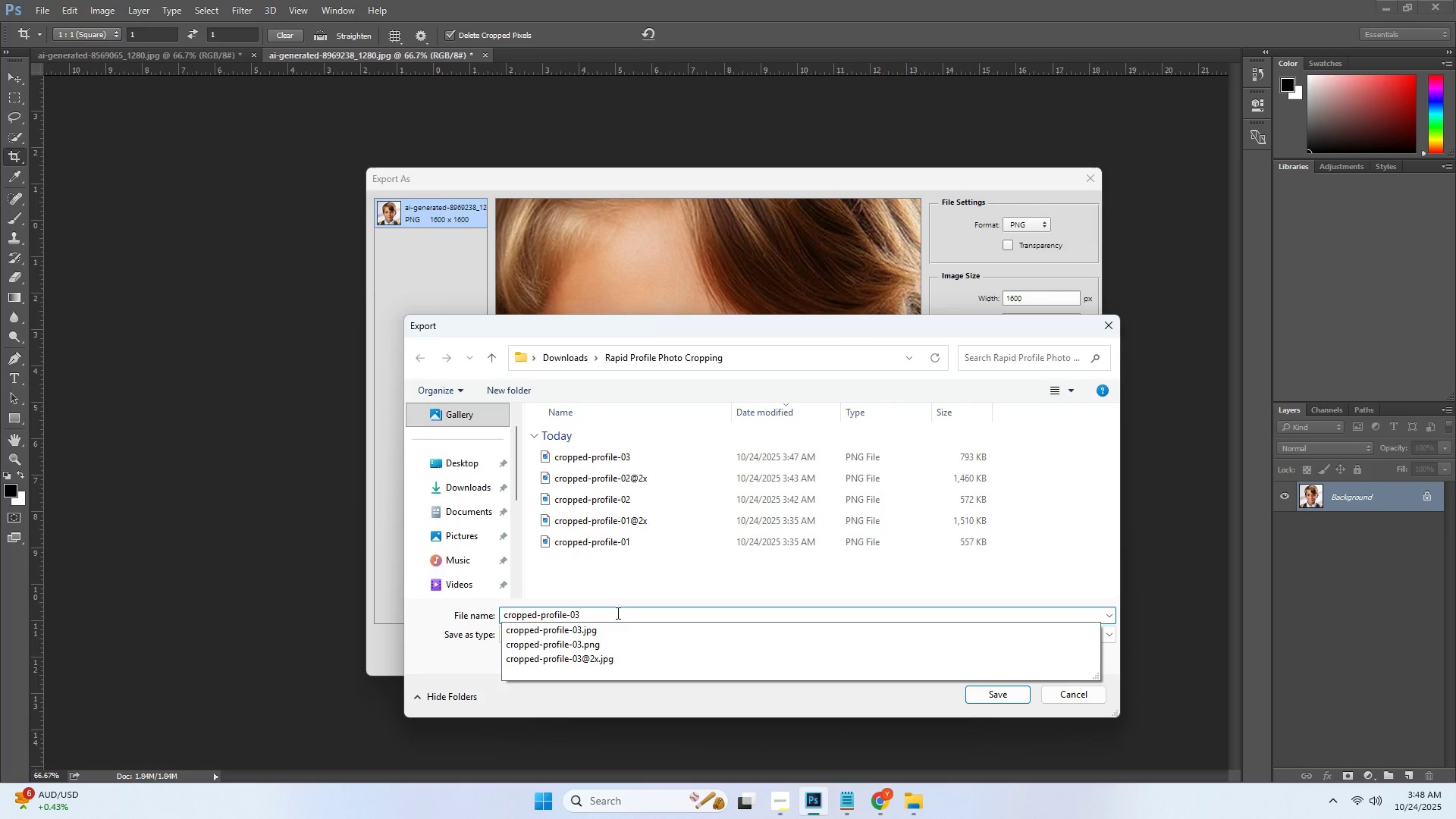 
type(@2x.png)
 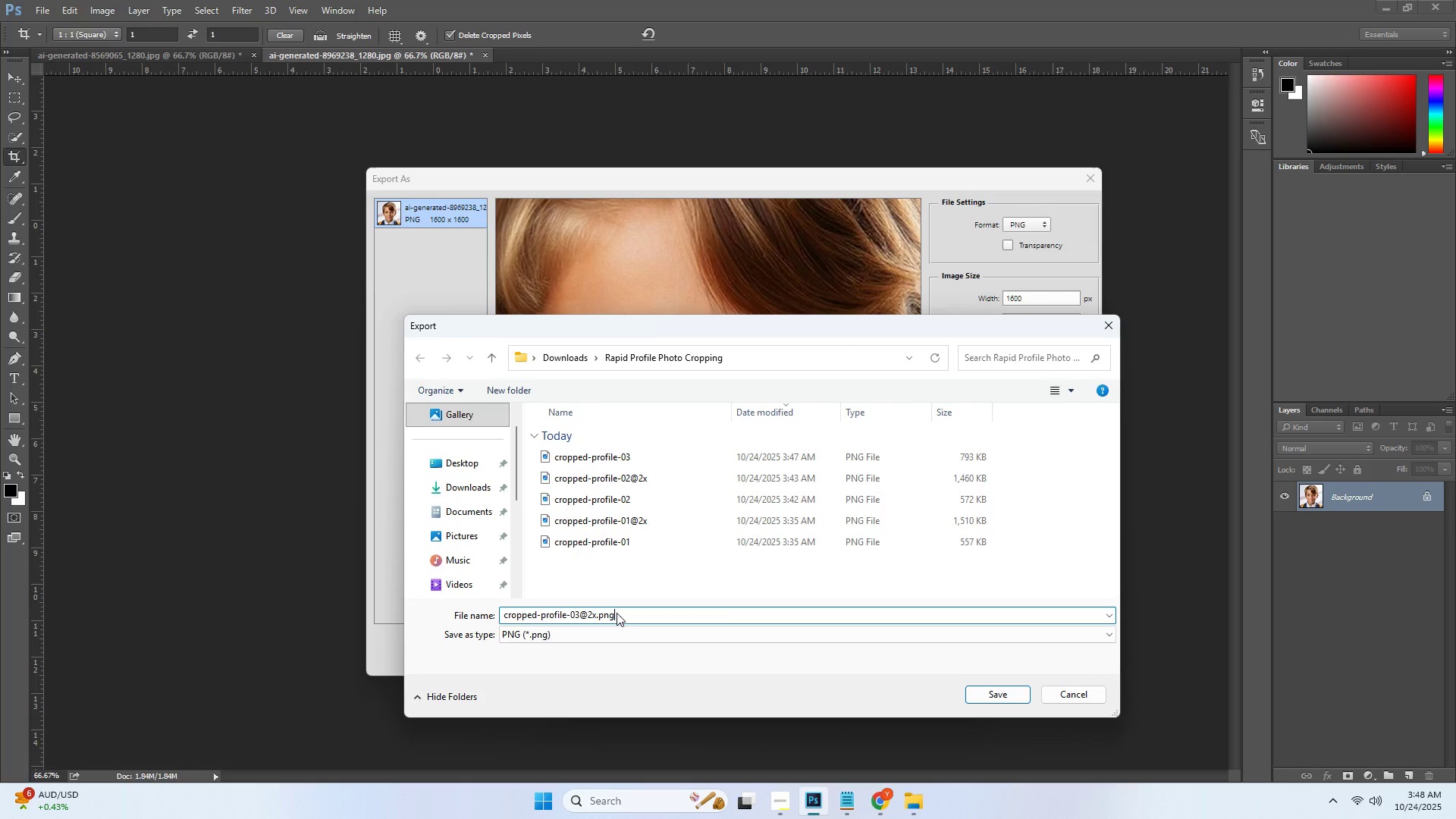 
key(Enter)
 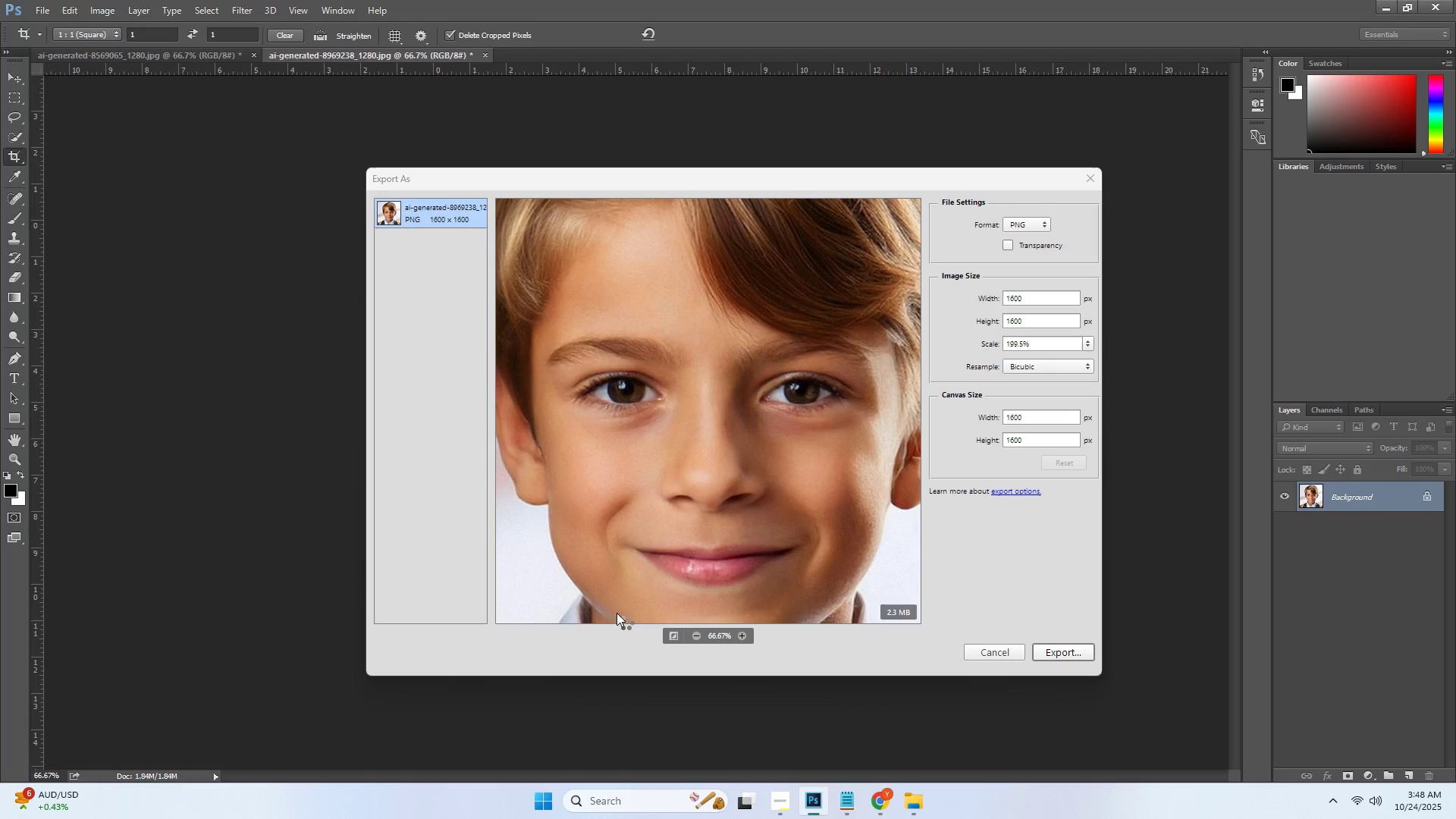 
key(Alt+Tab)
 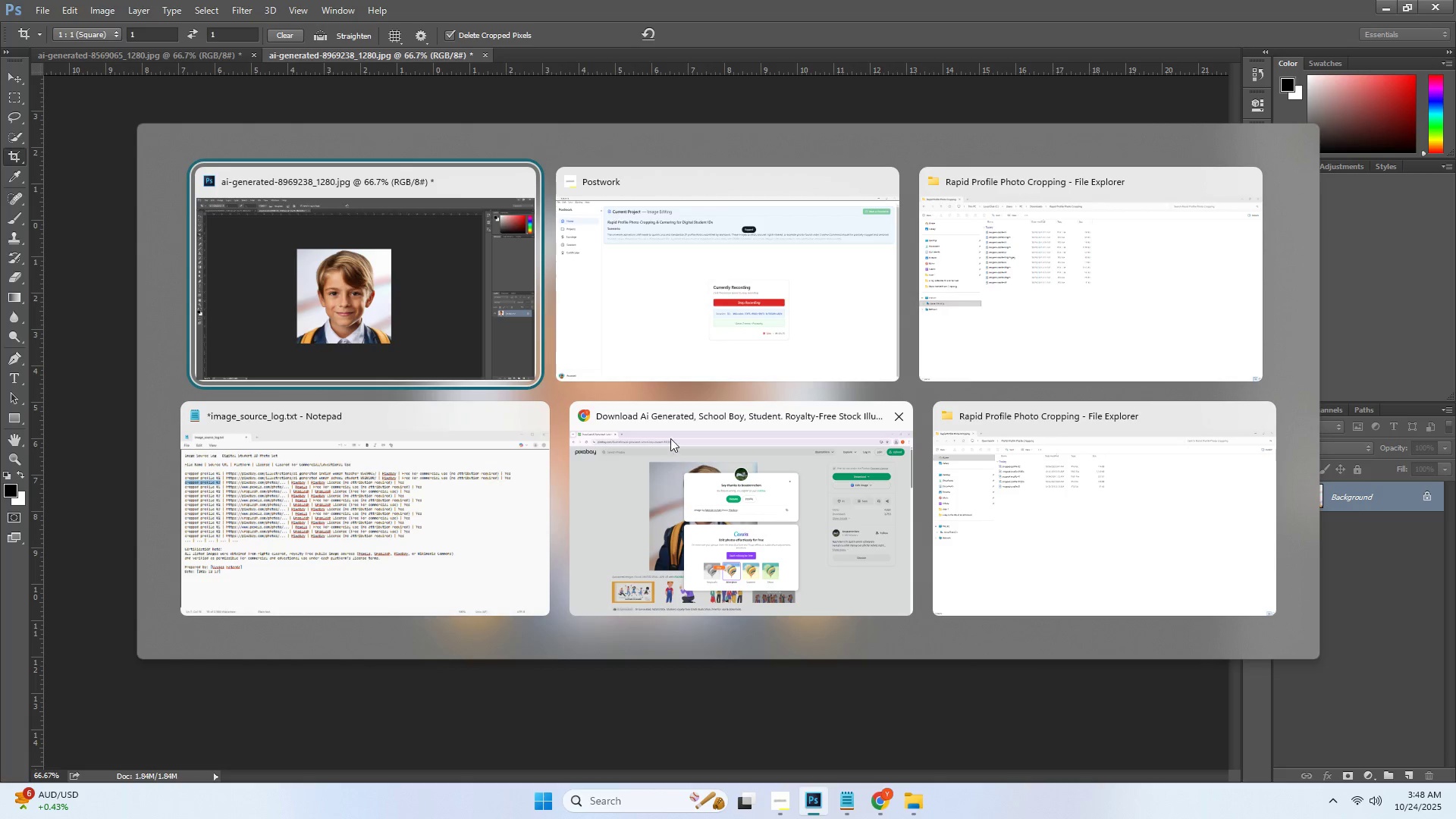 
left_click([728, 485])
 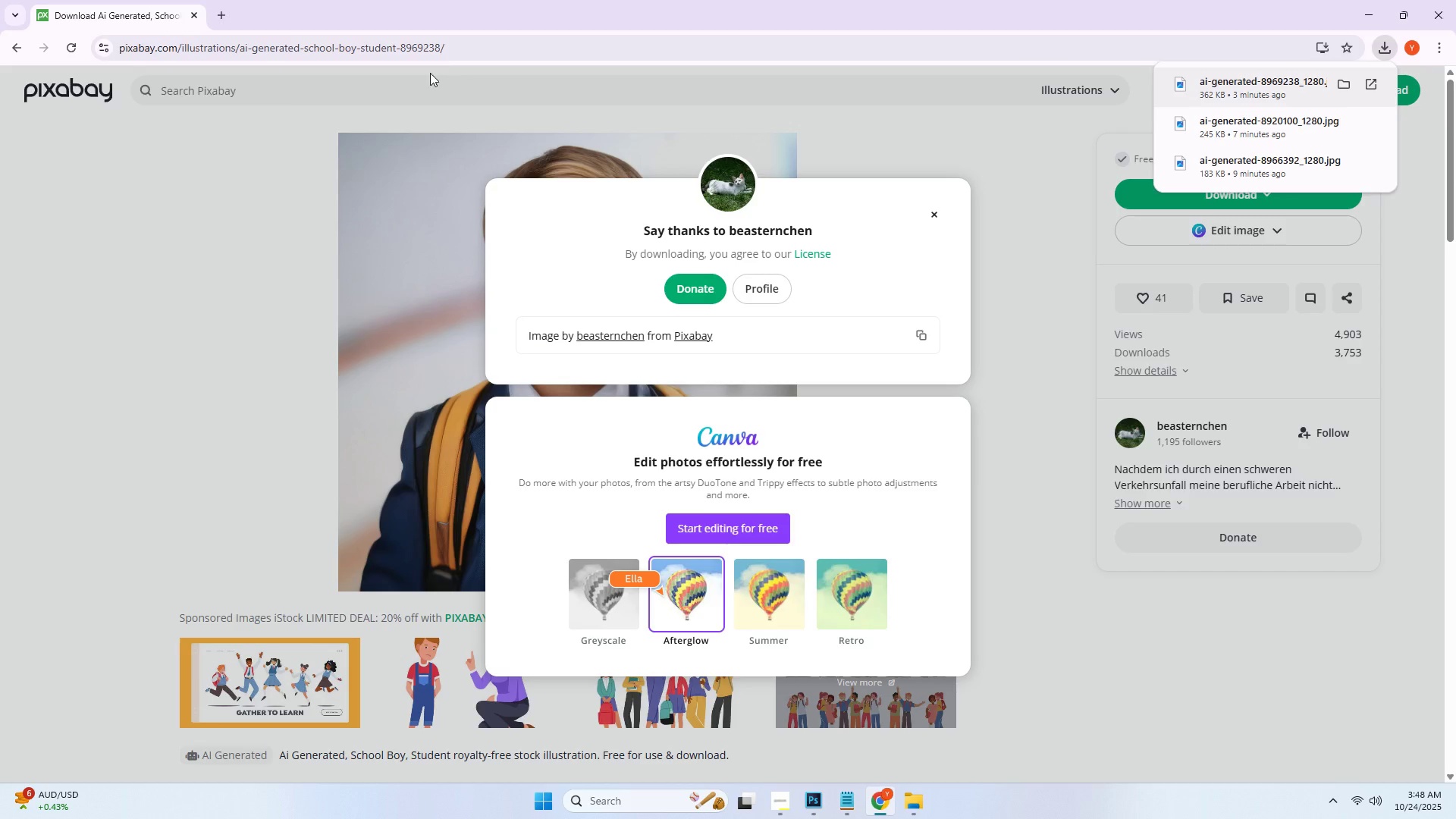 
left_click_drag(start_coordinate=[487, 45], to_coordinate=[0, 70])
 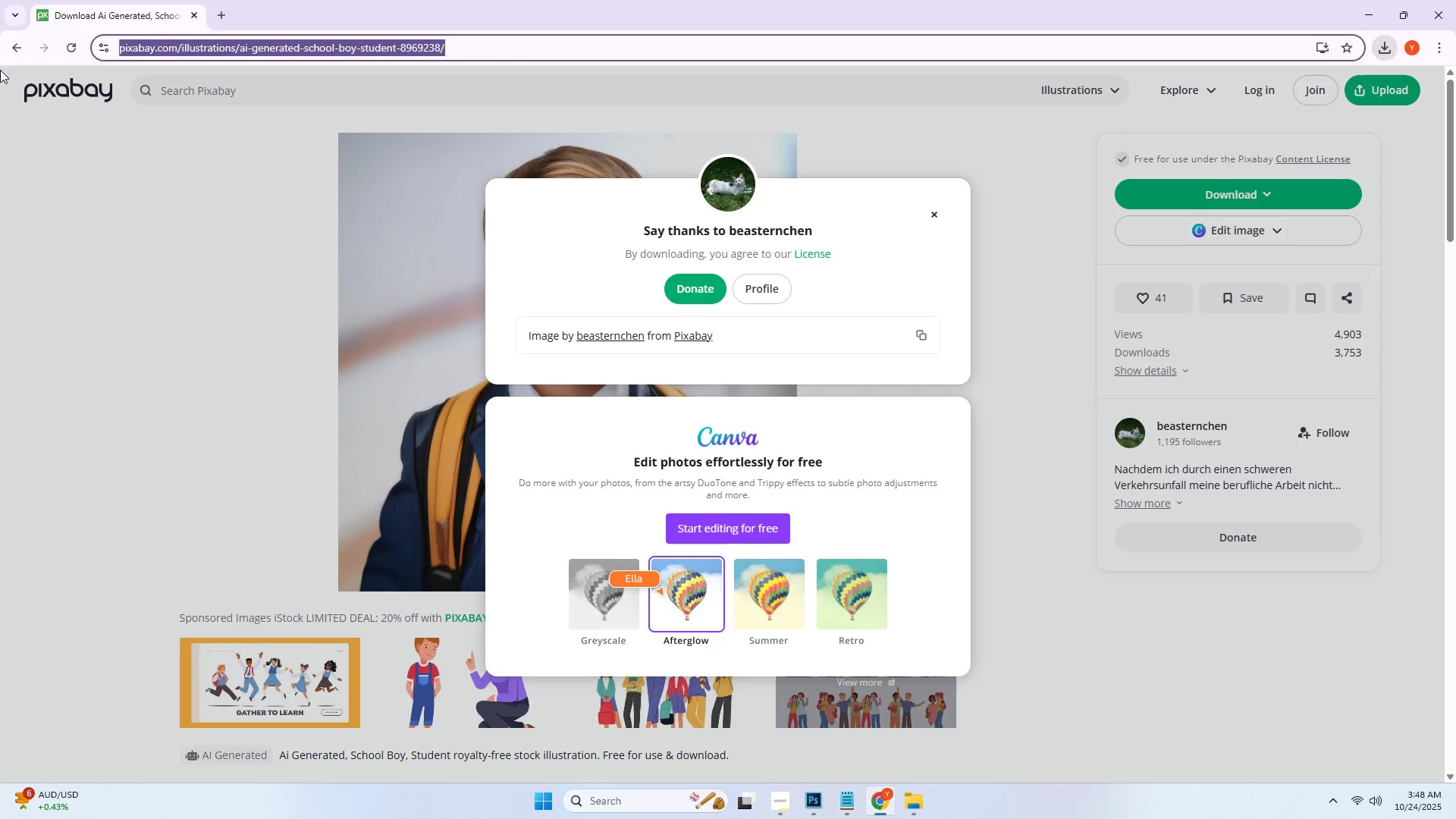 
key(Control+ControlLeft)
 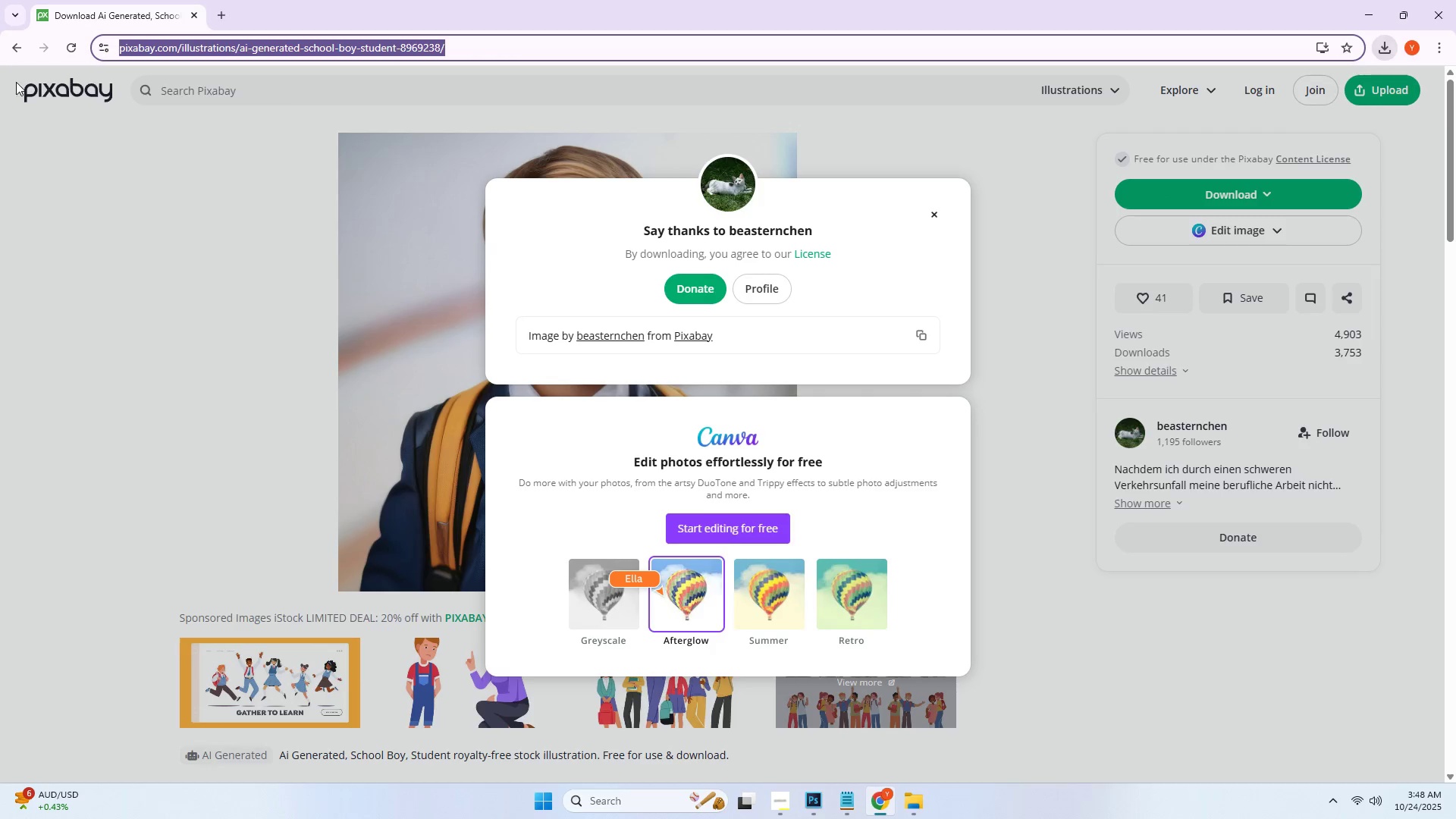 
key(Control+C)
 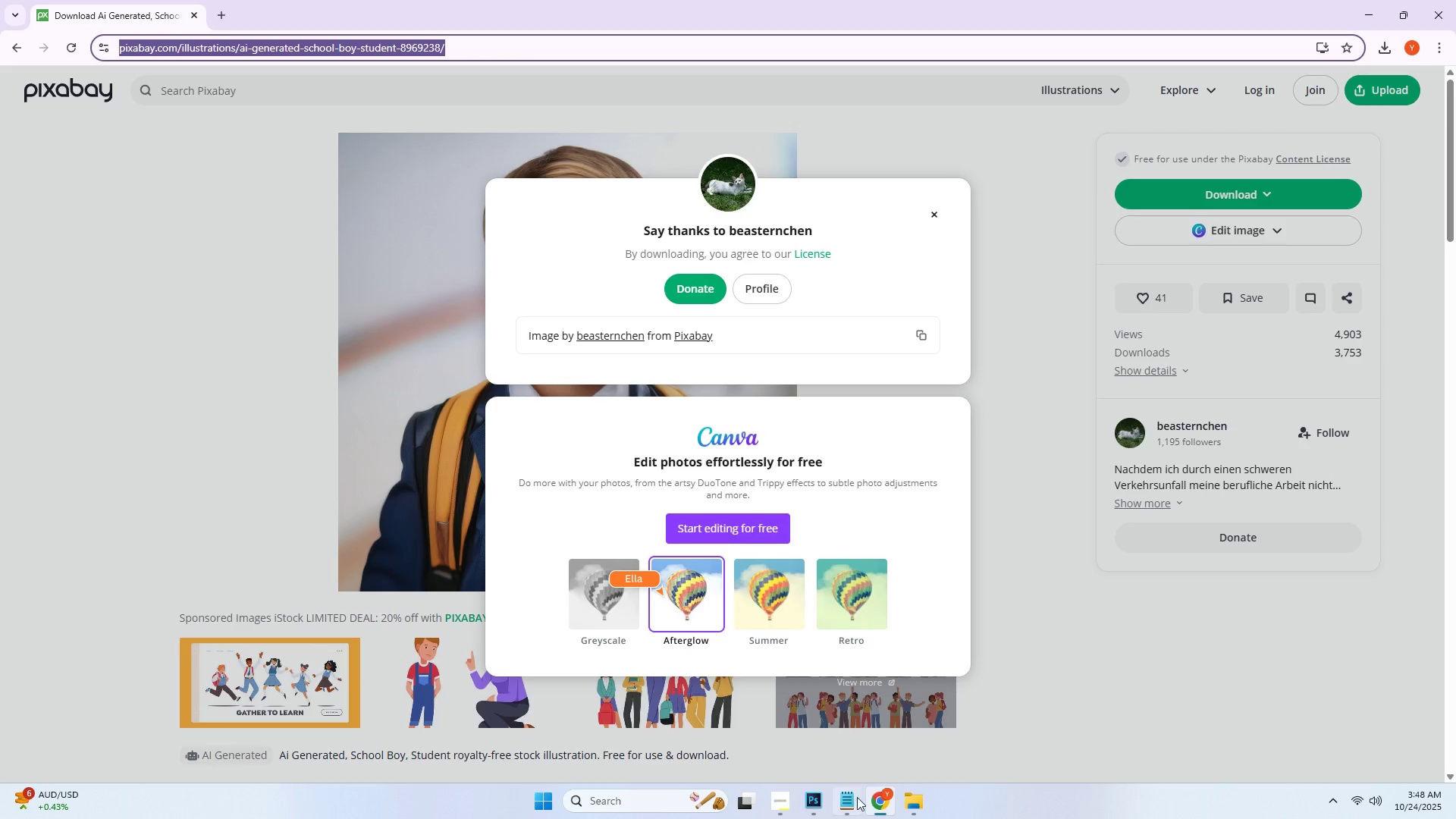 
mouse_move([841, 803])
 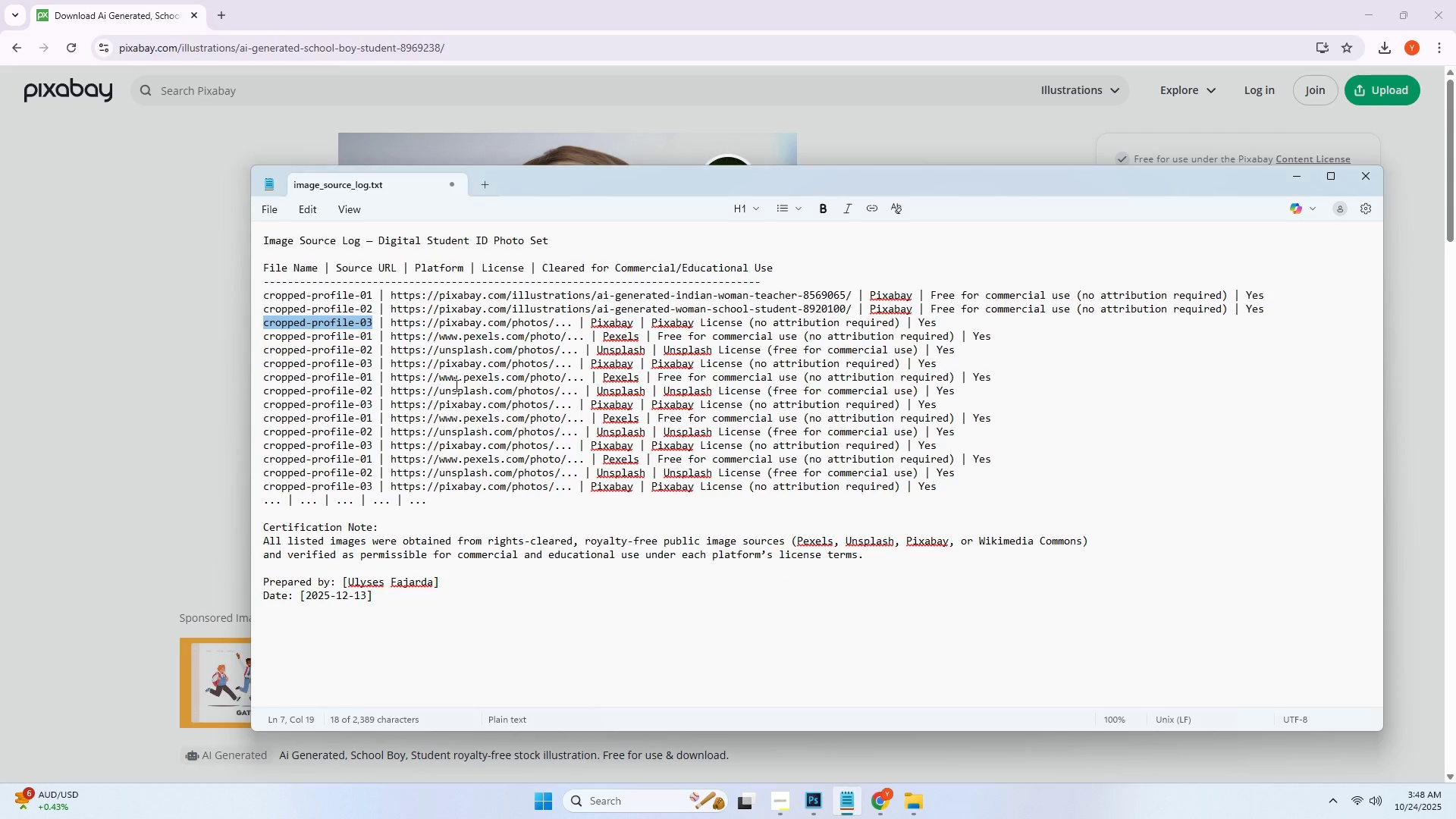 
left_click([474, 348])
 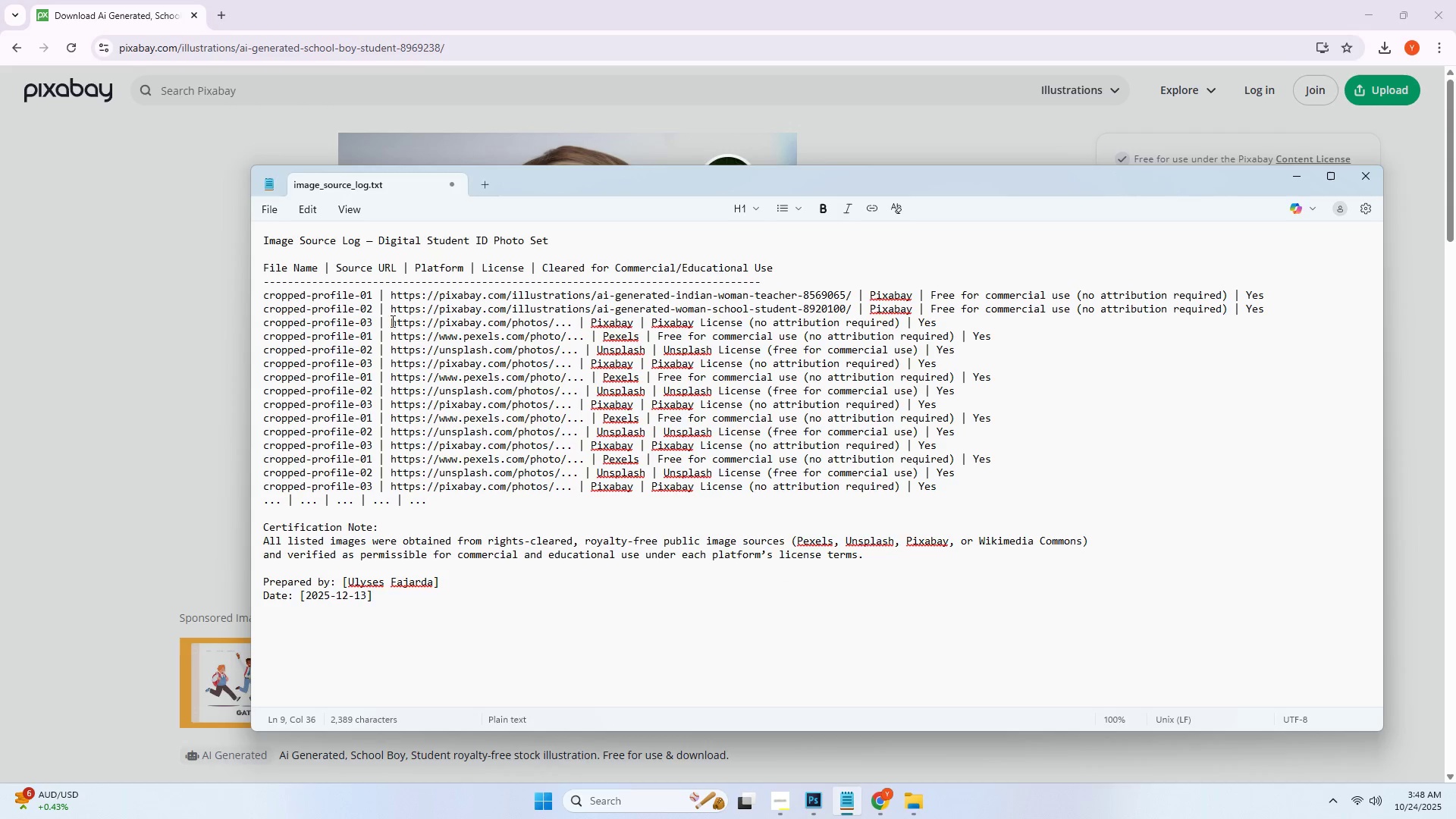 
left_click_drag(start_coordinate=[391, 322], to_coordinate=[576, 328])
 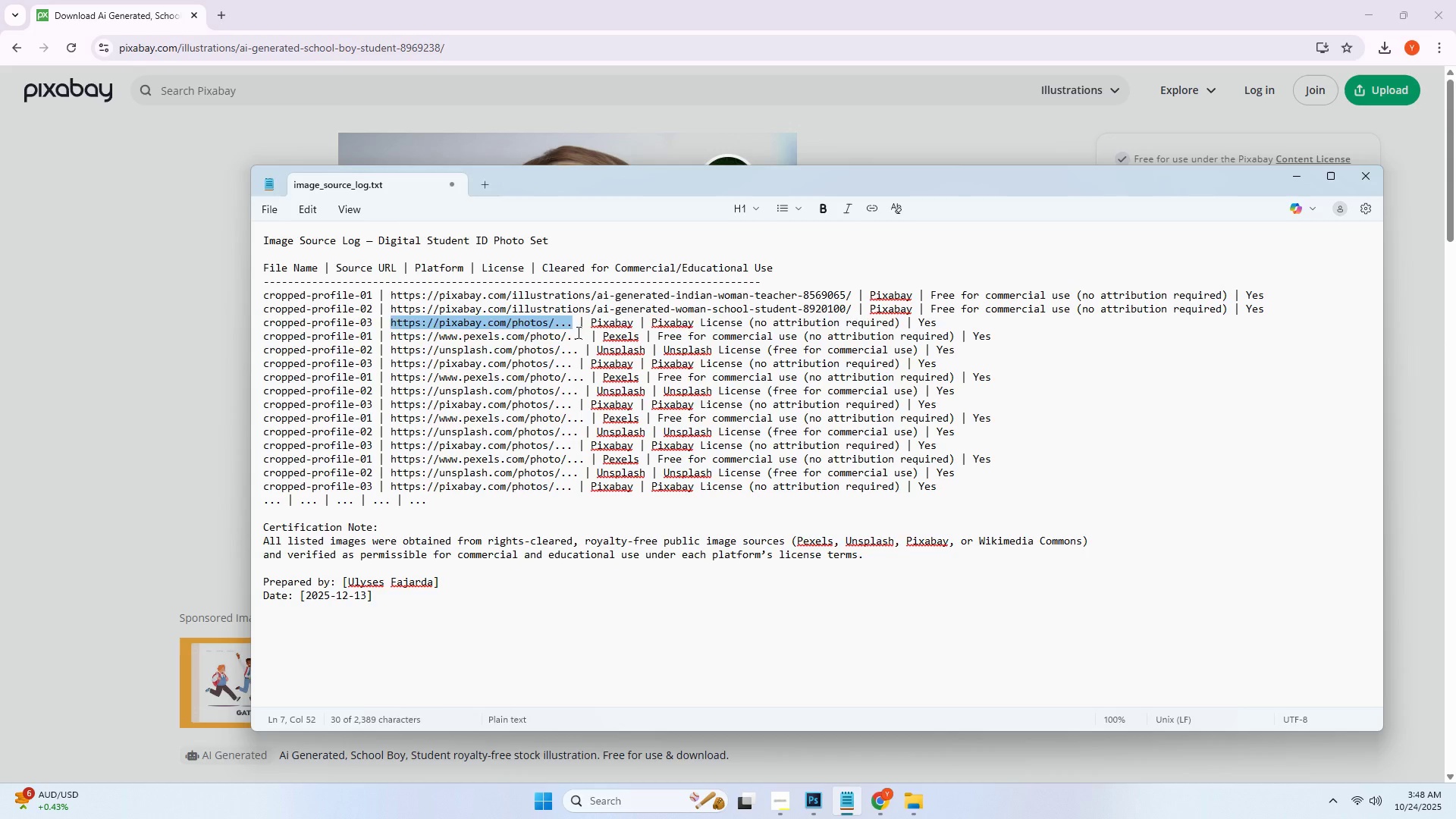 
key(Control+ControlLeft)
 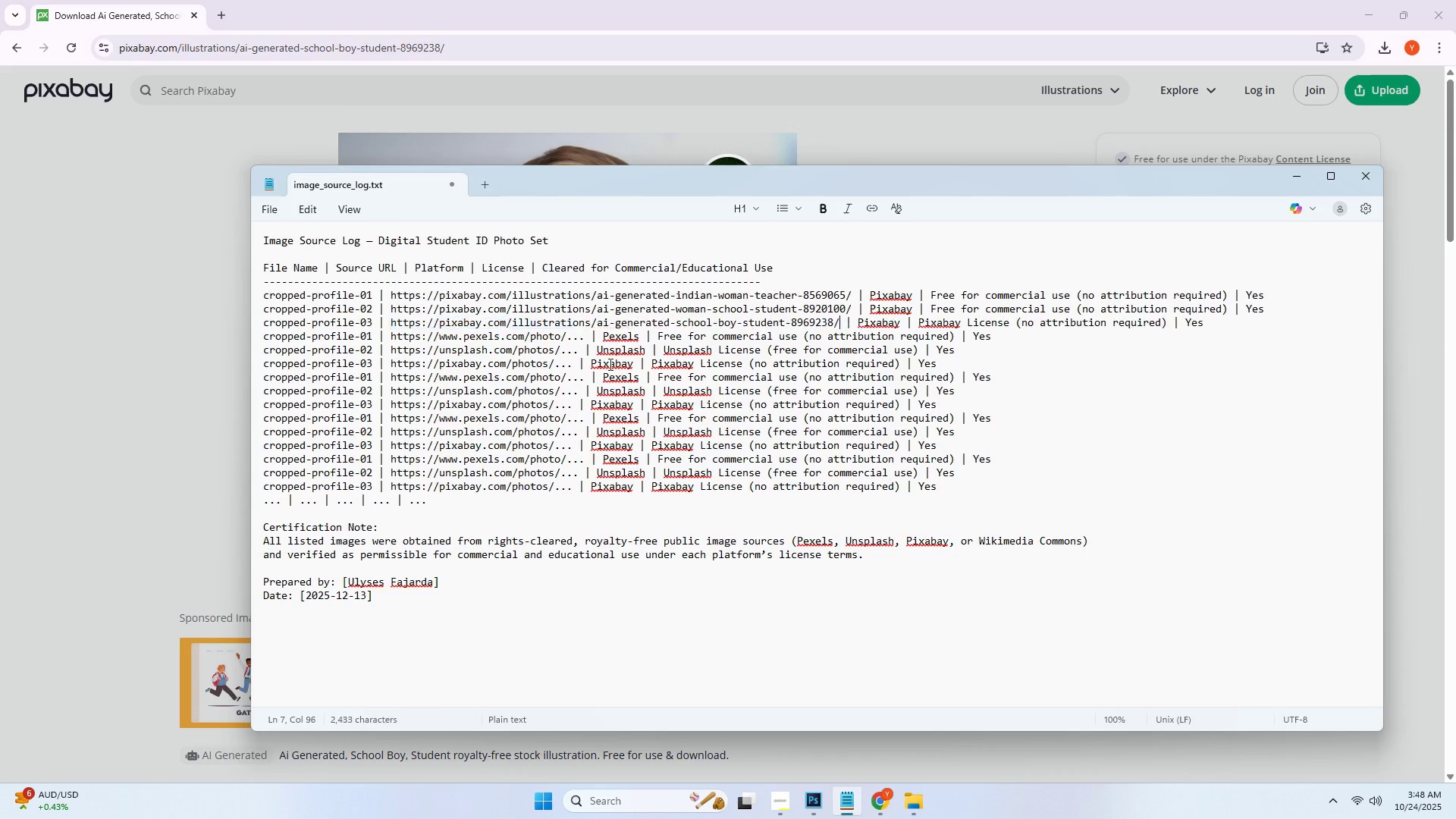 
key(Control+V)
 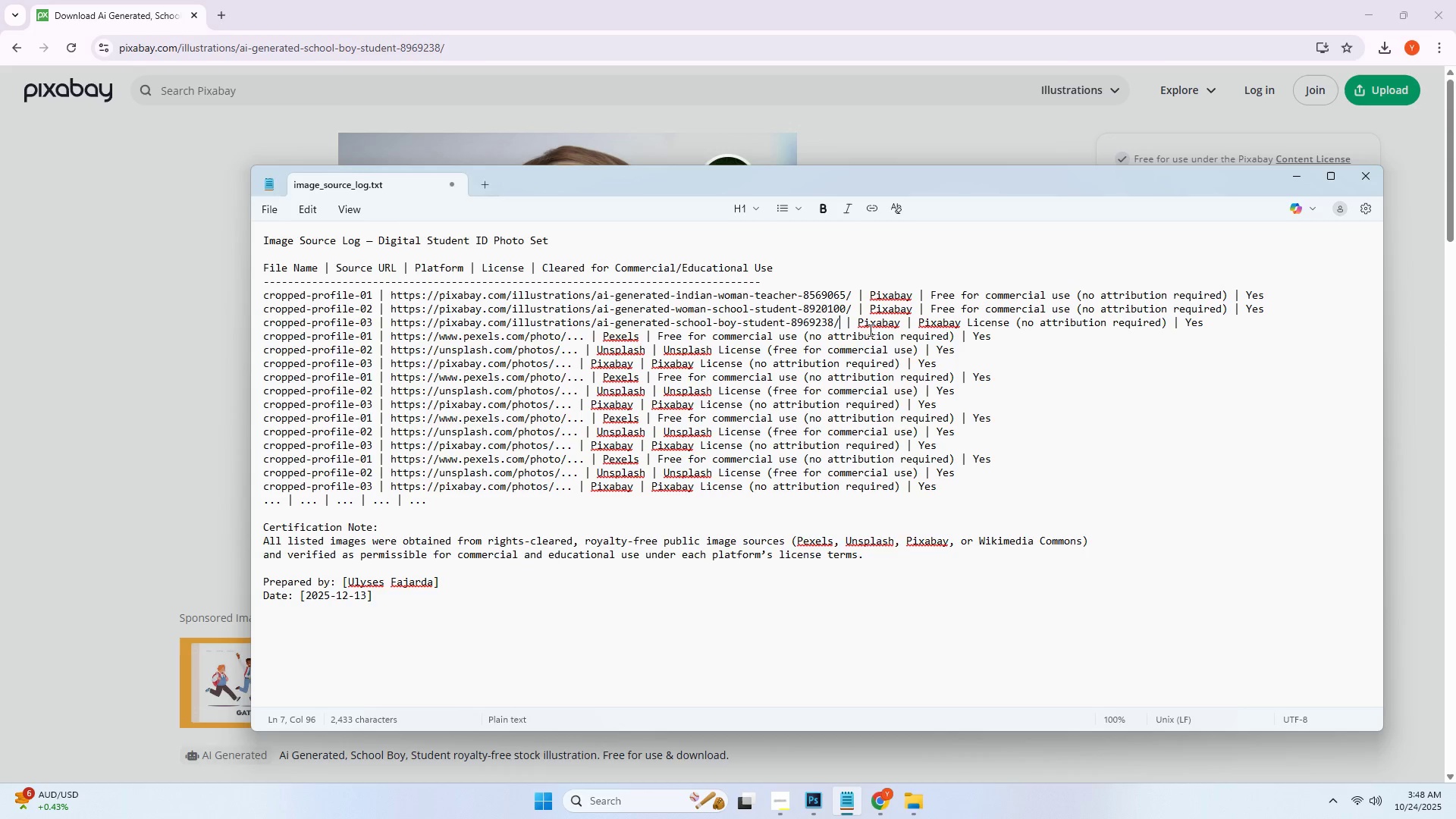 
left_click([883, 328])
 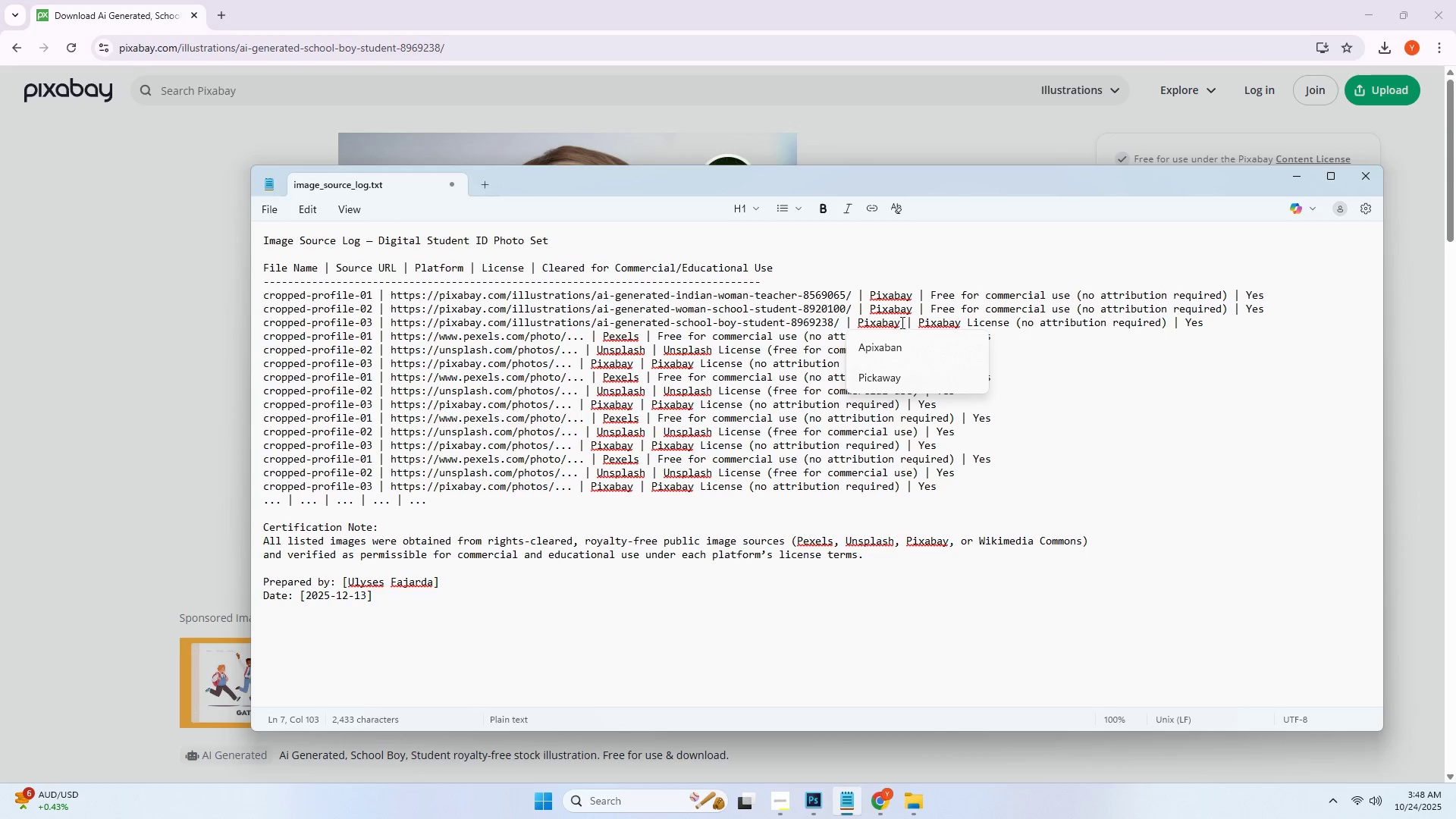 
left_click([896, 322])
 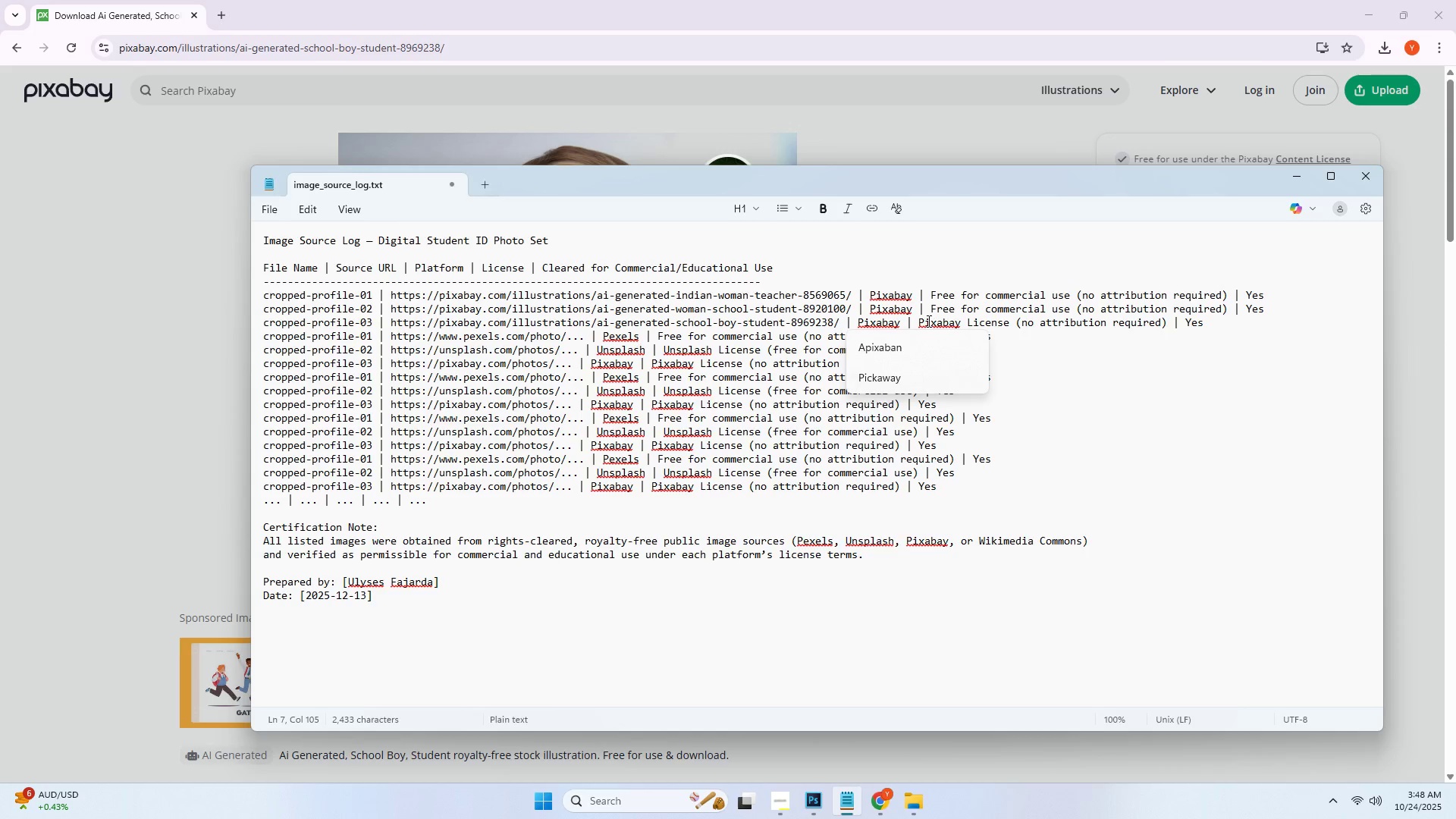 
left_click([927, 321])
 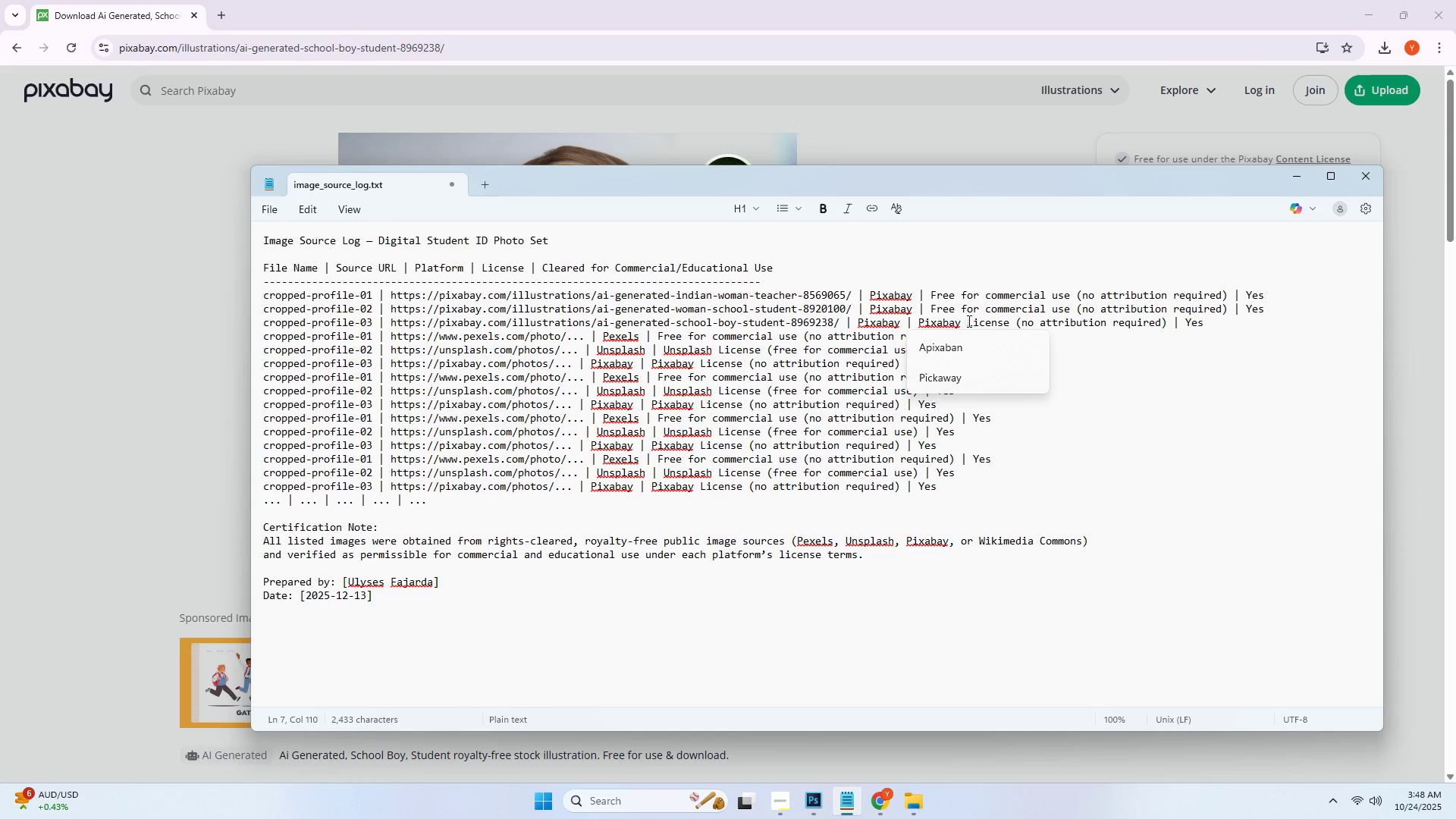 
left_click([956, 321])
 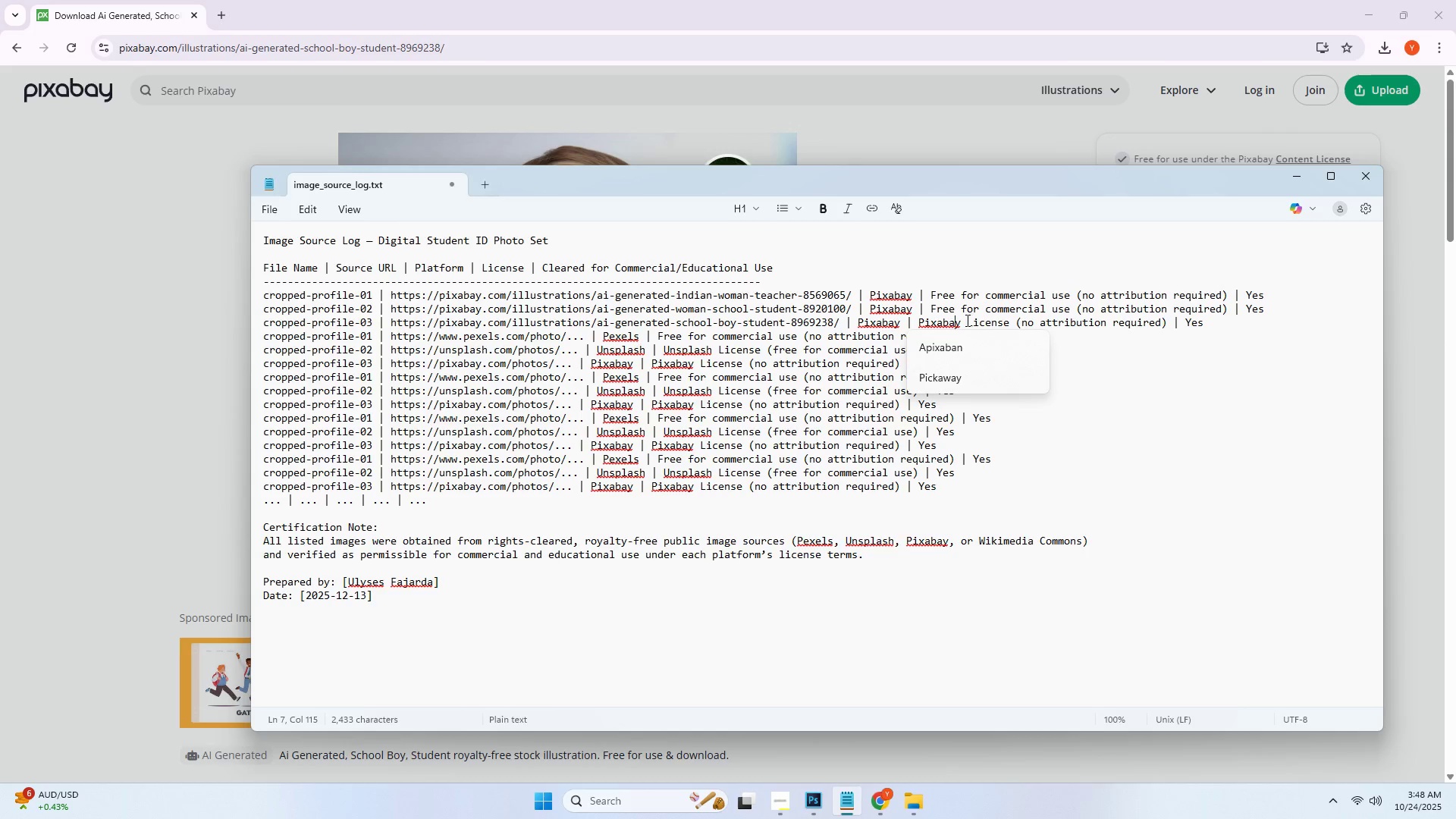 
left_click([963, 320])
 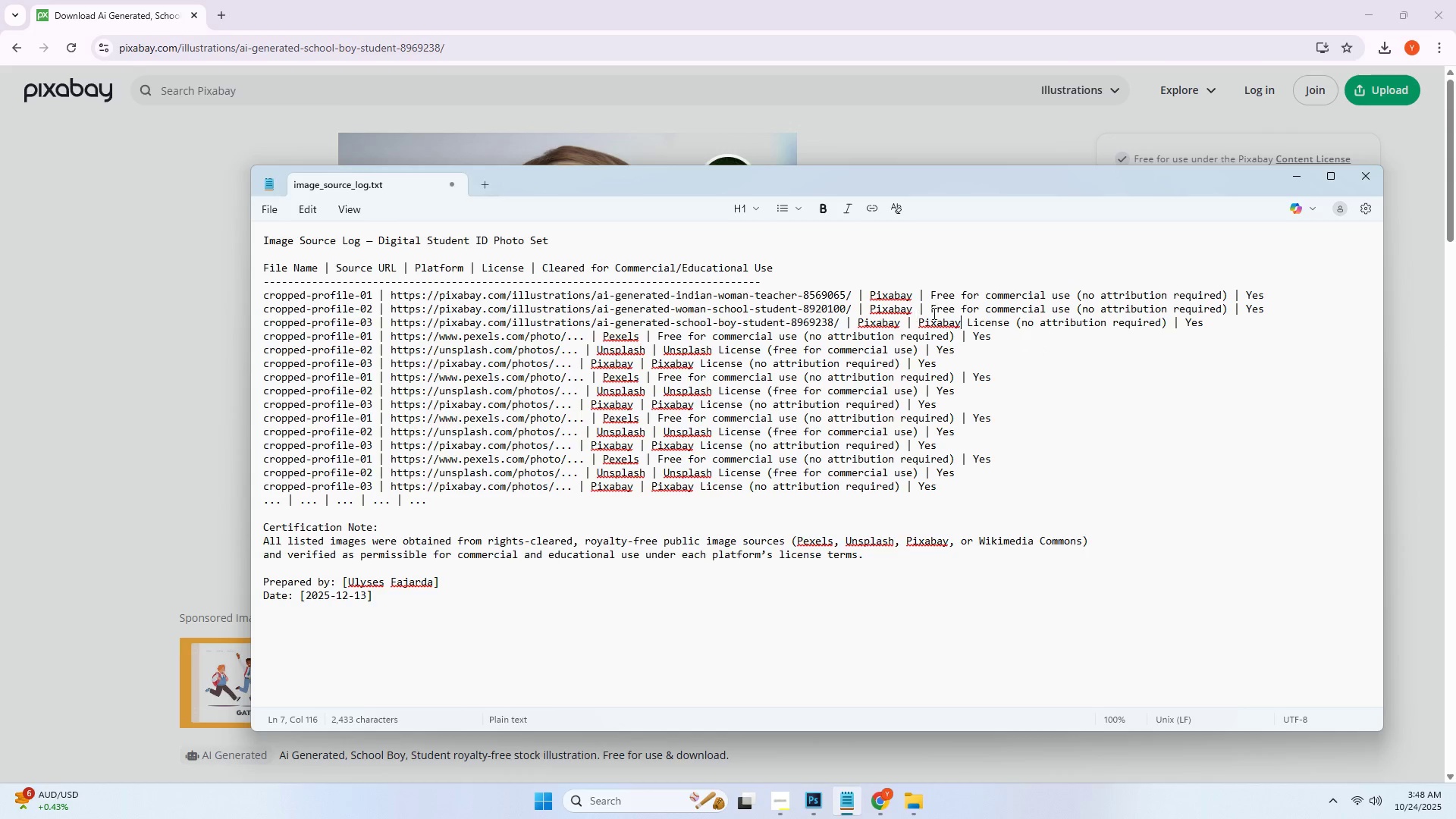 
left_click_drag(start_coordinate=[930, 309], to_coordinate=[1282, 308])
 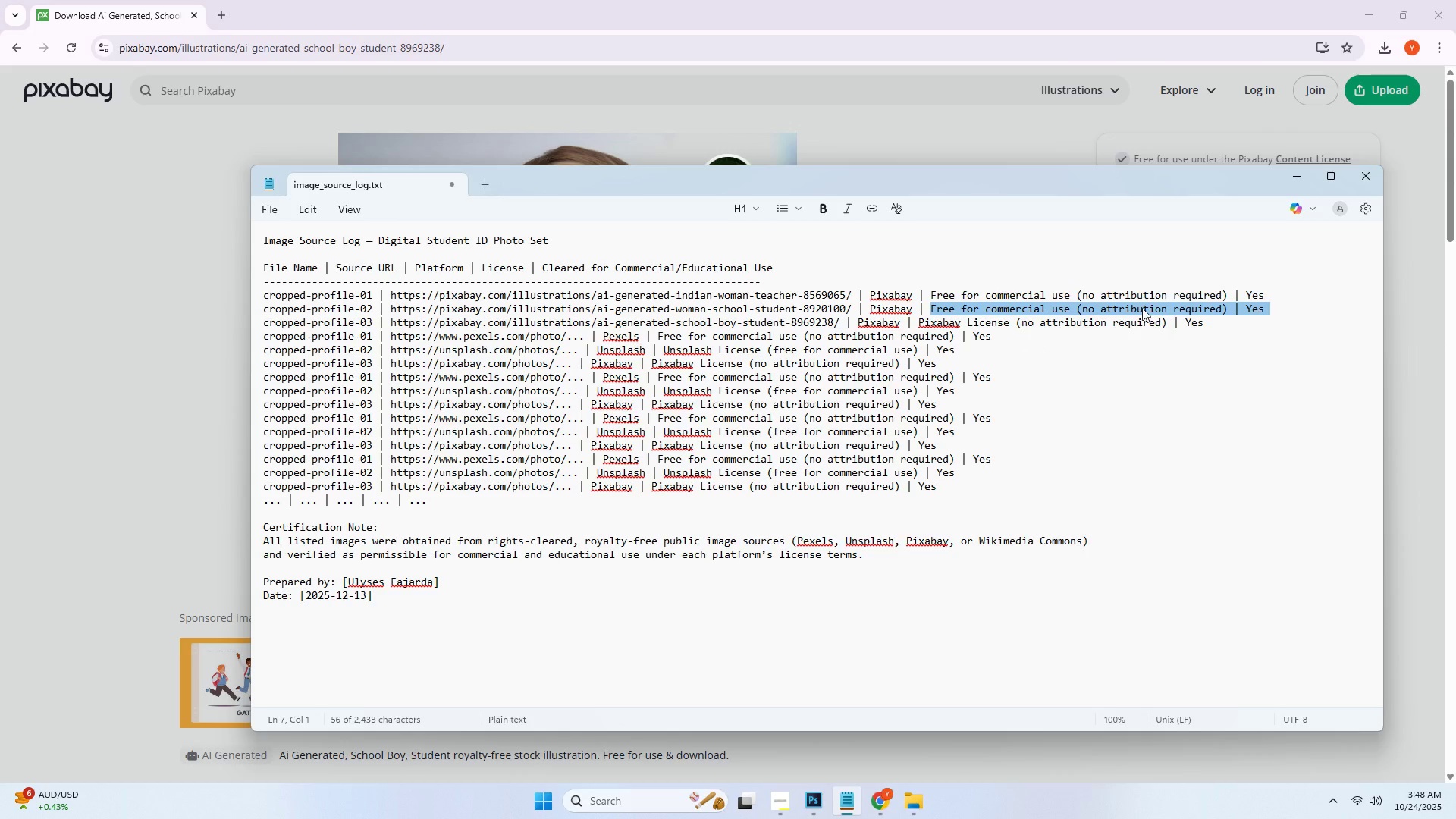 
key(Control+ControlLeft)
 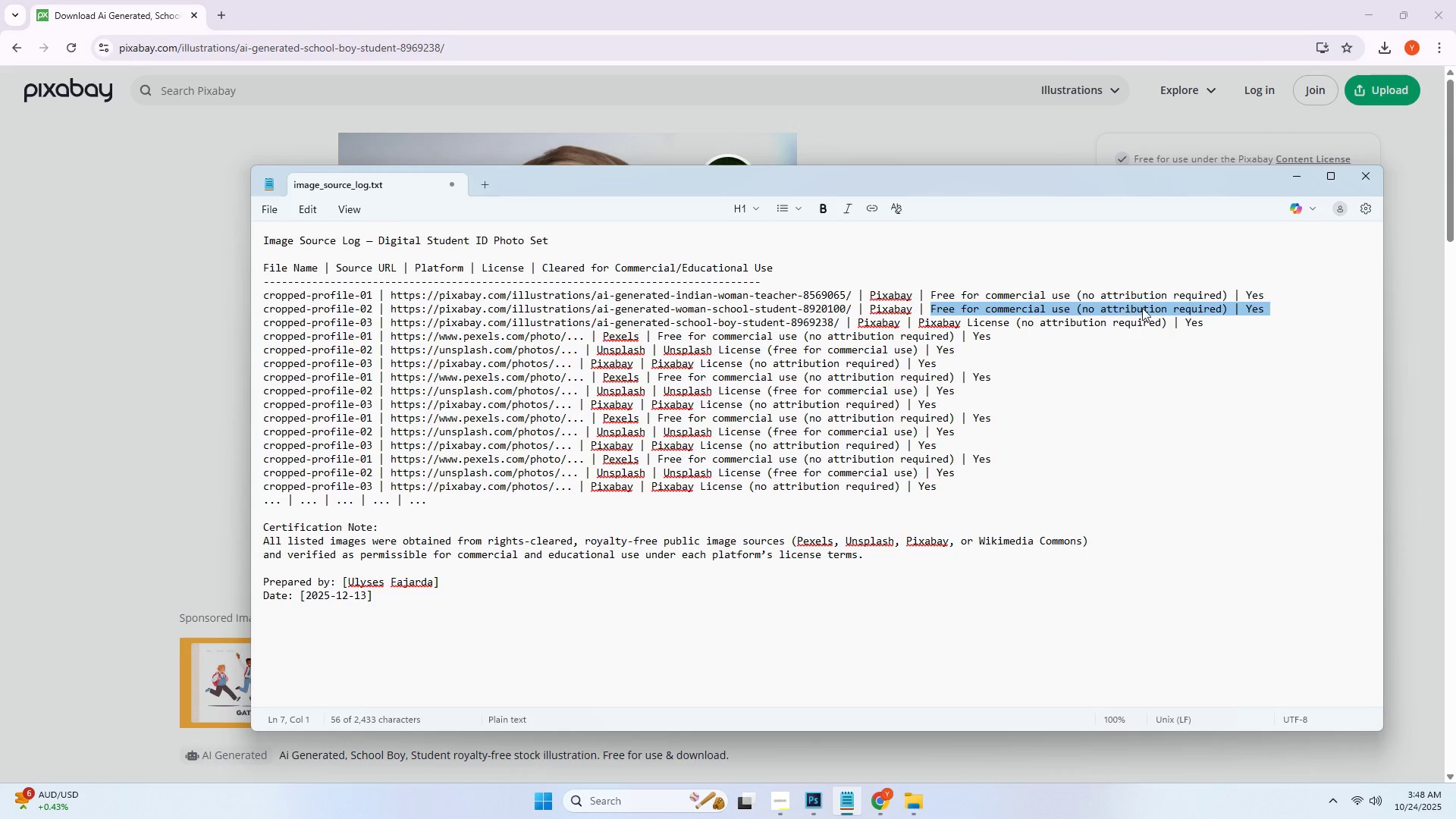 
key(Control+C)
 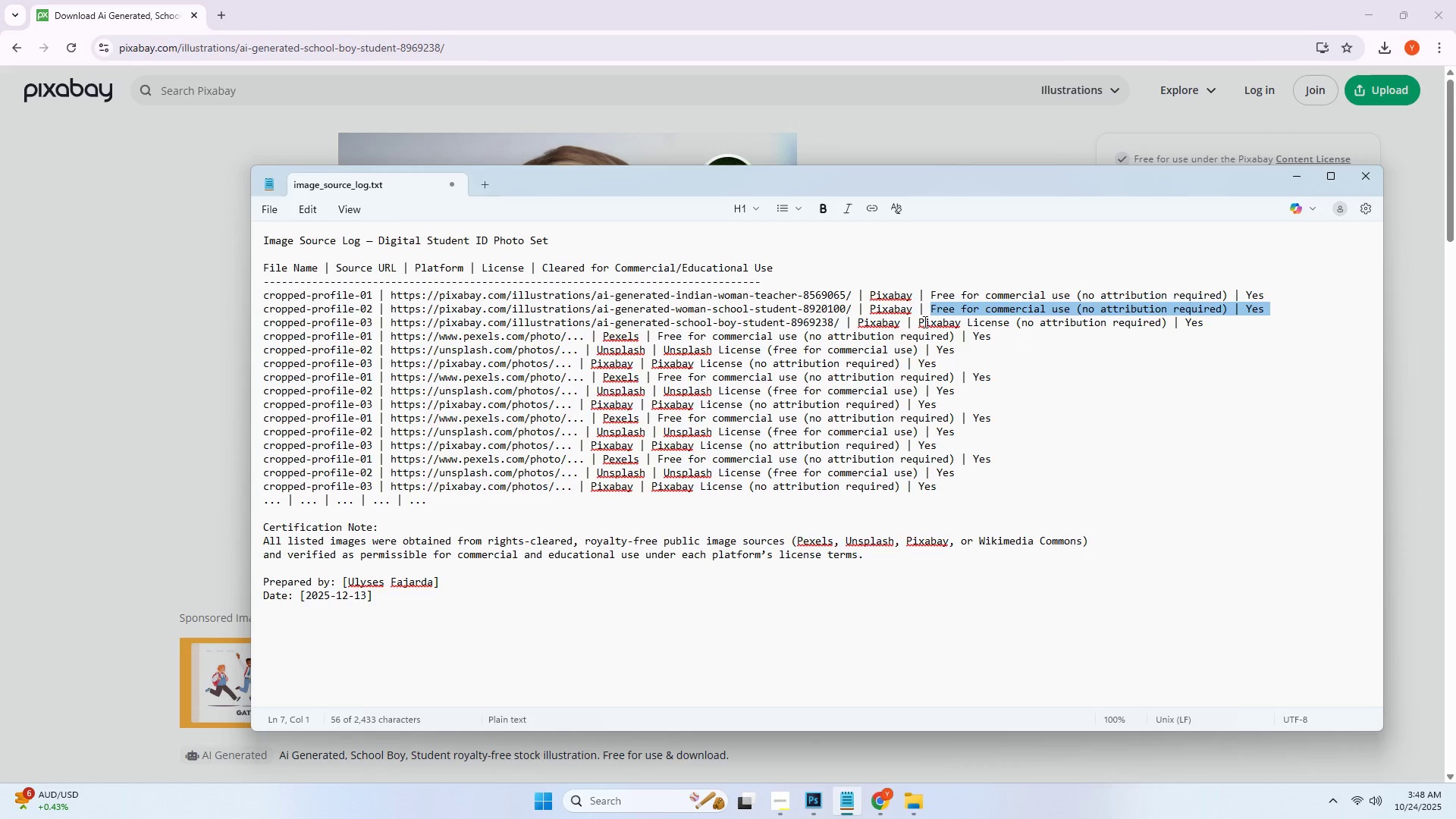 
left_click_drag(start_coordinate=[920, 322], to_coordinate=[1203, 325])
 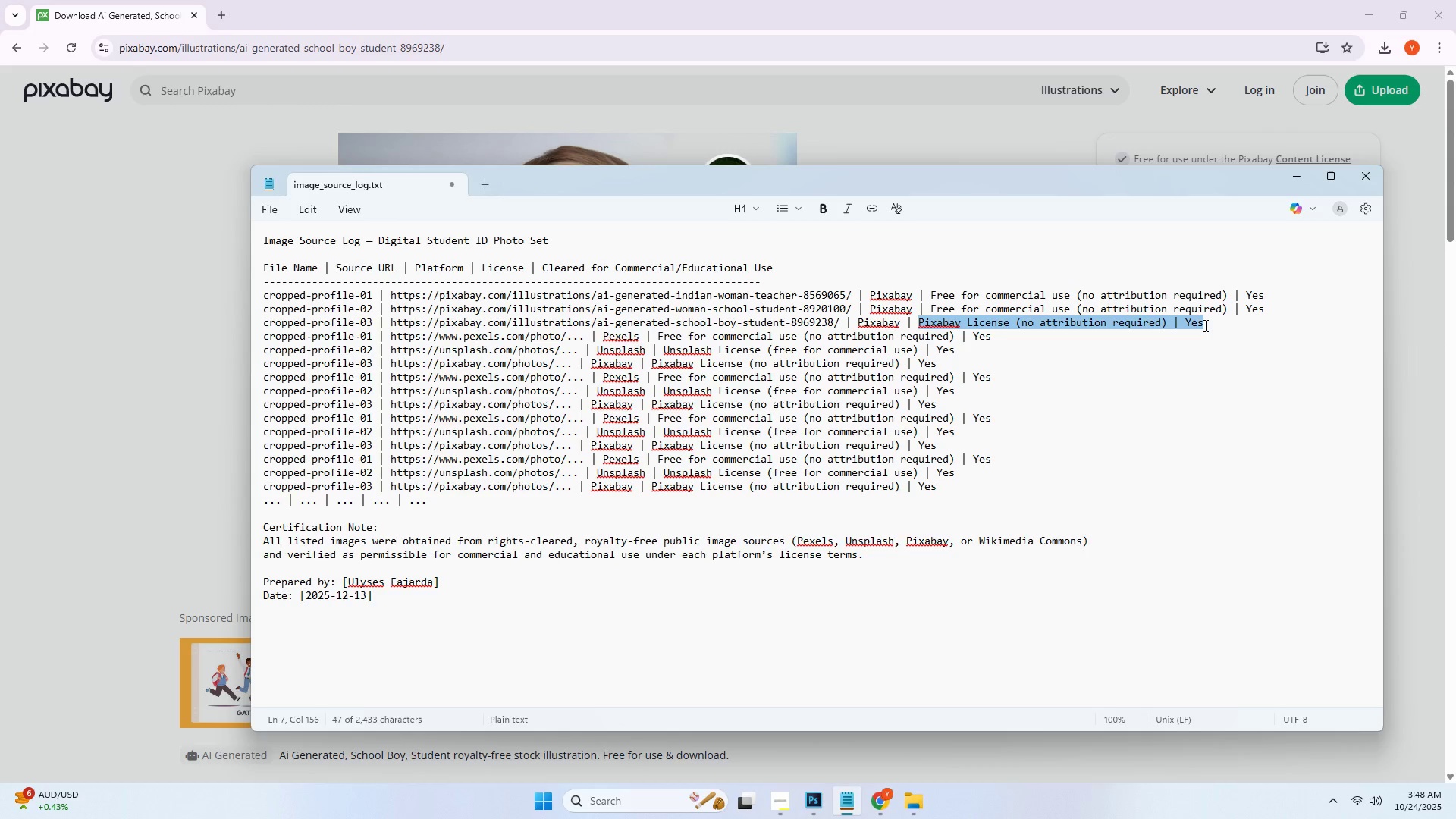 
hold_key(key=ControlLeft, duration=0.45)
 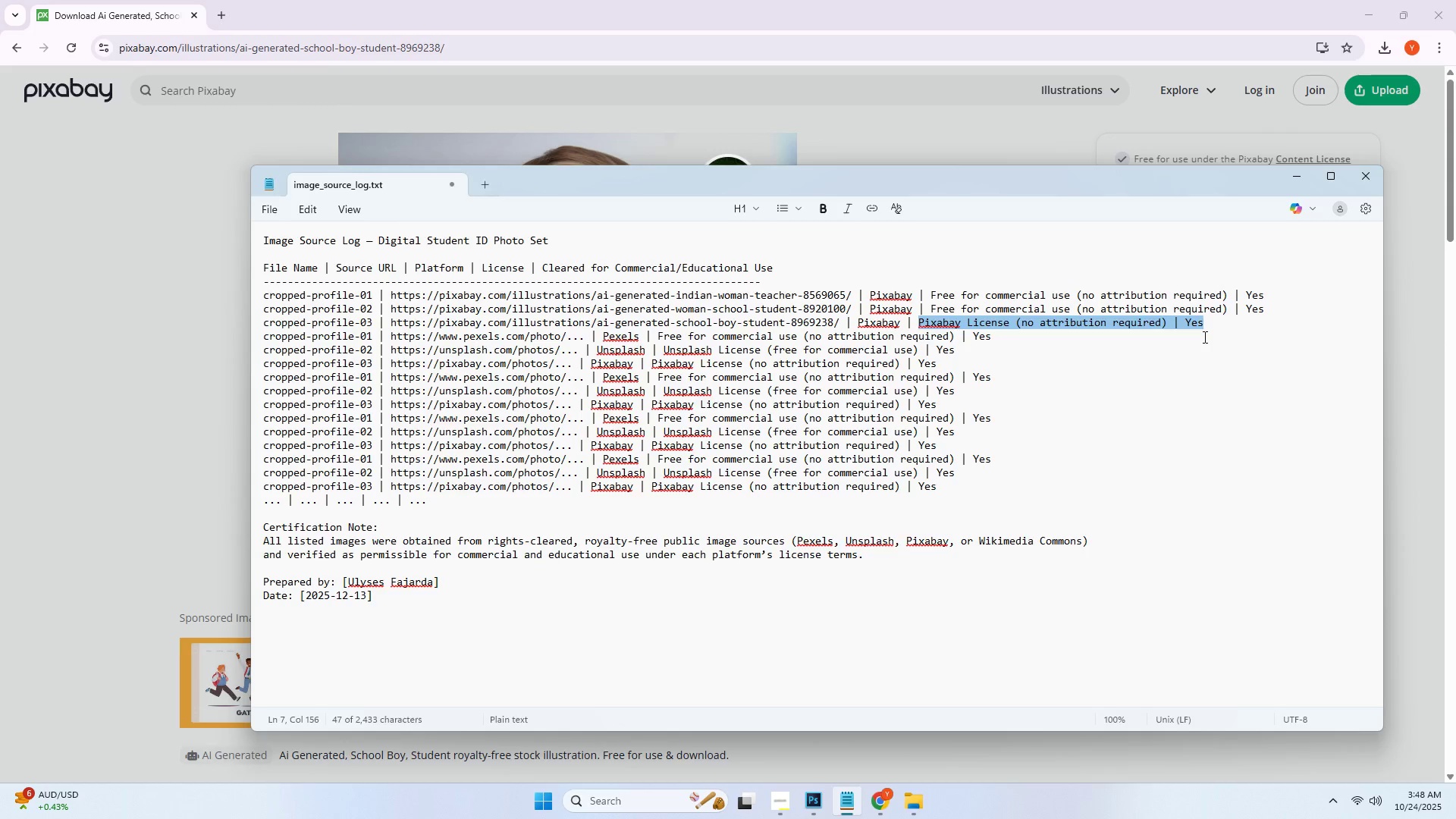 
left_click([1203, 337])
 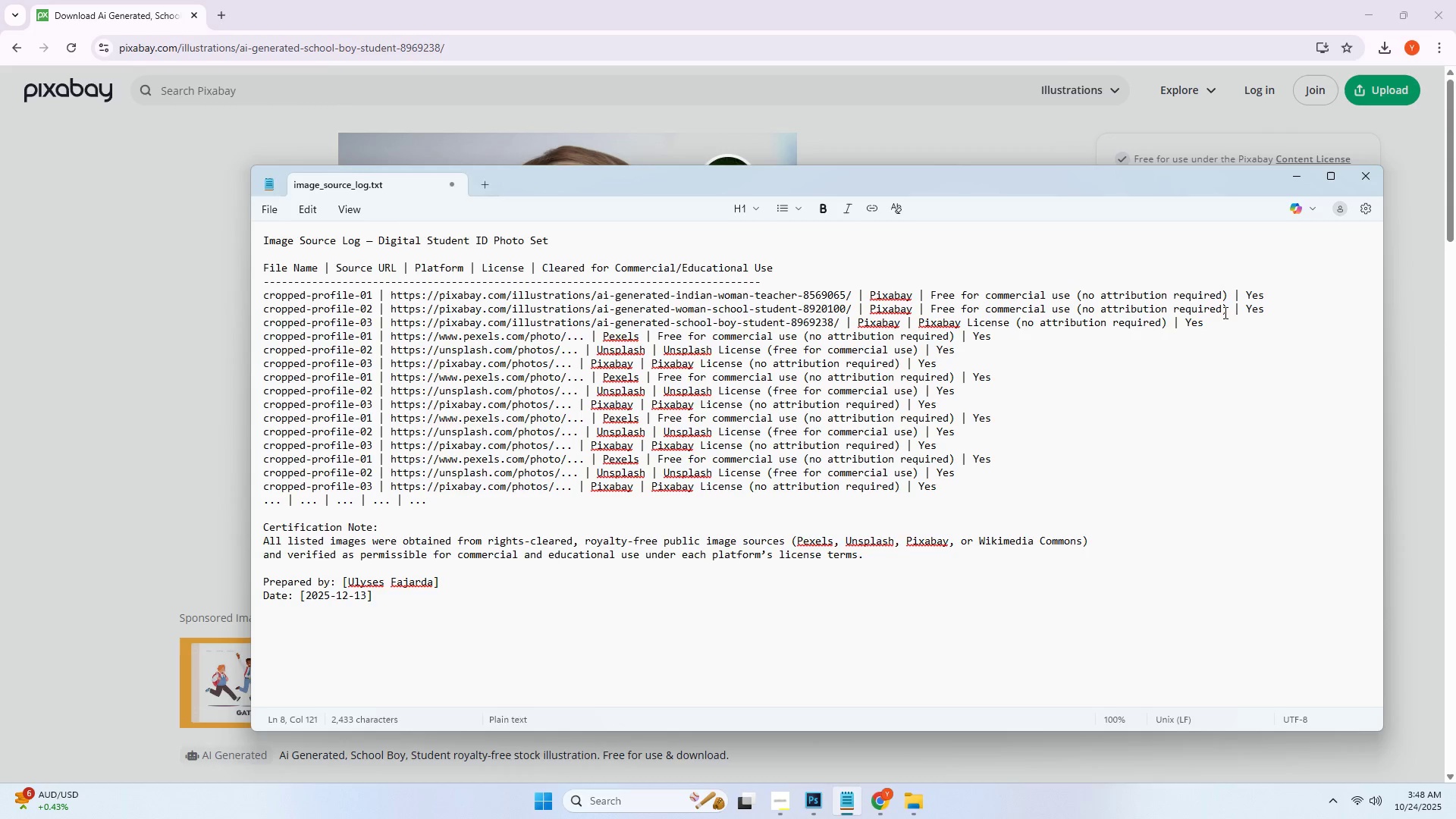 
left_click_drag(start_coordinate=[1225, 311], to_coordinate=[931, 309])
 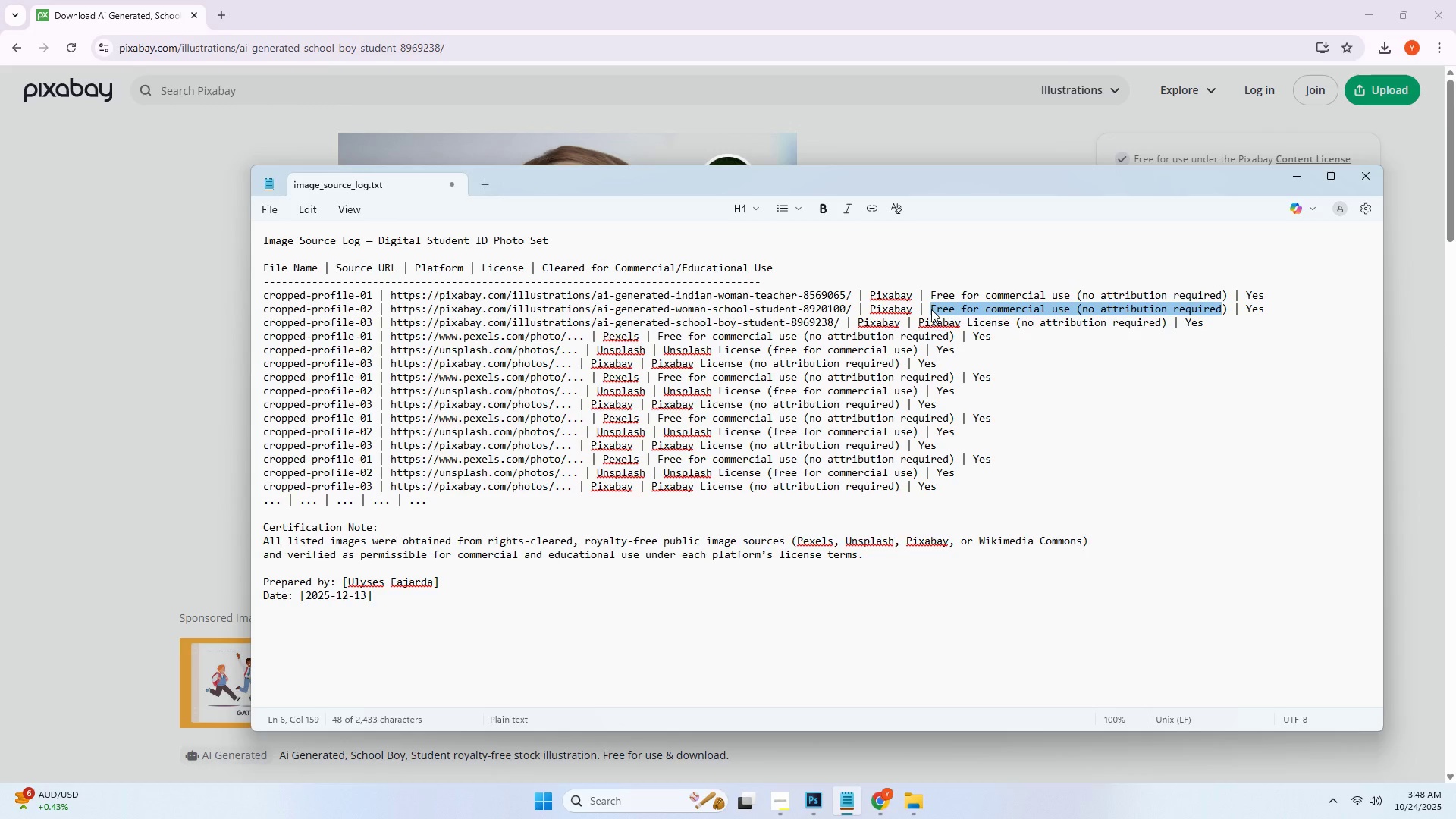 
key(Control+ControlLeft)
 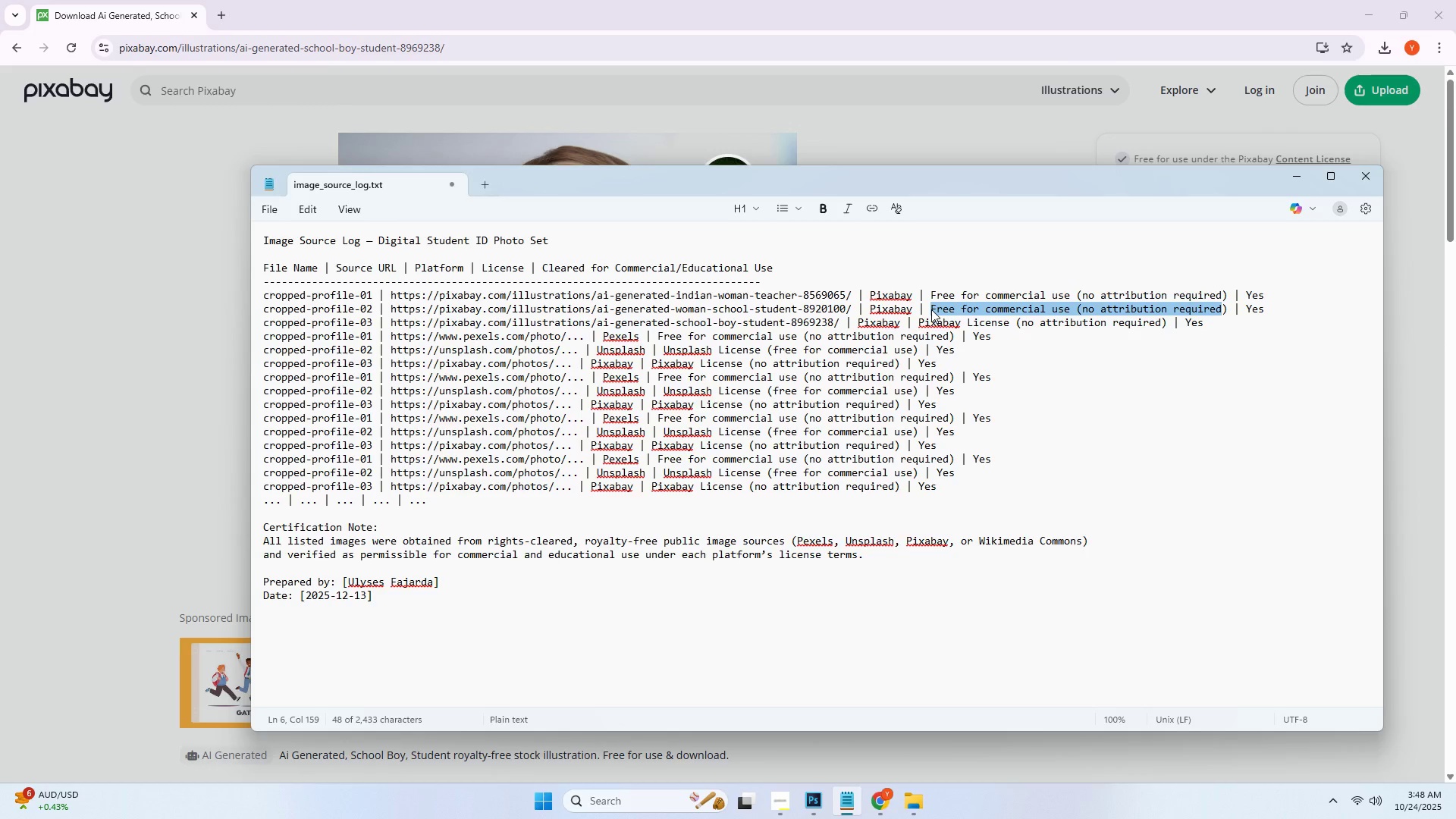 
key(Control+C)
 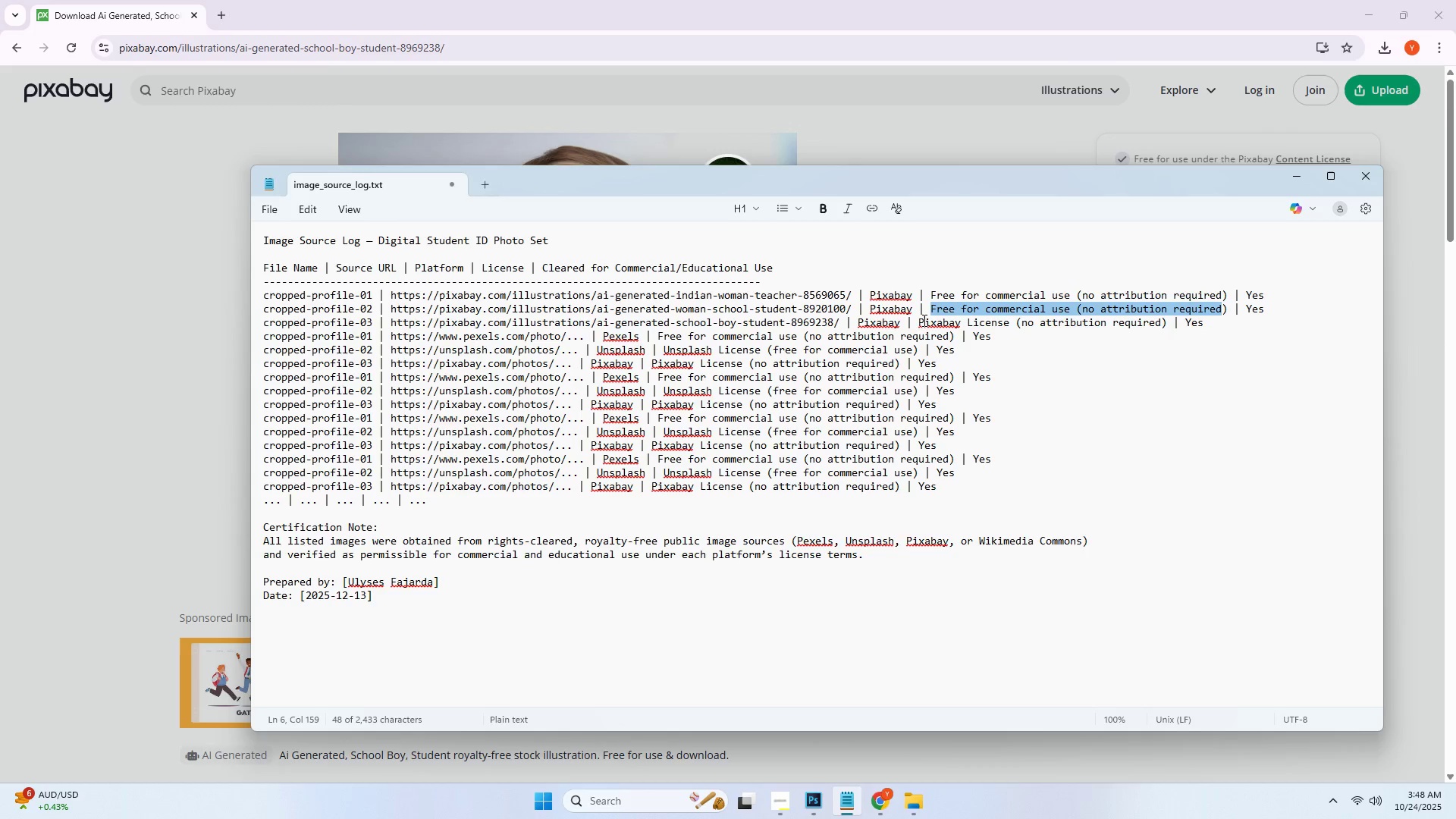 
left_click_drag(start_coordinate=[919, 322], to_coordinate=[1167, 326])
 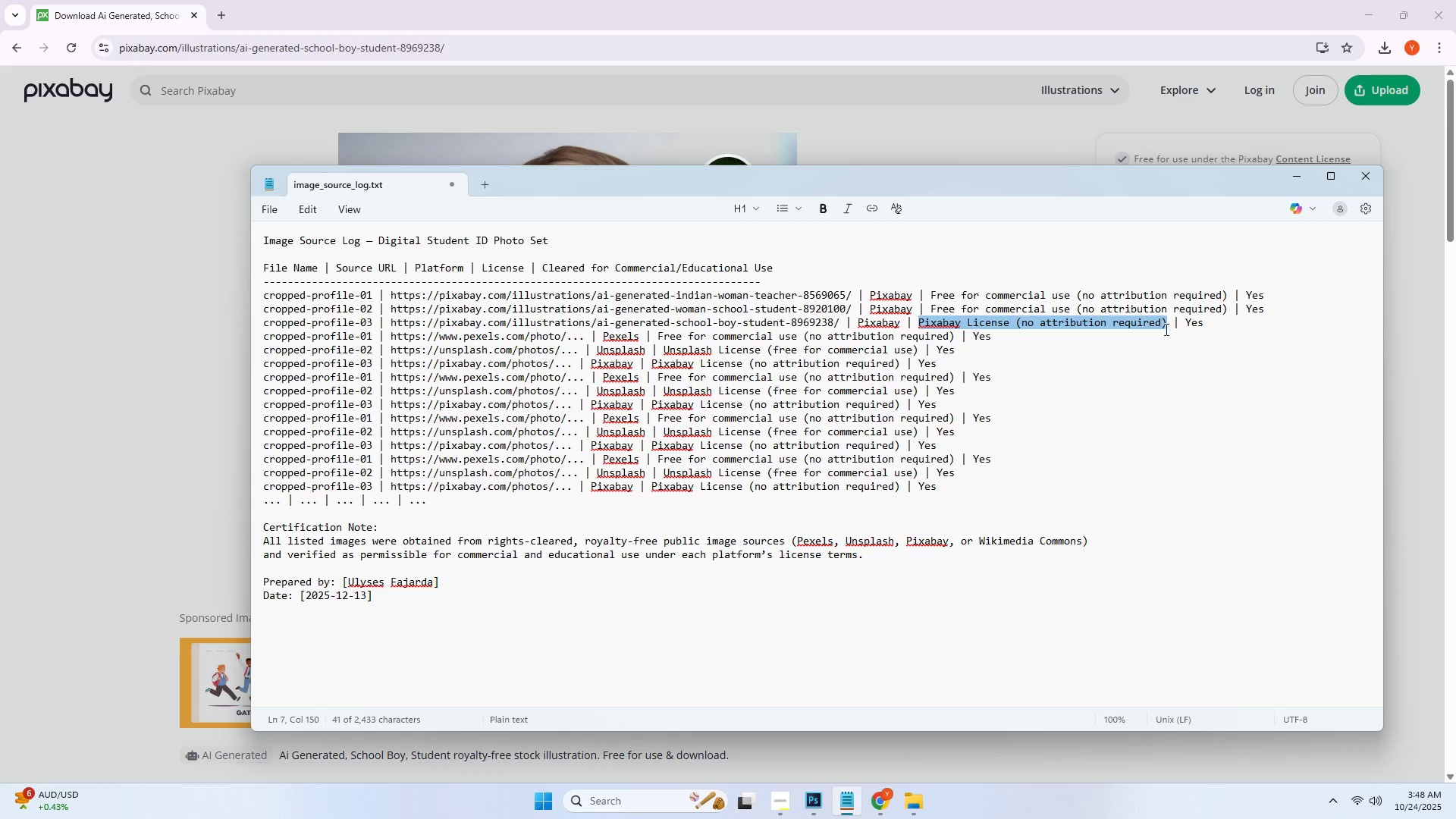 
key(Control+ControlLeft)
 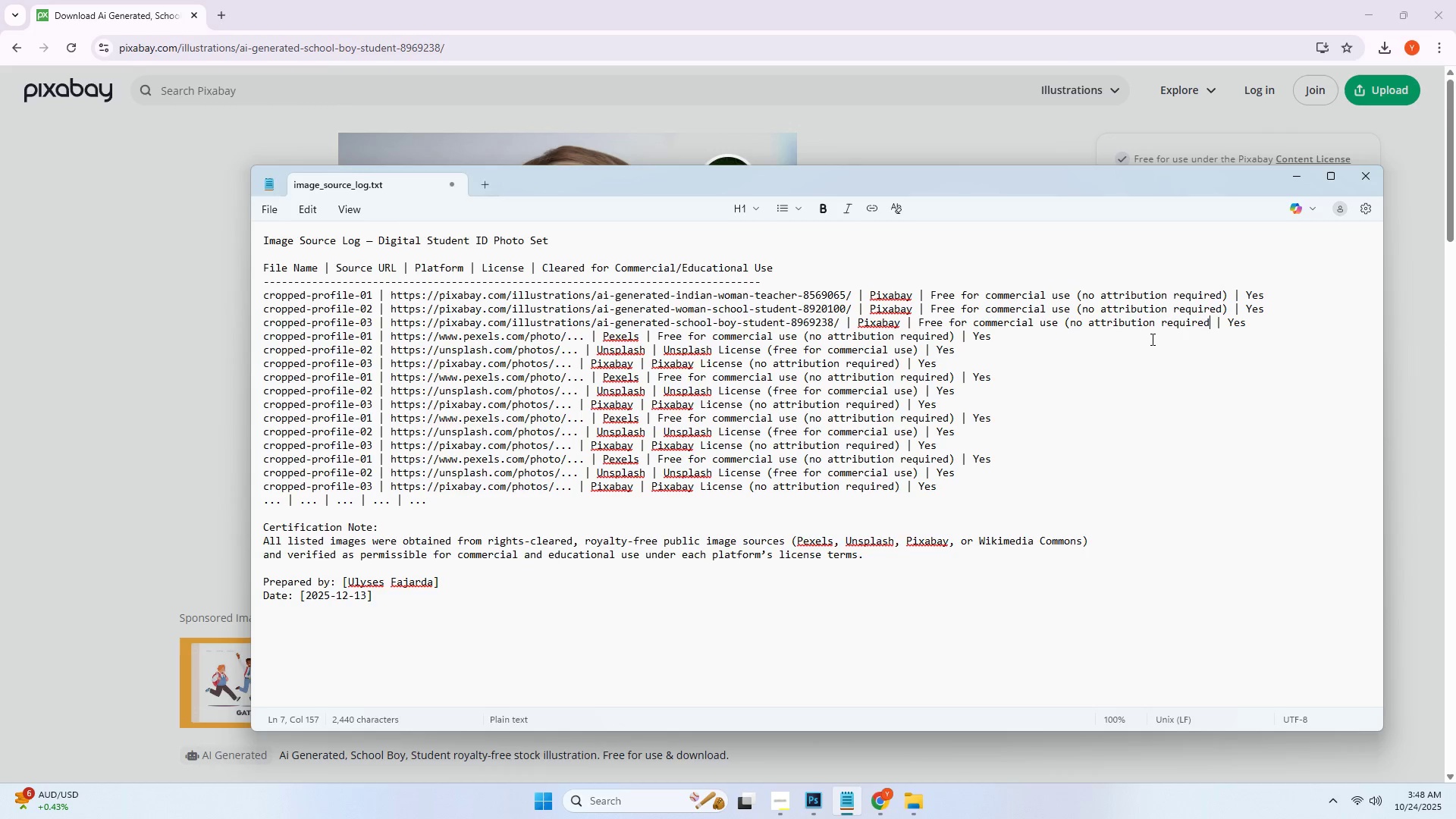 
key(Control+V)
 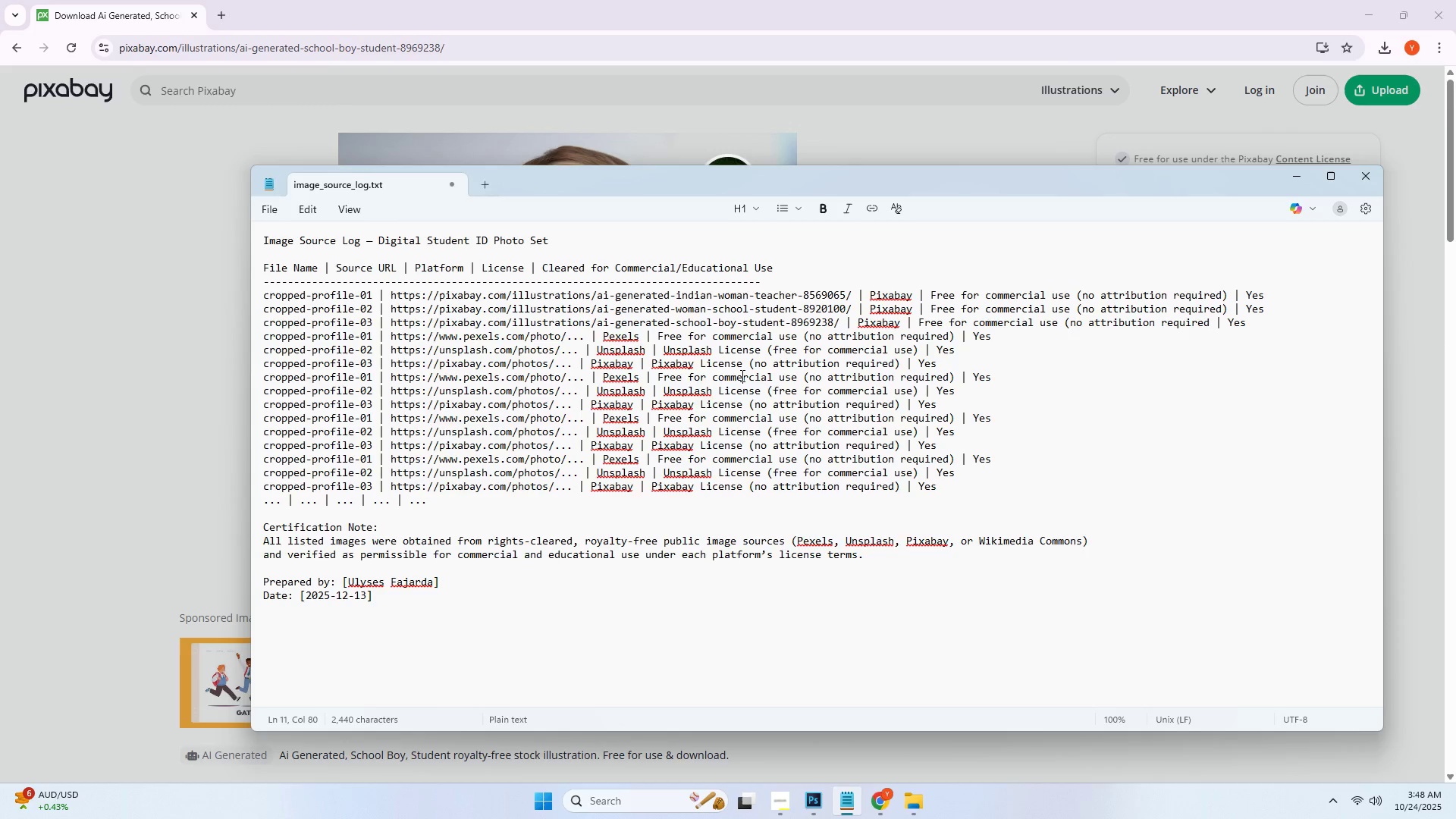 
triple_click([325, 340])
 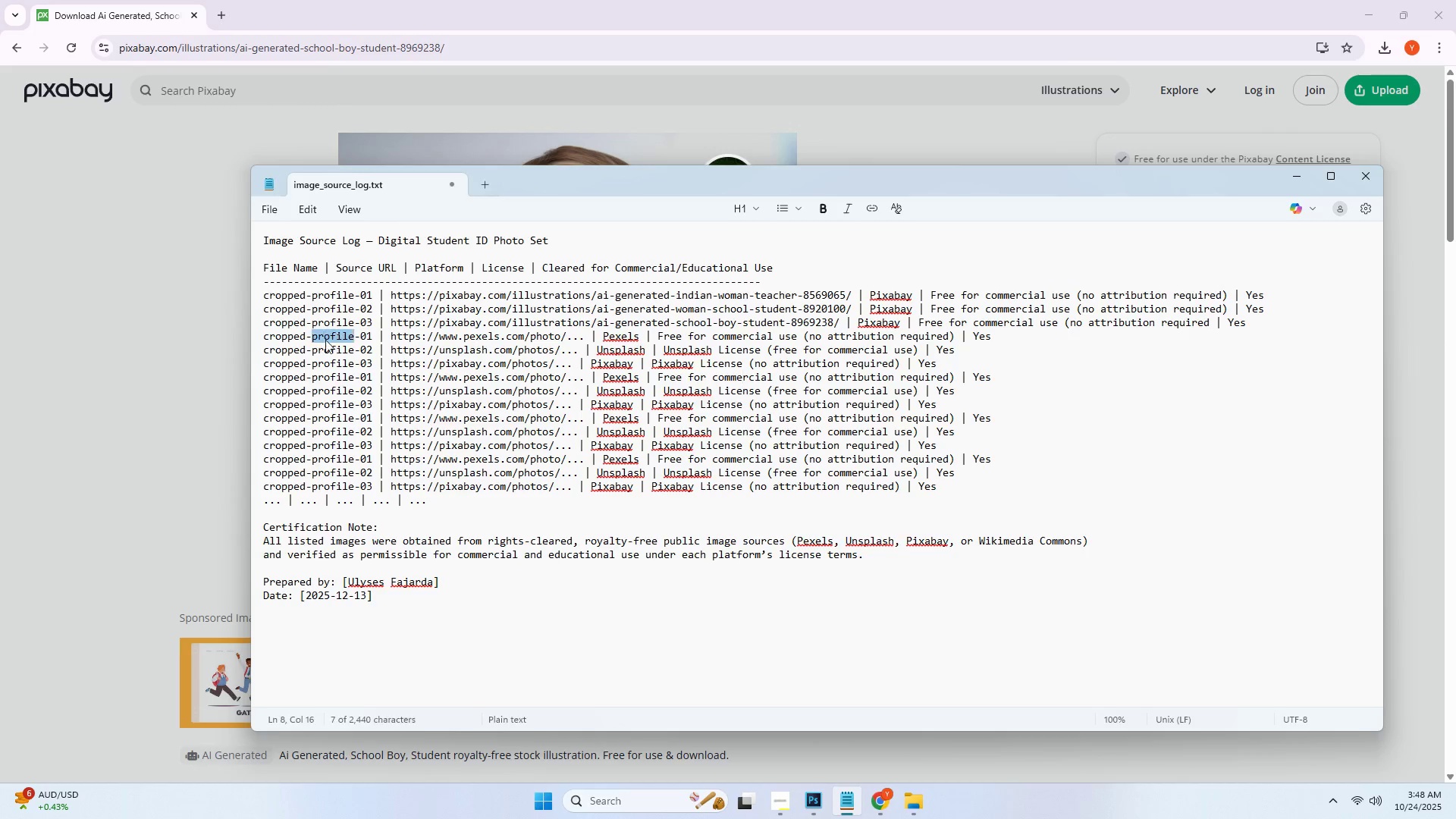 
triple_click([325, 340])
 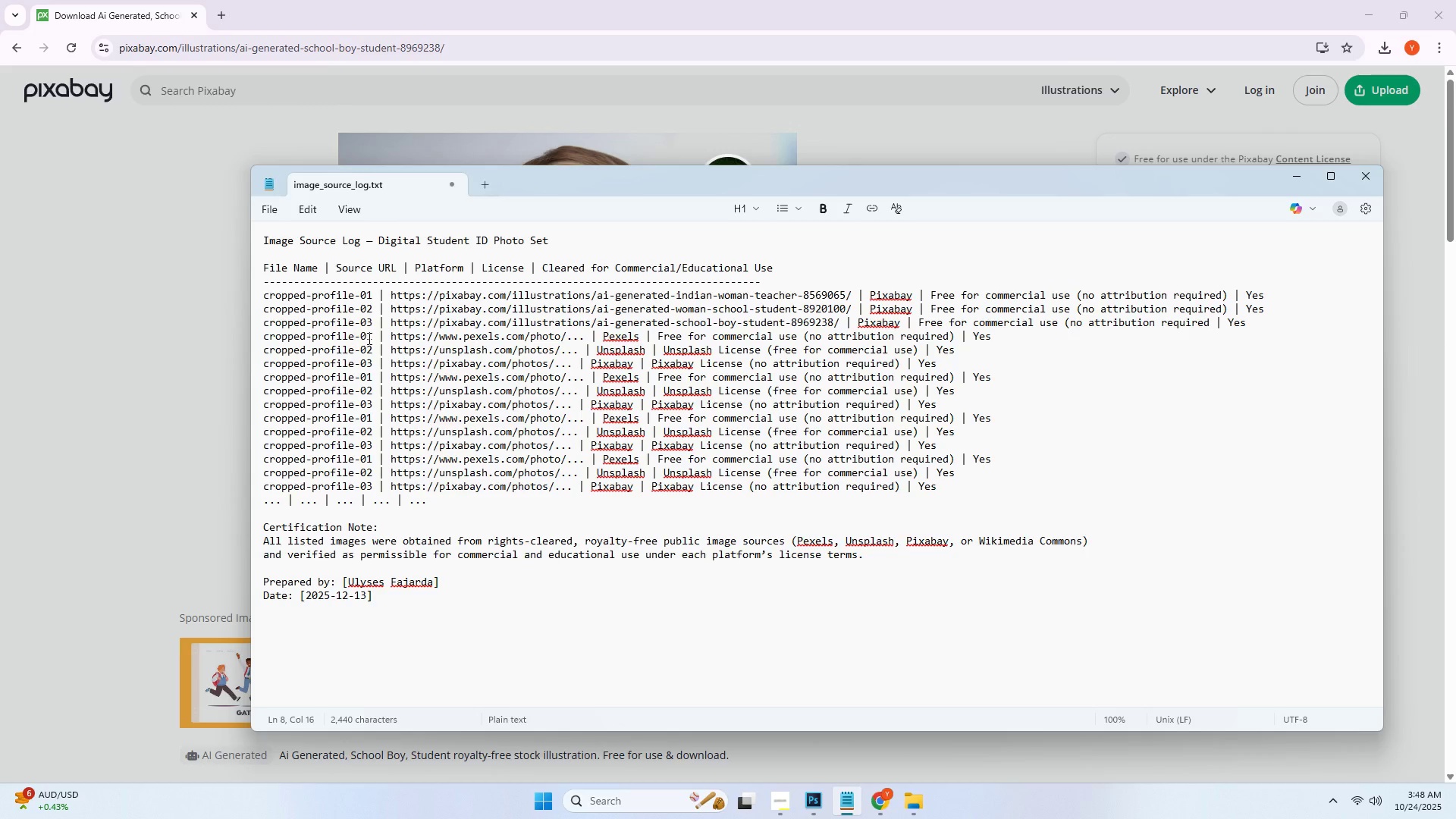 
left_click([370, 337])
 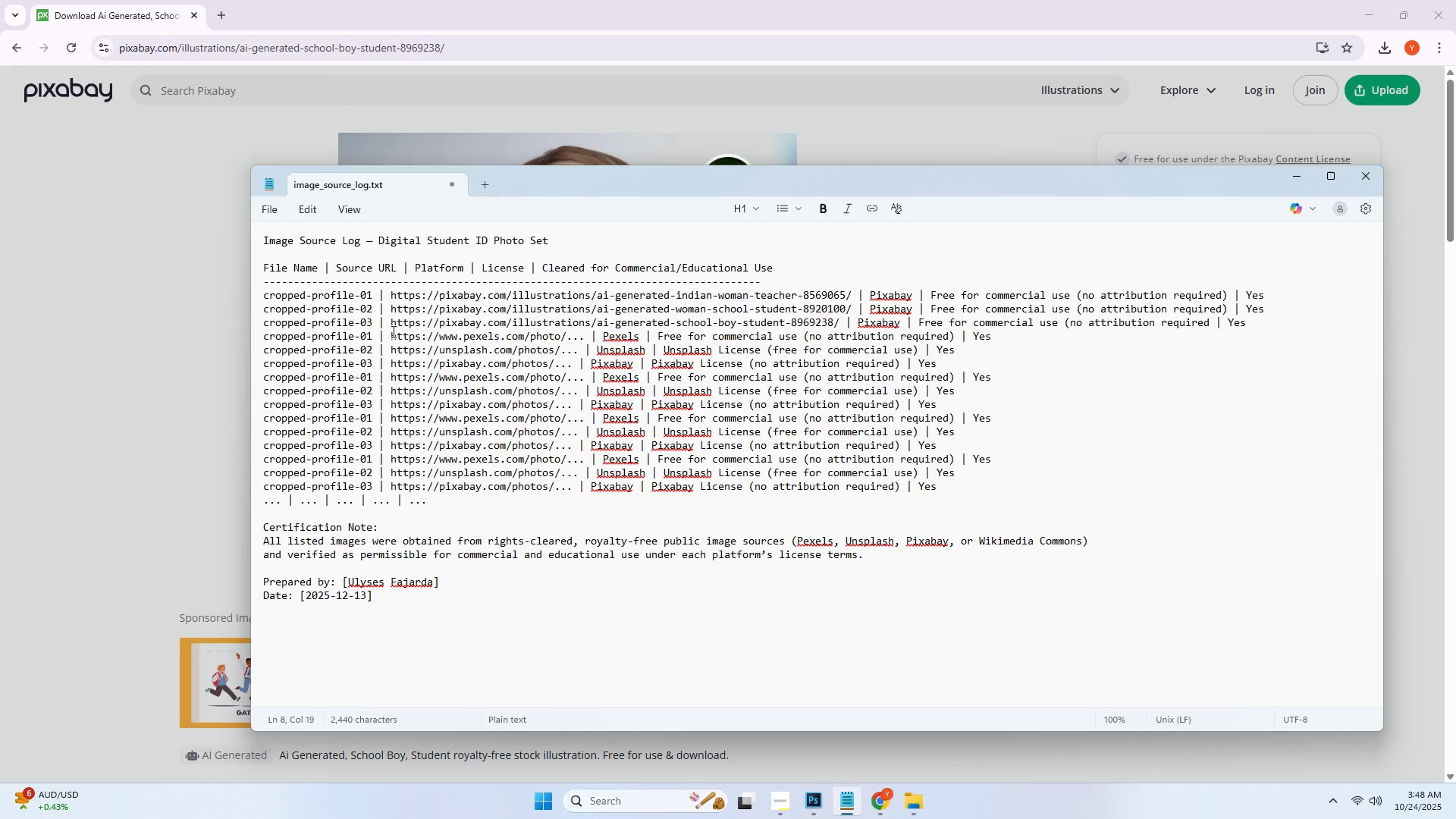 
key(Backspace)
 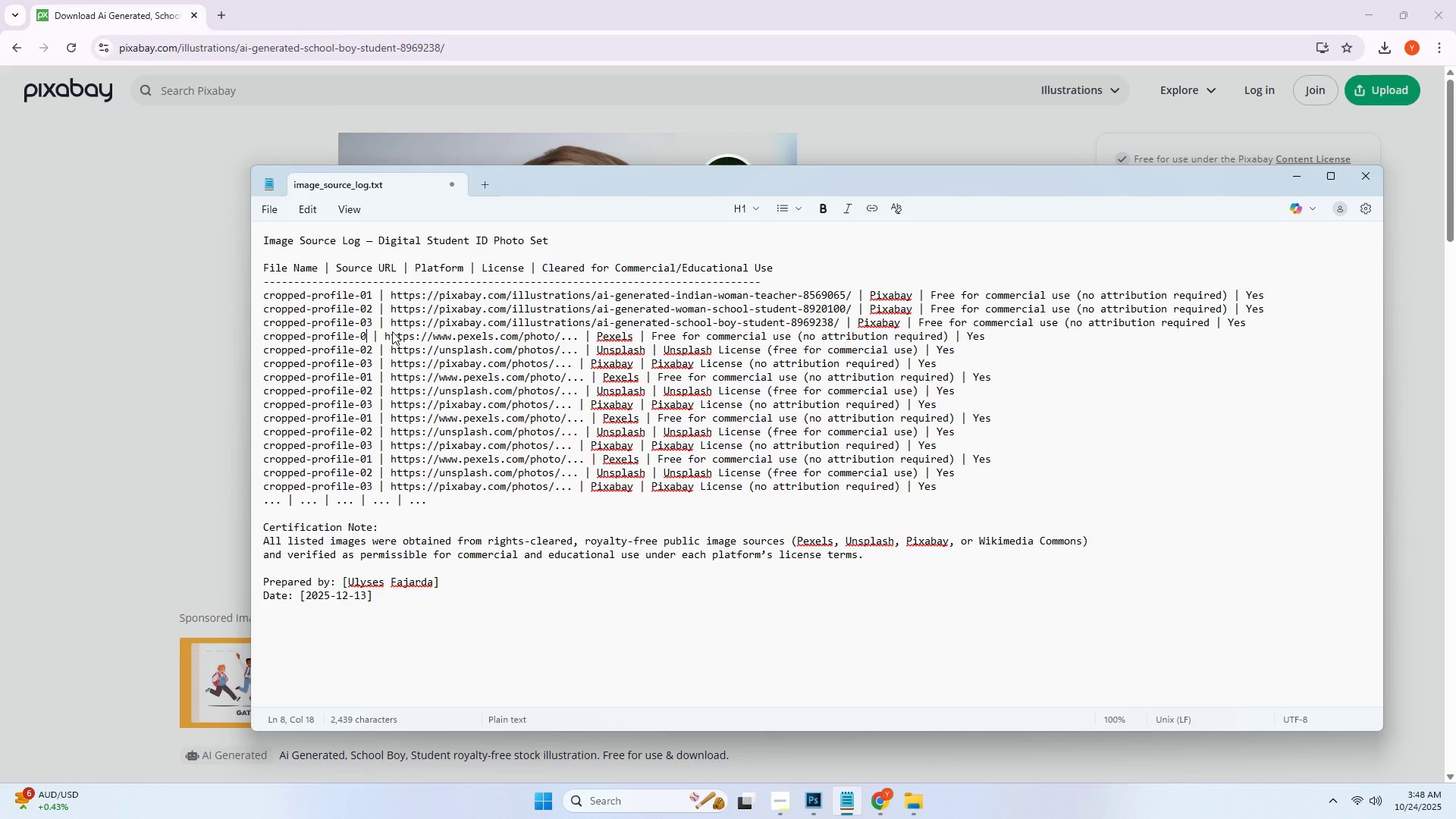 
key(4)
 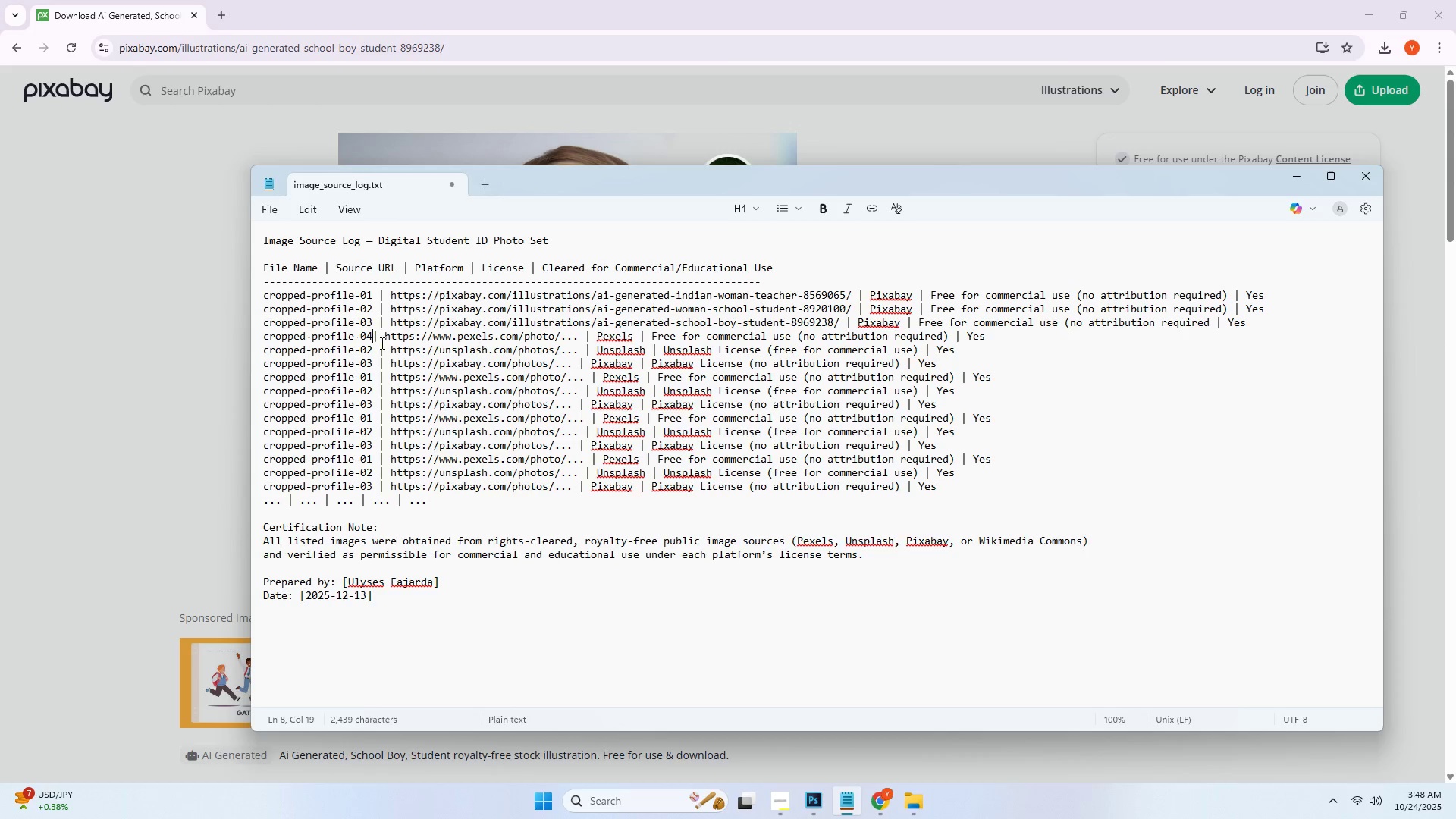 
left_click_drag(start_coordinate=[372, 338], to_coordinate=[262, 341])
 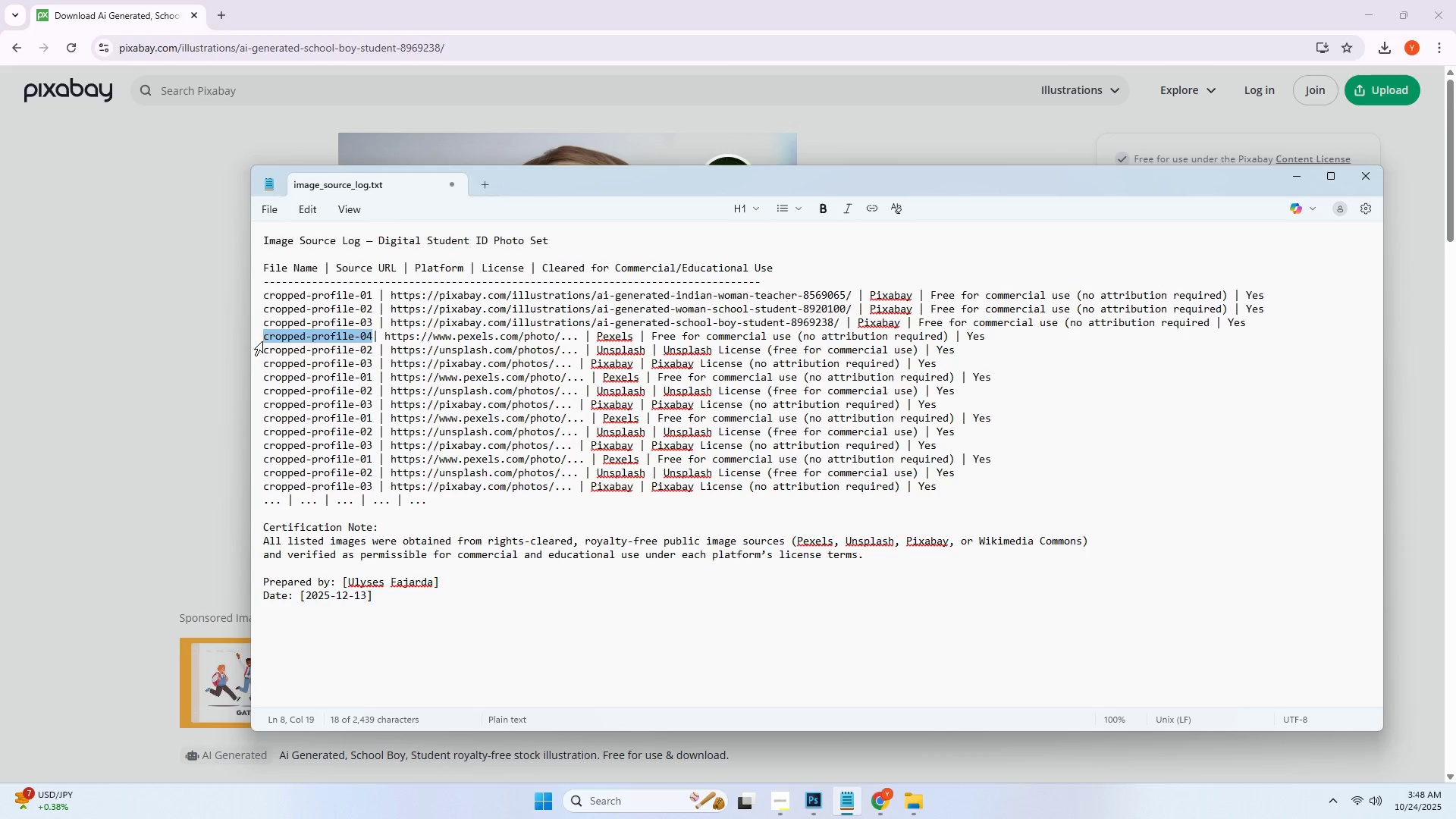 
key(Control+ControlLeft)
 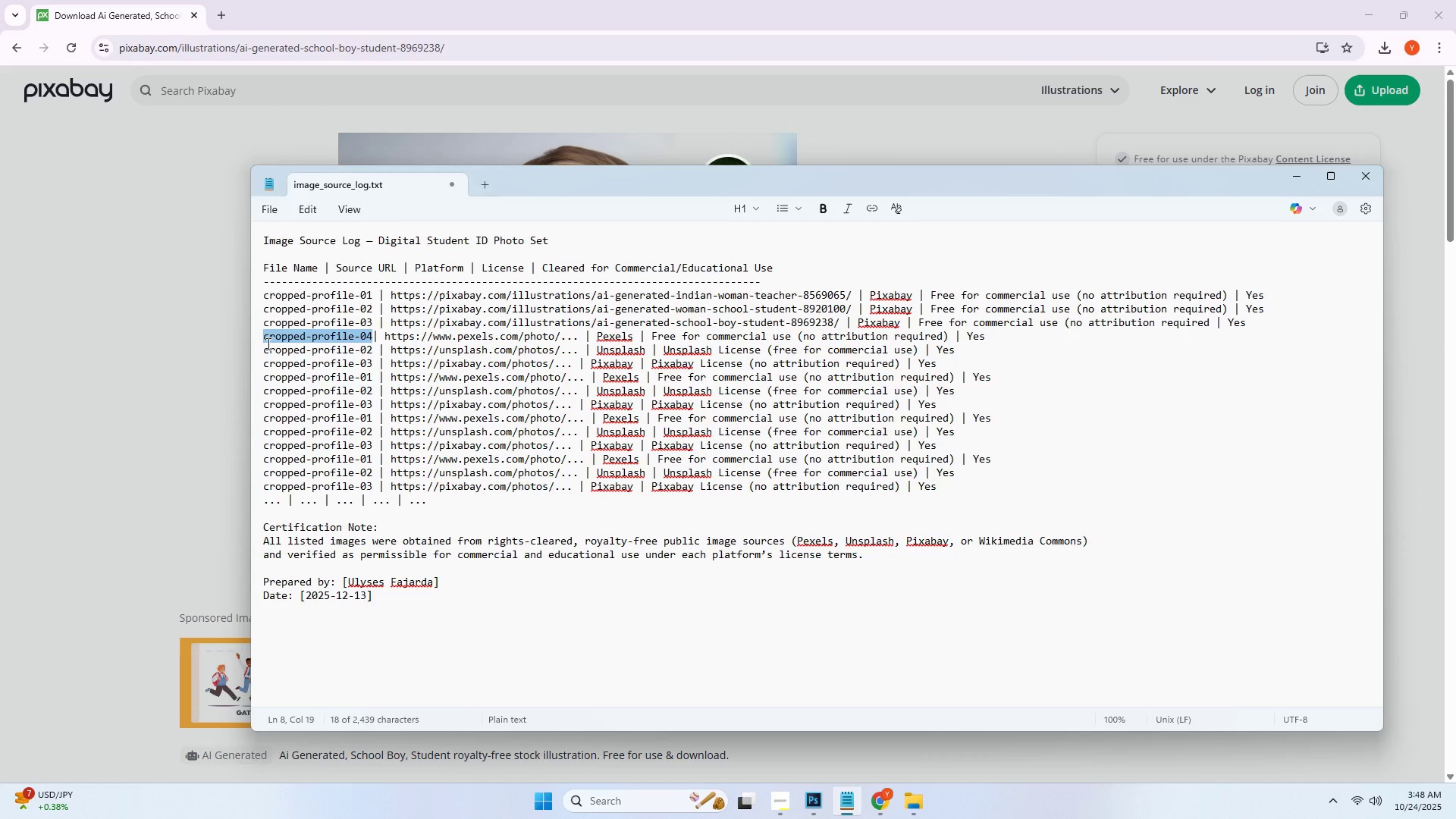 
key(Control+C)
 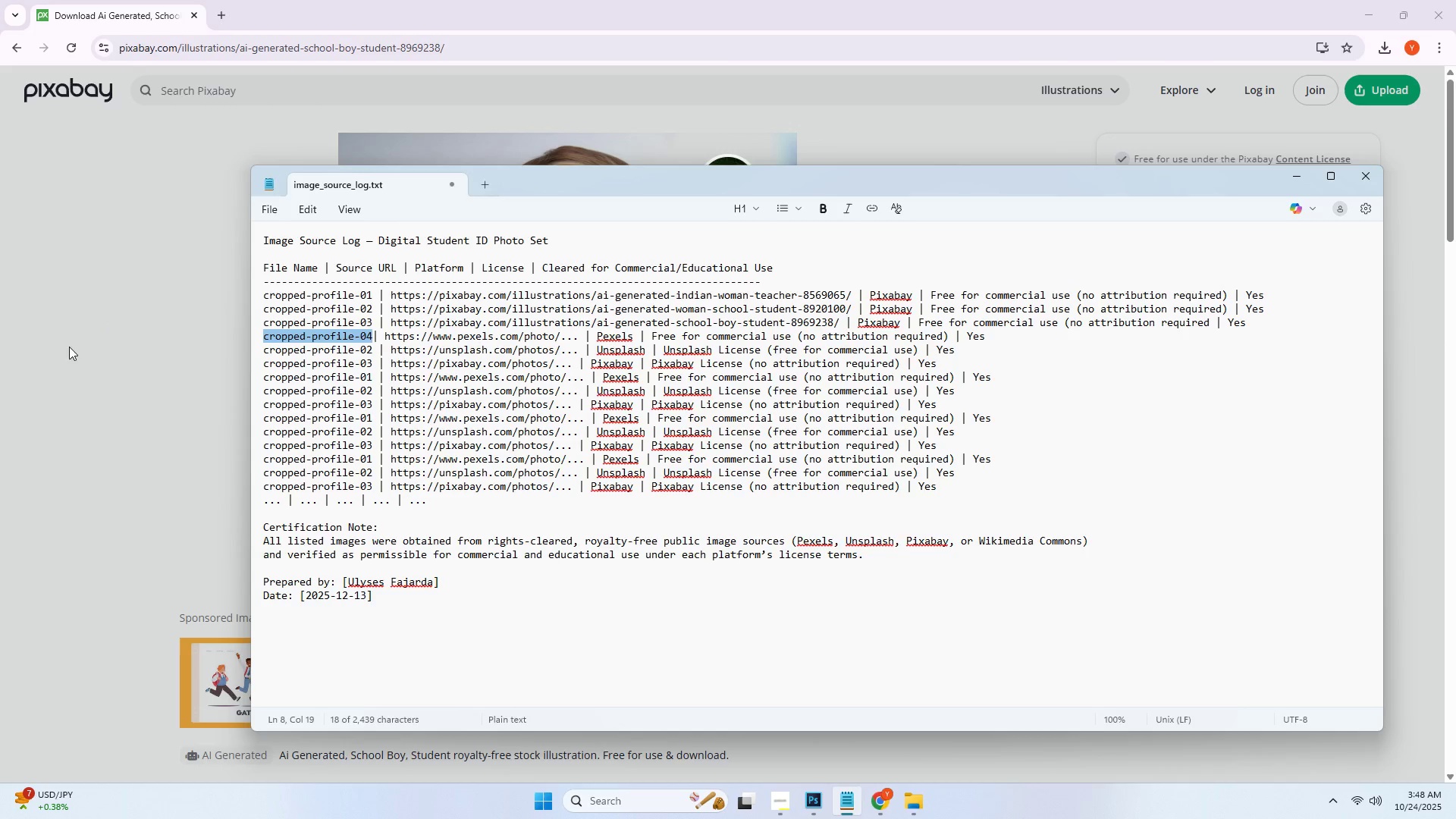 
left_click([93, 346])
 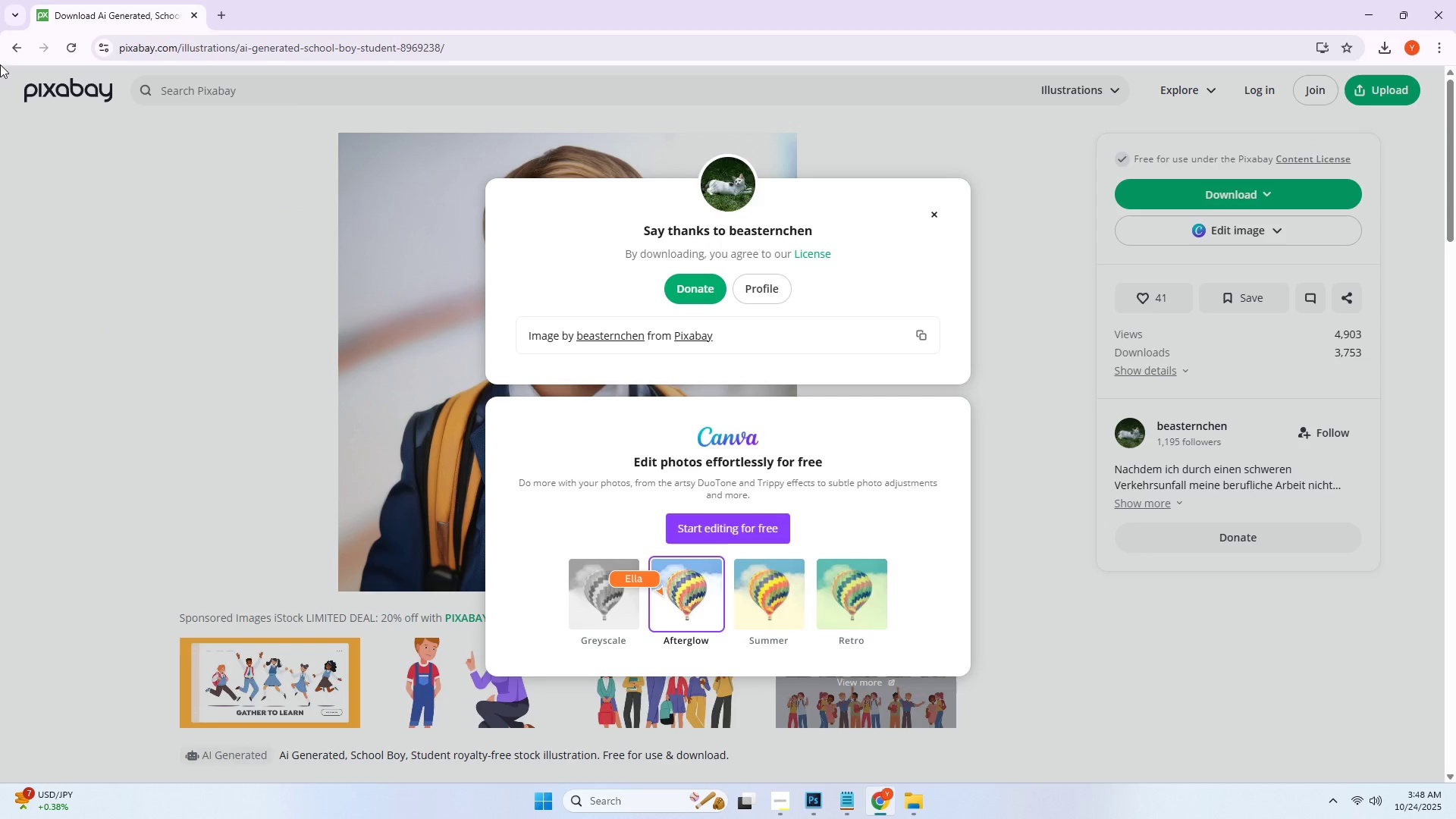 
double_click([11, 46])
 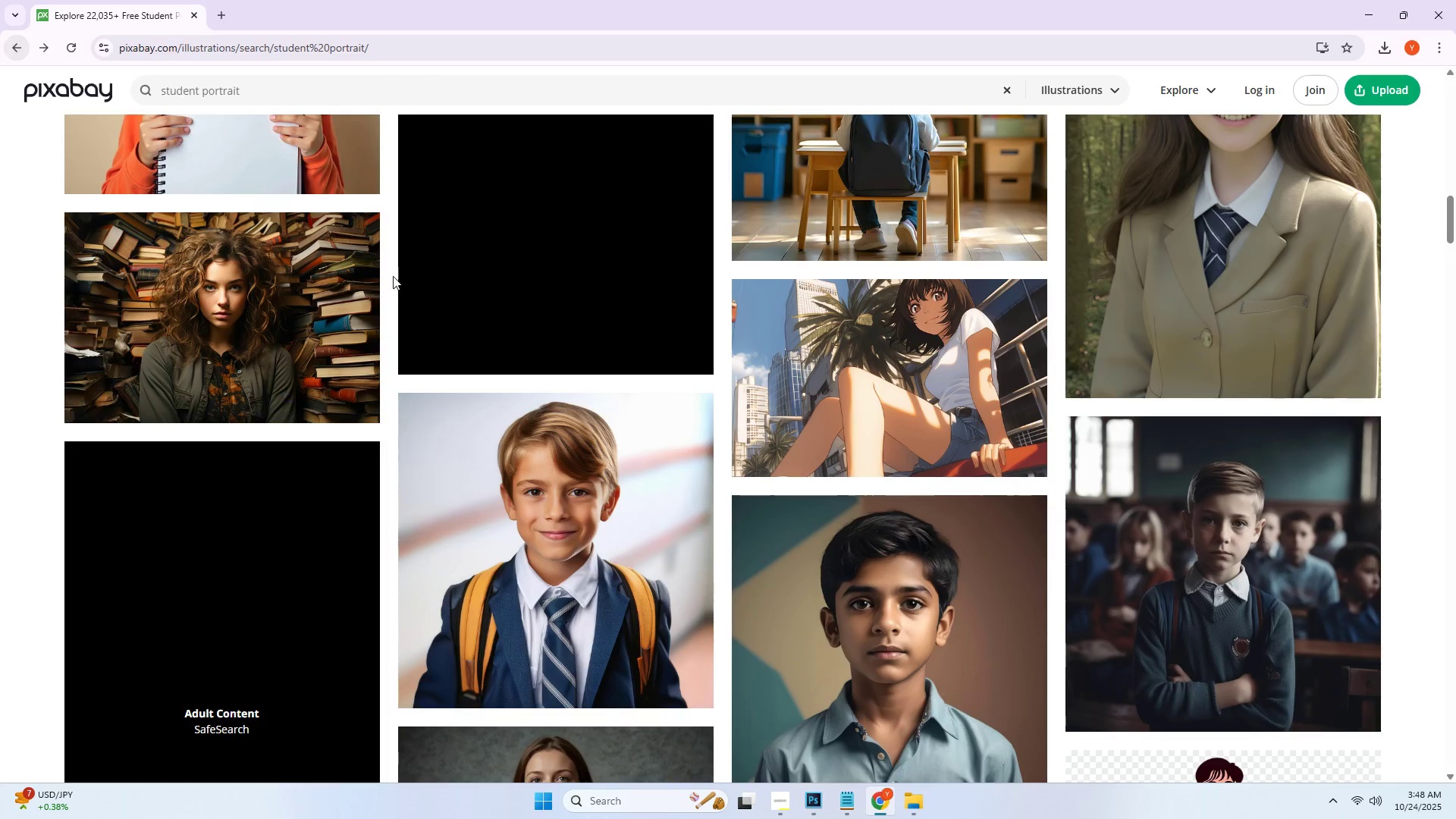 
scroll: coordinate [426, 322], scroll_direction: down, amount: 4.0
 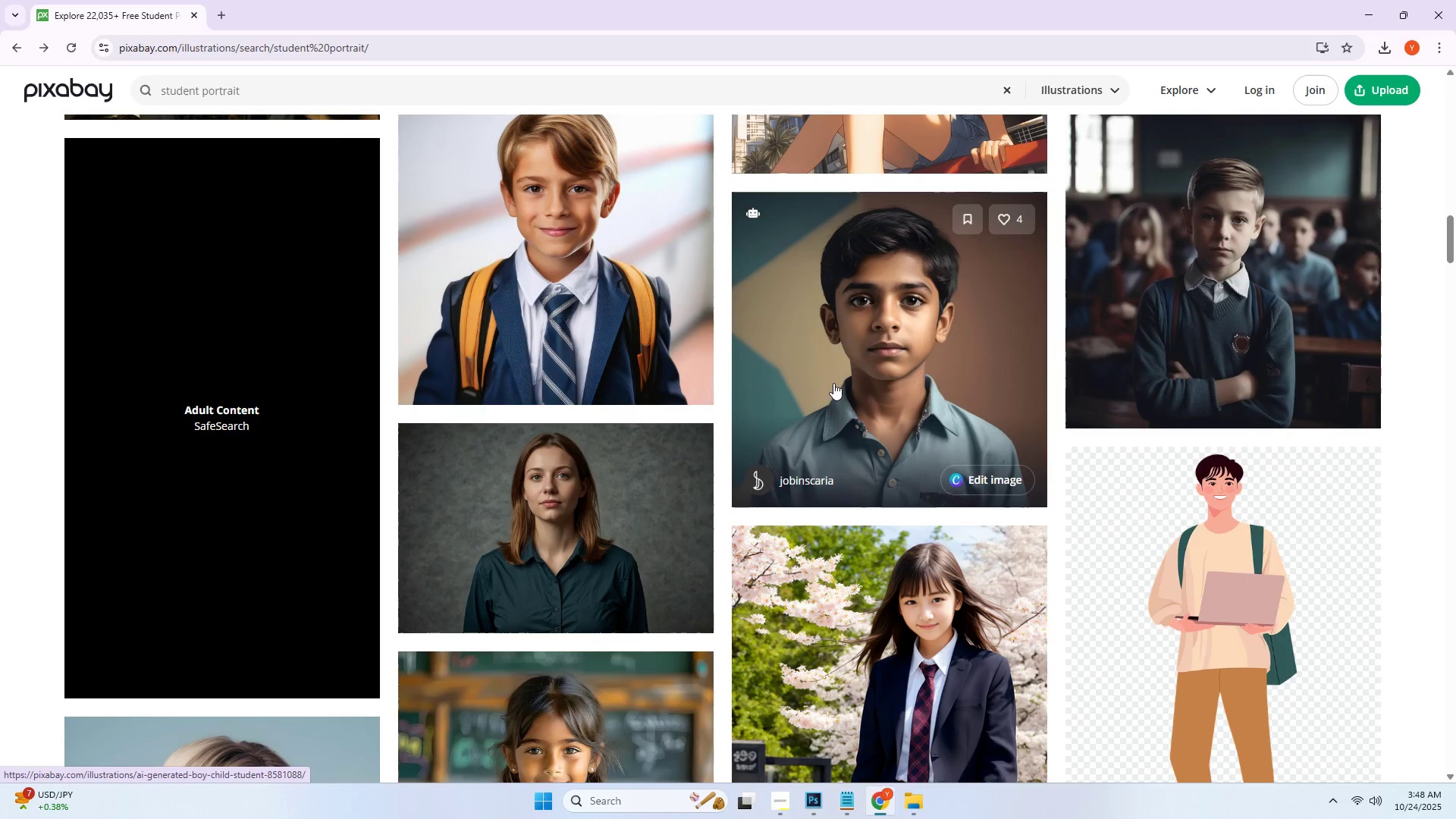 
left_click([833, 383])
 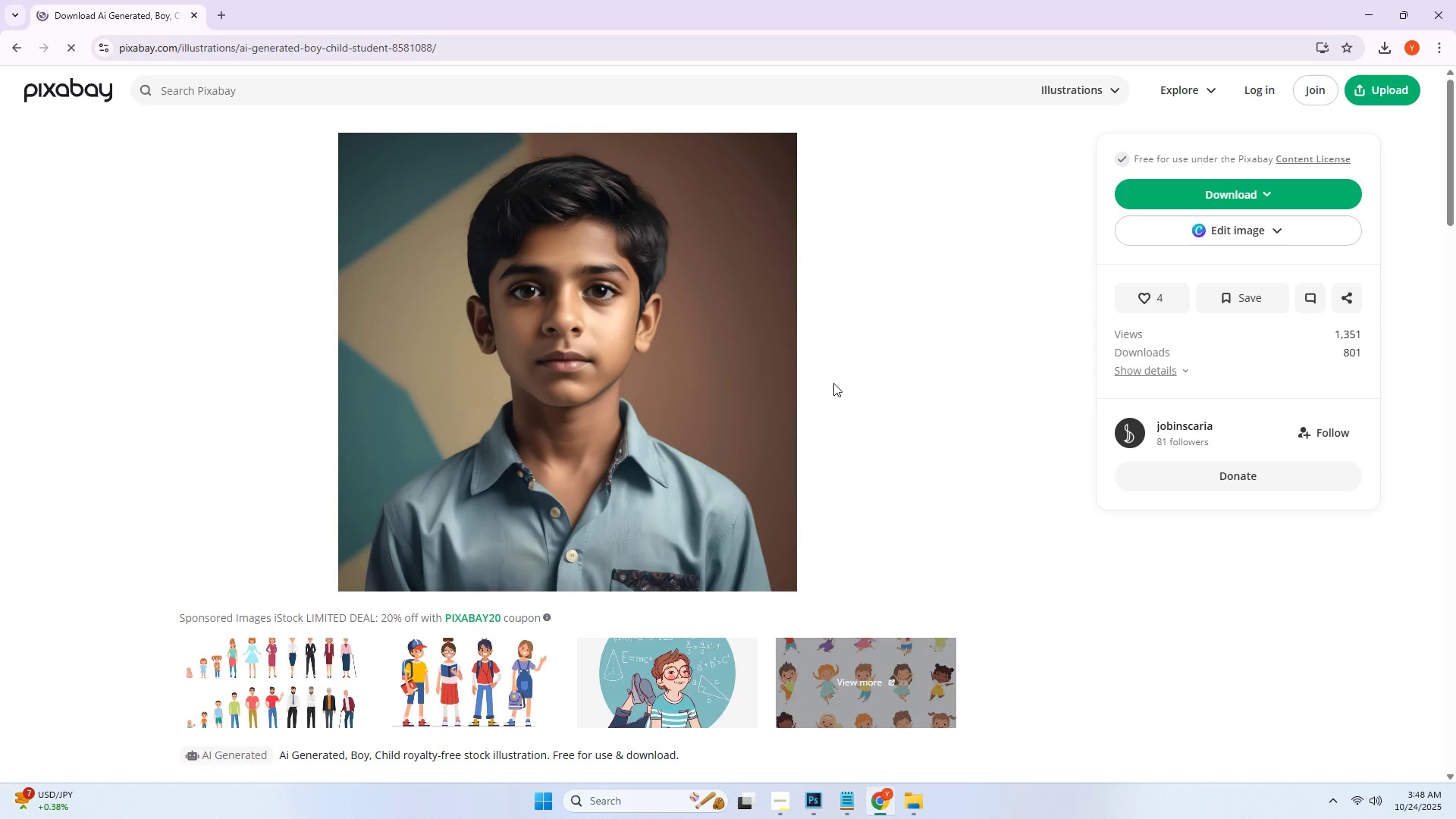 
left_click([1224, 199])
 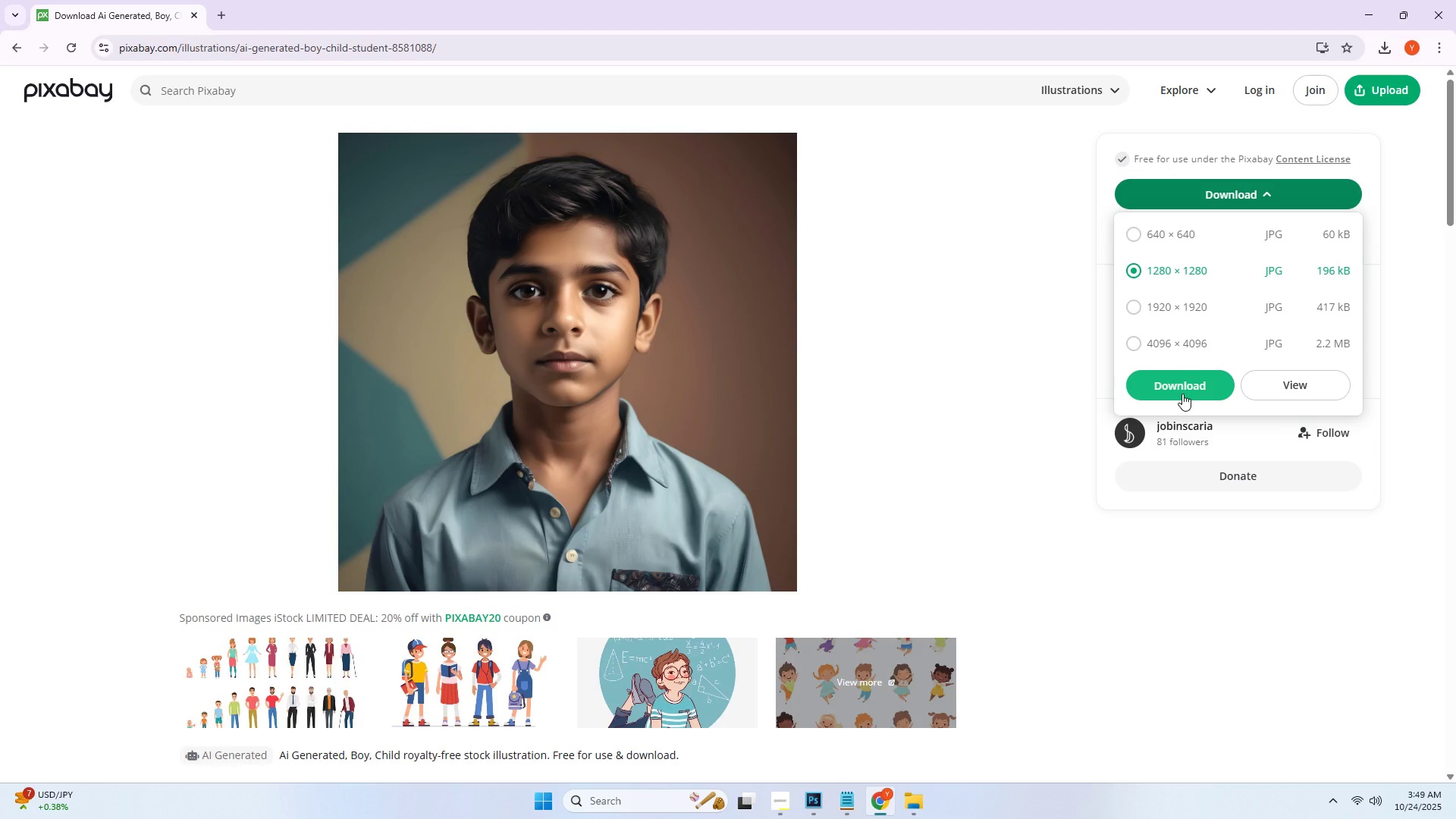 
left_click([1182, 394])
 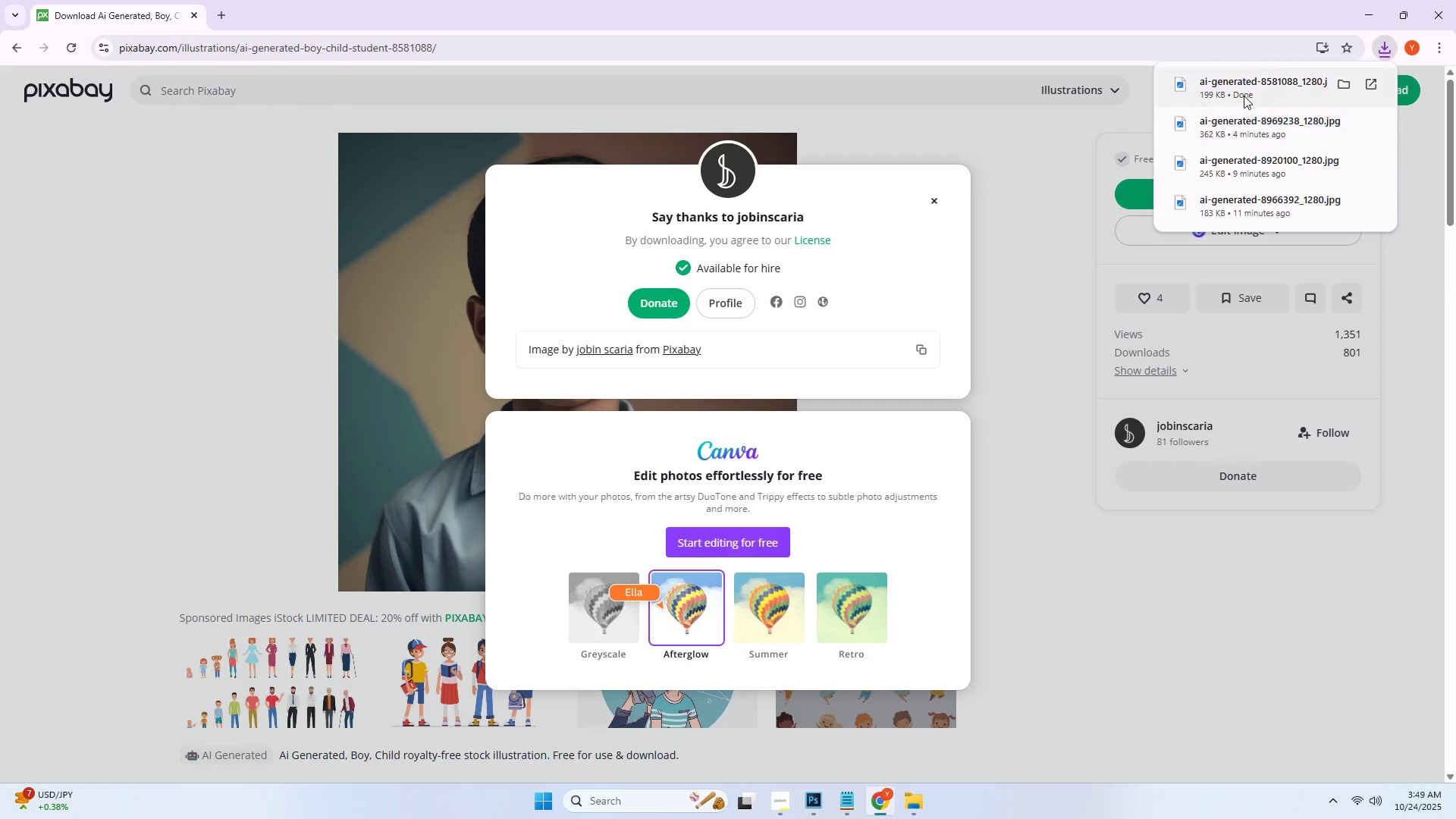 
left_click_drag(start_coordinate=[1240, 93], to_coordinate=[773, 362])
 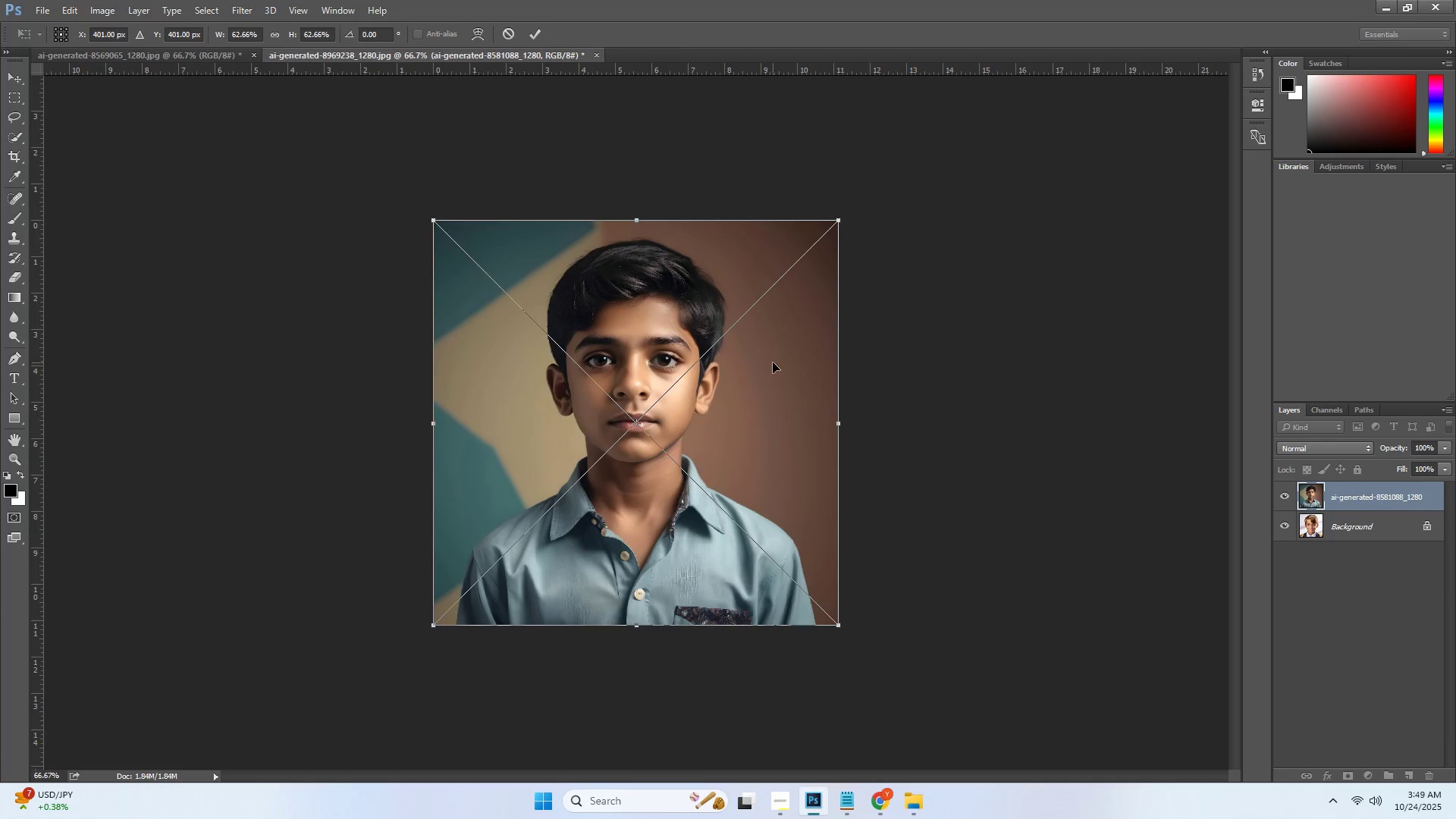 
key(Alt+Tab)
 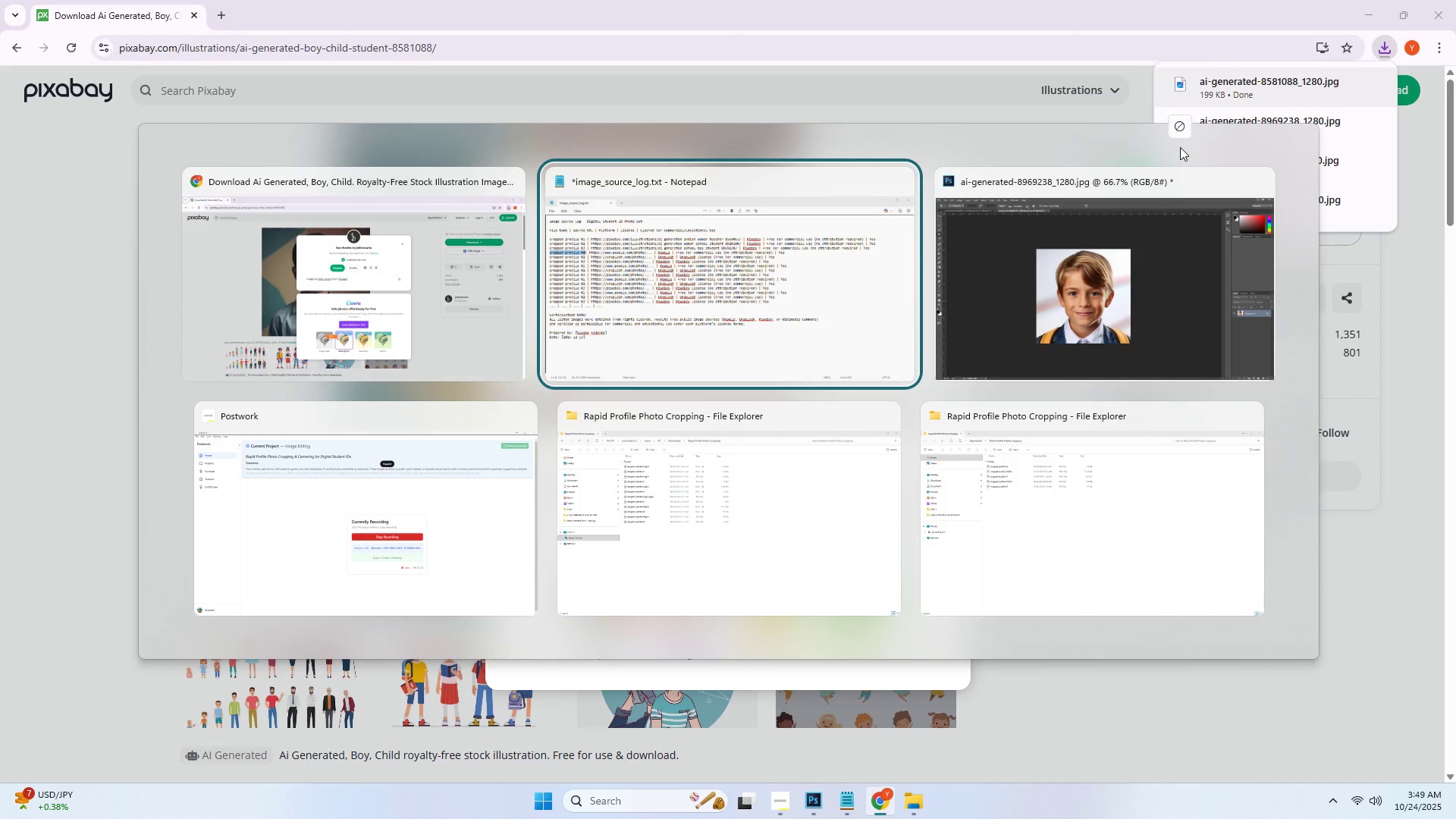 
key(Alt+Tab)
 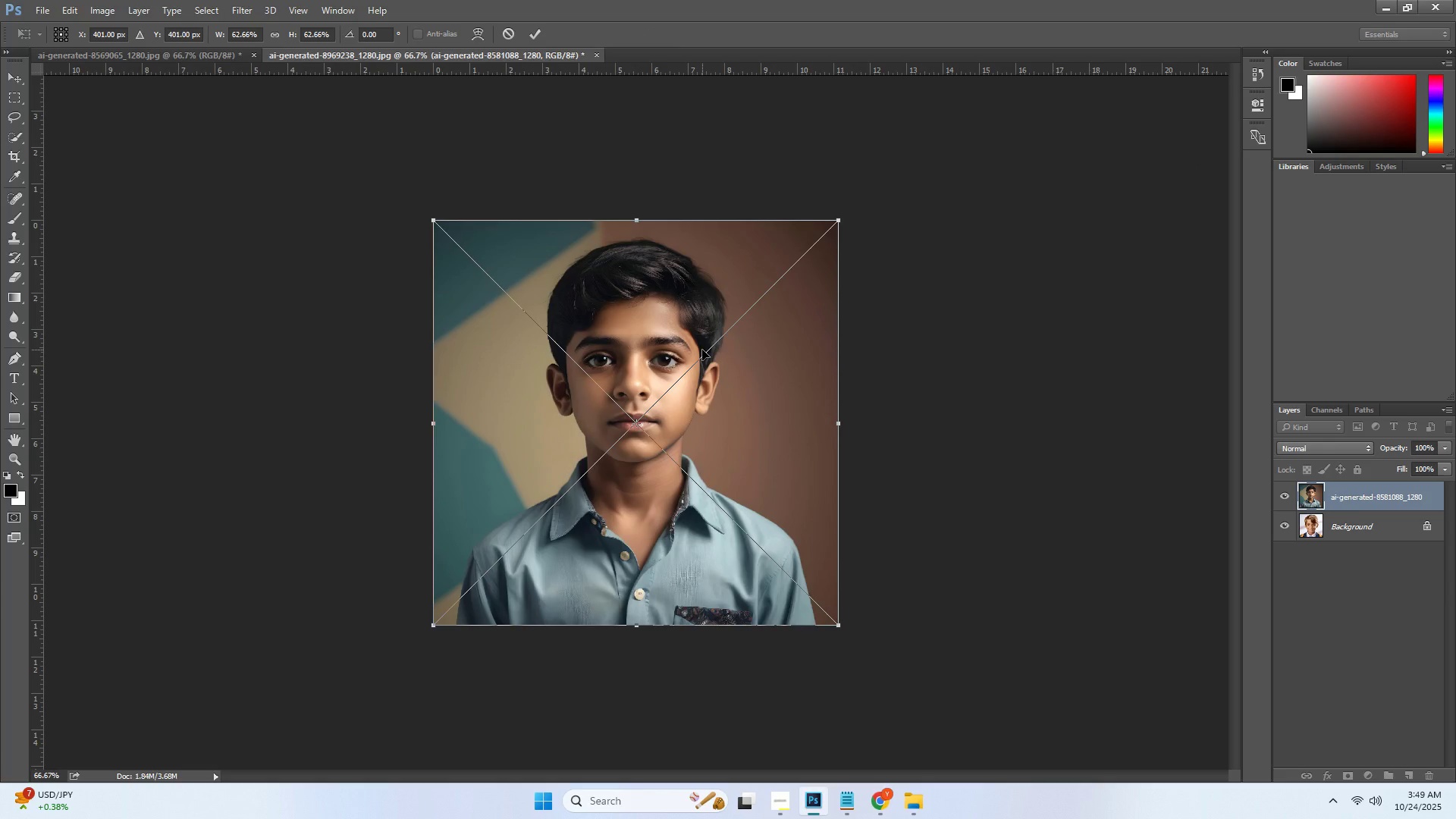 
key(Enter)
 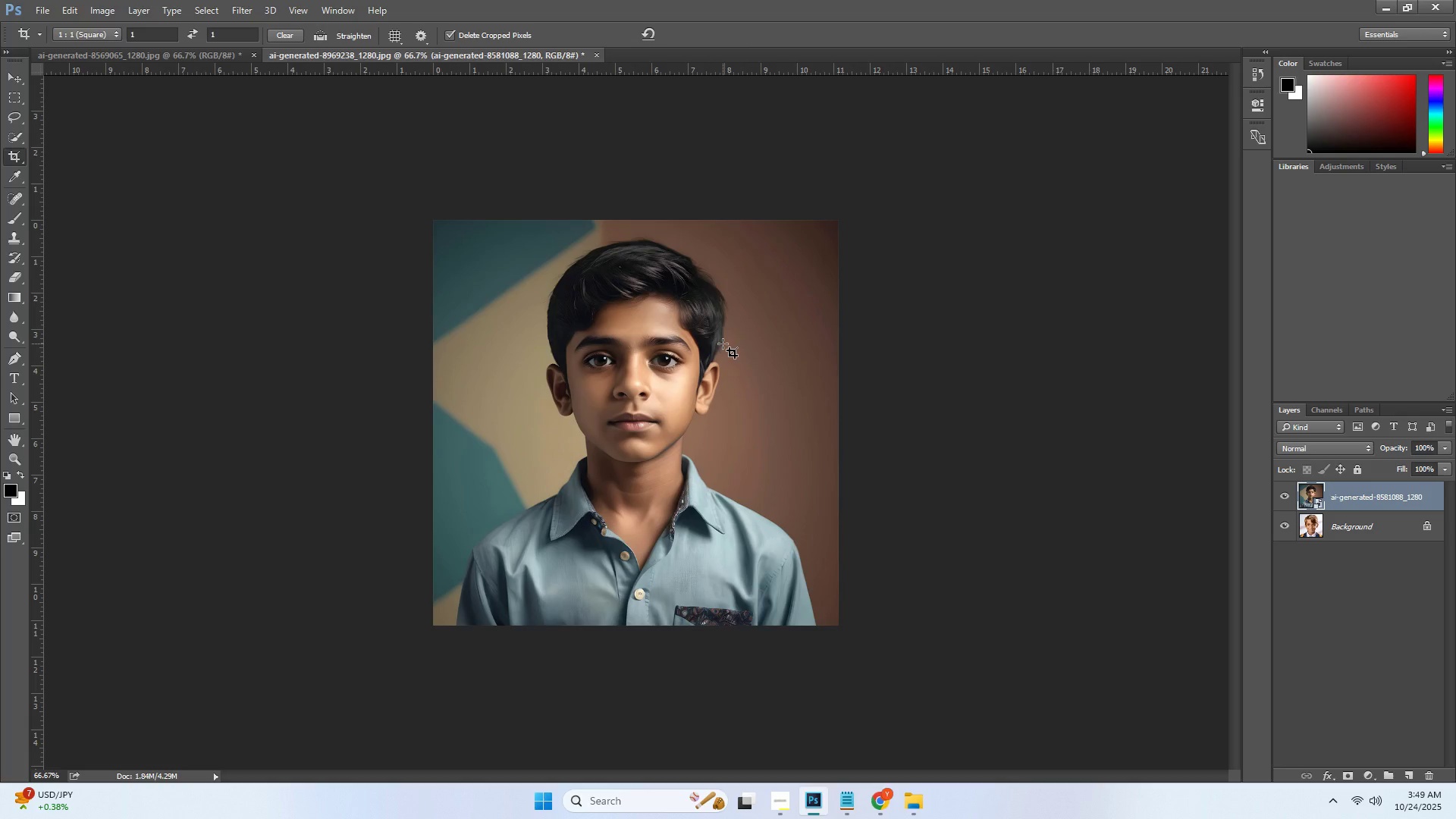 
wait(8.75)
 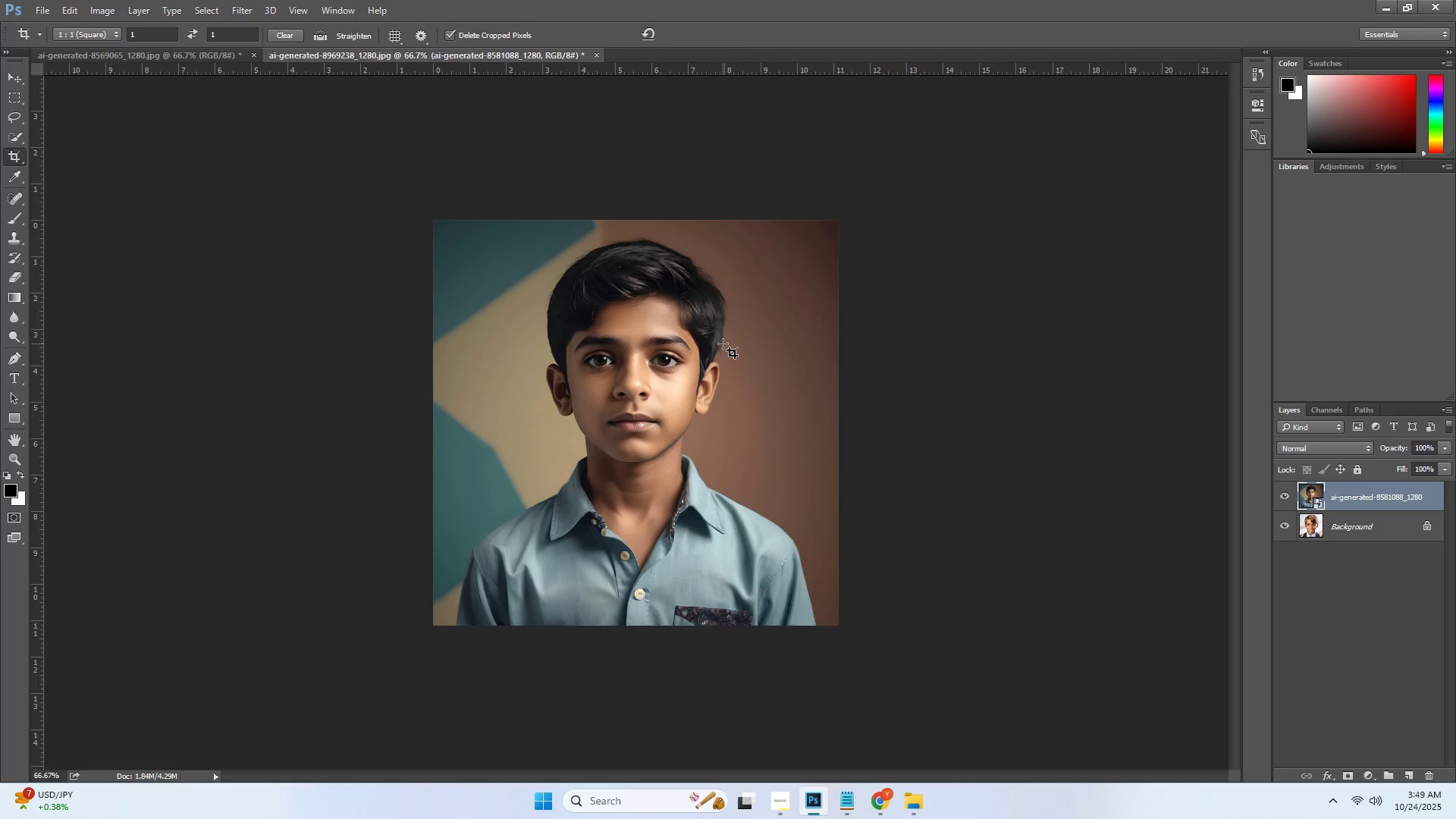 
left_click([475, 293])
 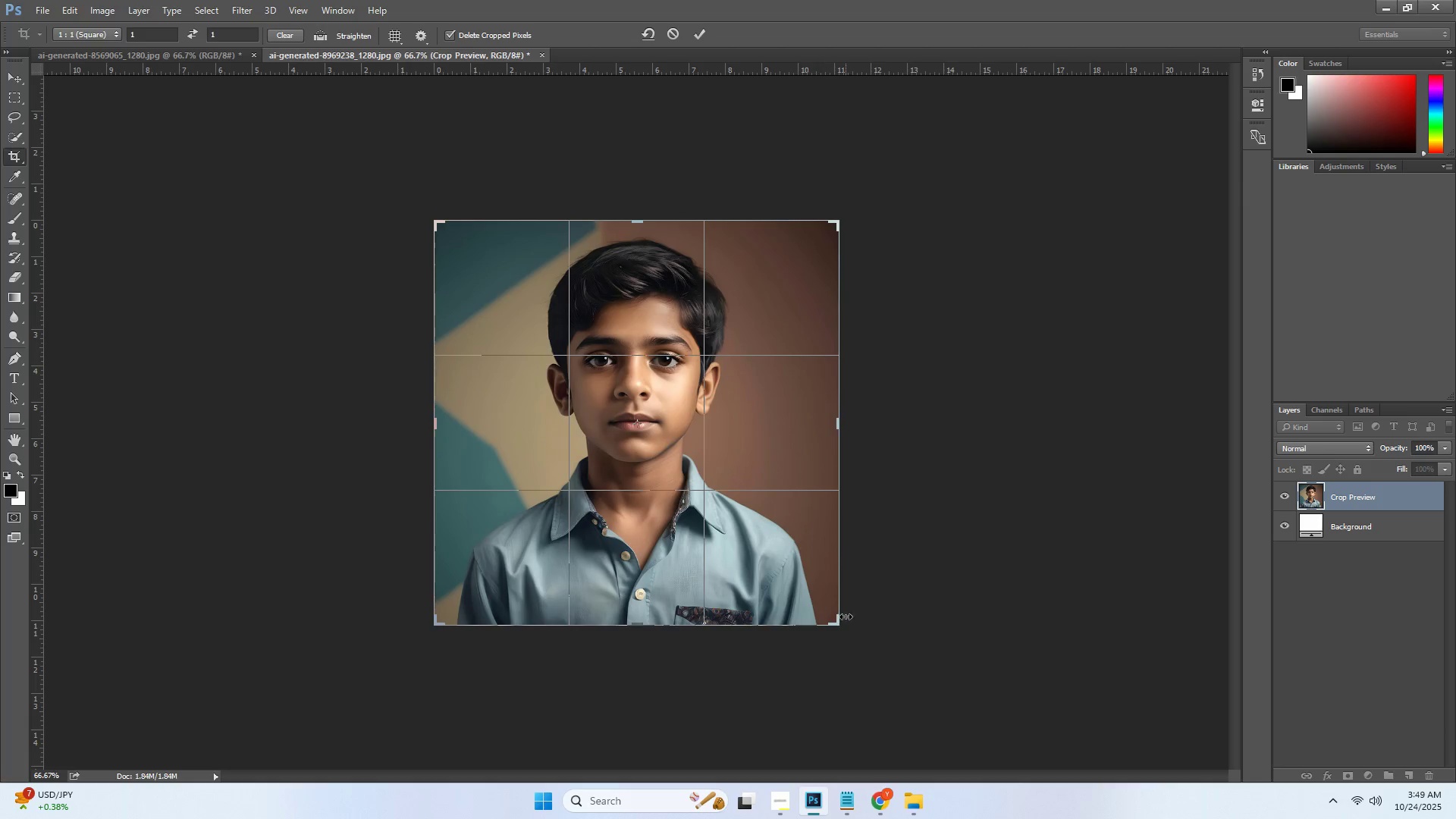 
left_click_drag(start_coordinate=[840, 624], to_coordinate=[767, 550])
 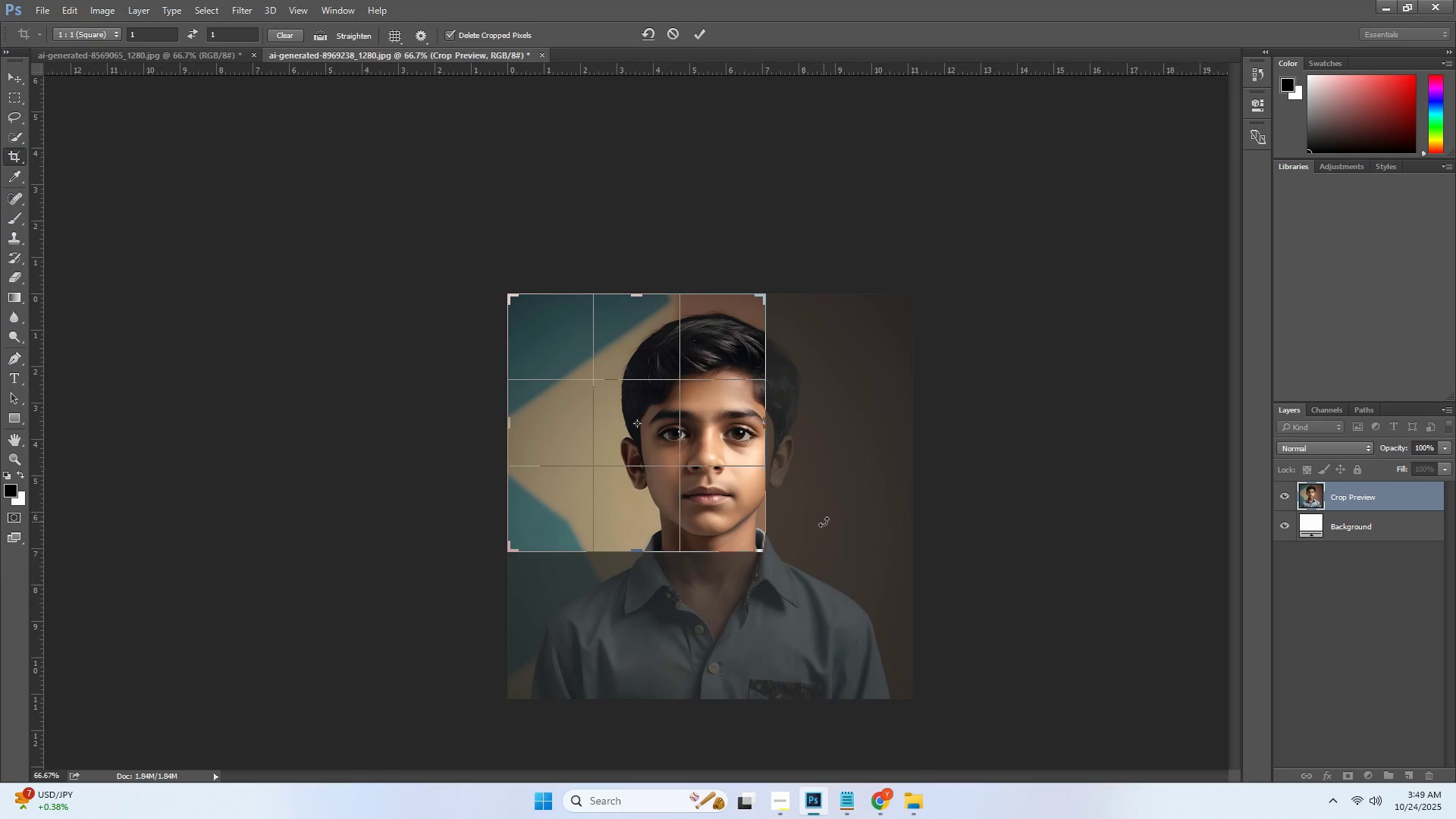 
left_click_drag(start_coordinate=[839, 529], to_coordinate=[835, 528])
 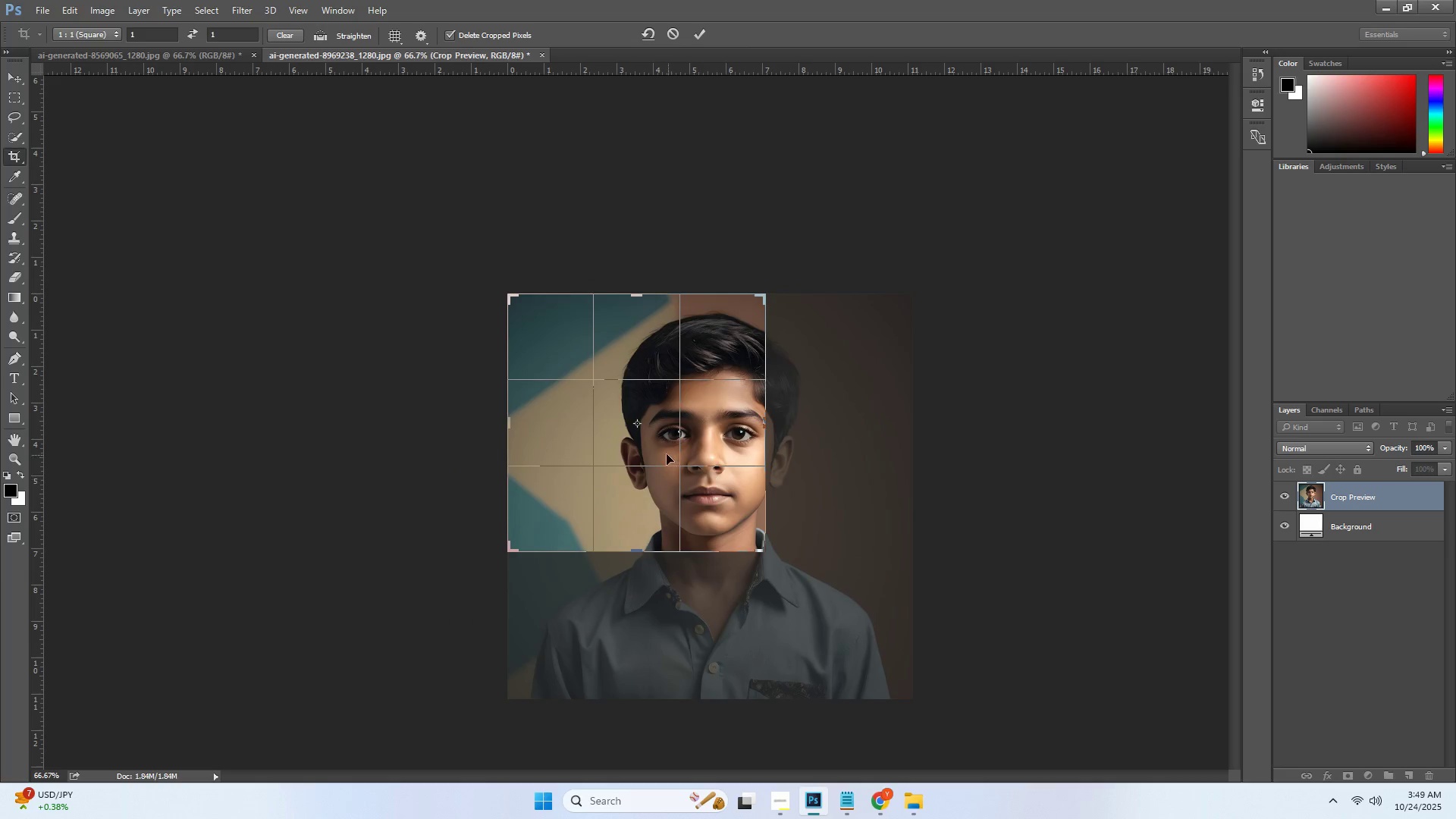 
left_click_drag(start_coordinate=[657, 447], to_coordinate=[590, 425])
 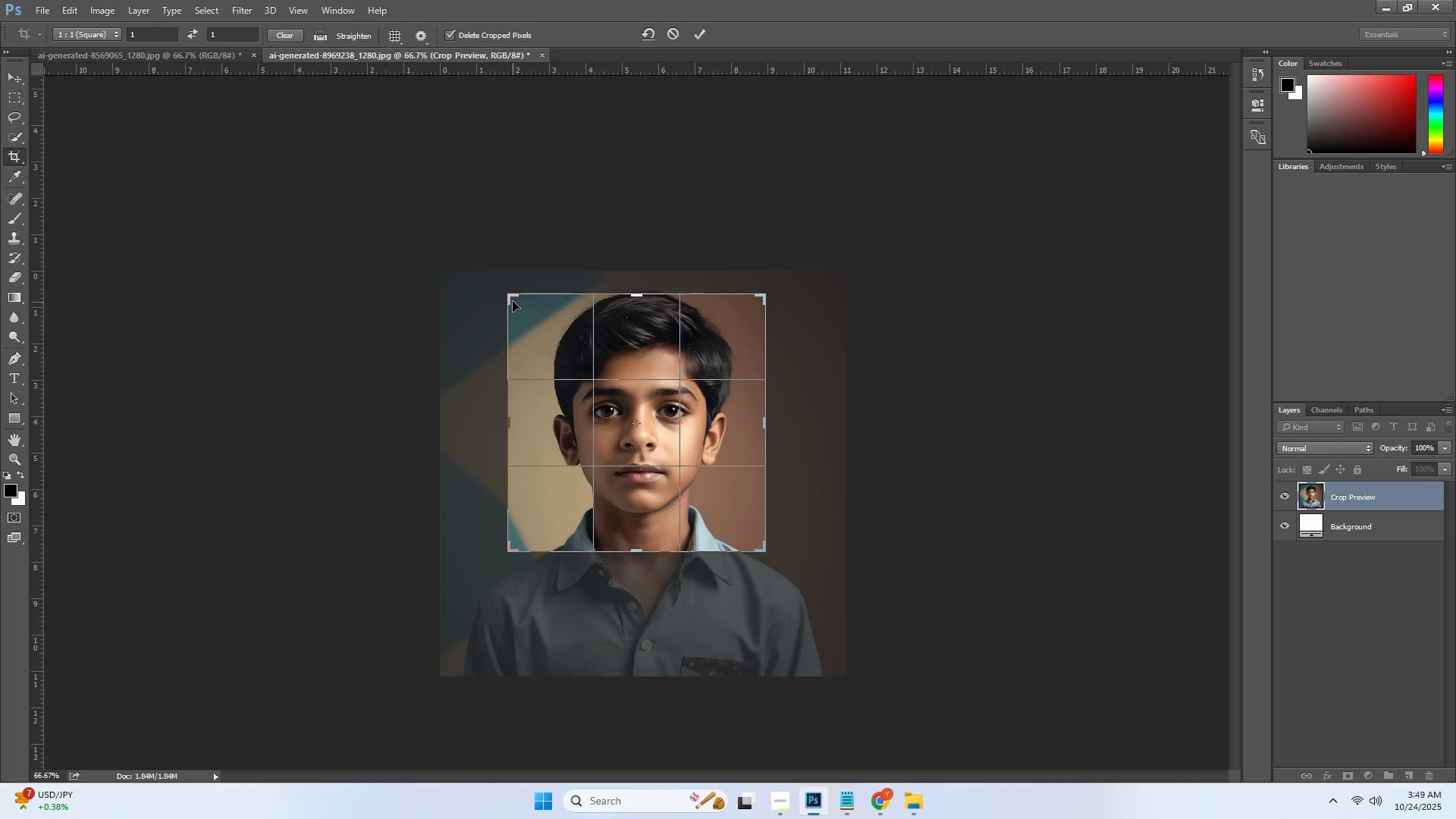 
left_click_drag(start_coordinate=[510, 298], to_coordinate=[502, 291])
 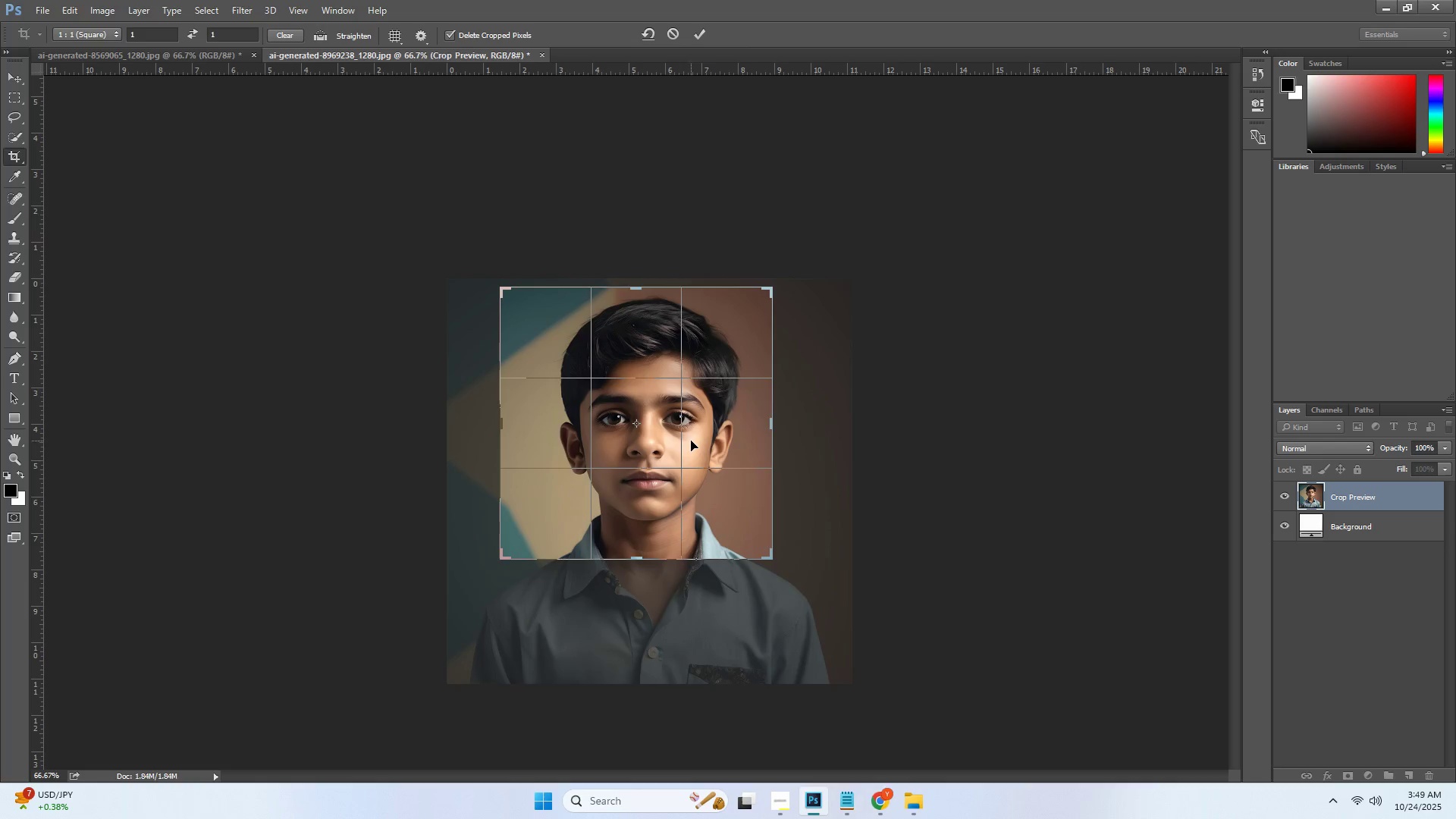 
left_click_drag(start_coordinate=[695, 443], to_coordinate=[686, 431])
 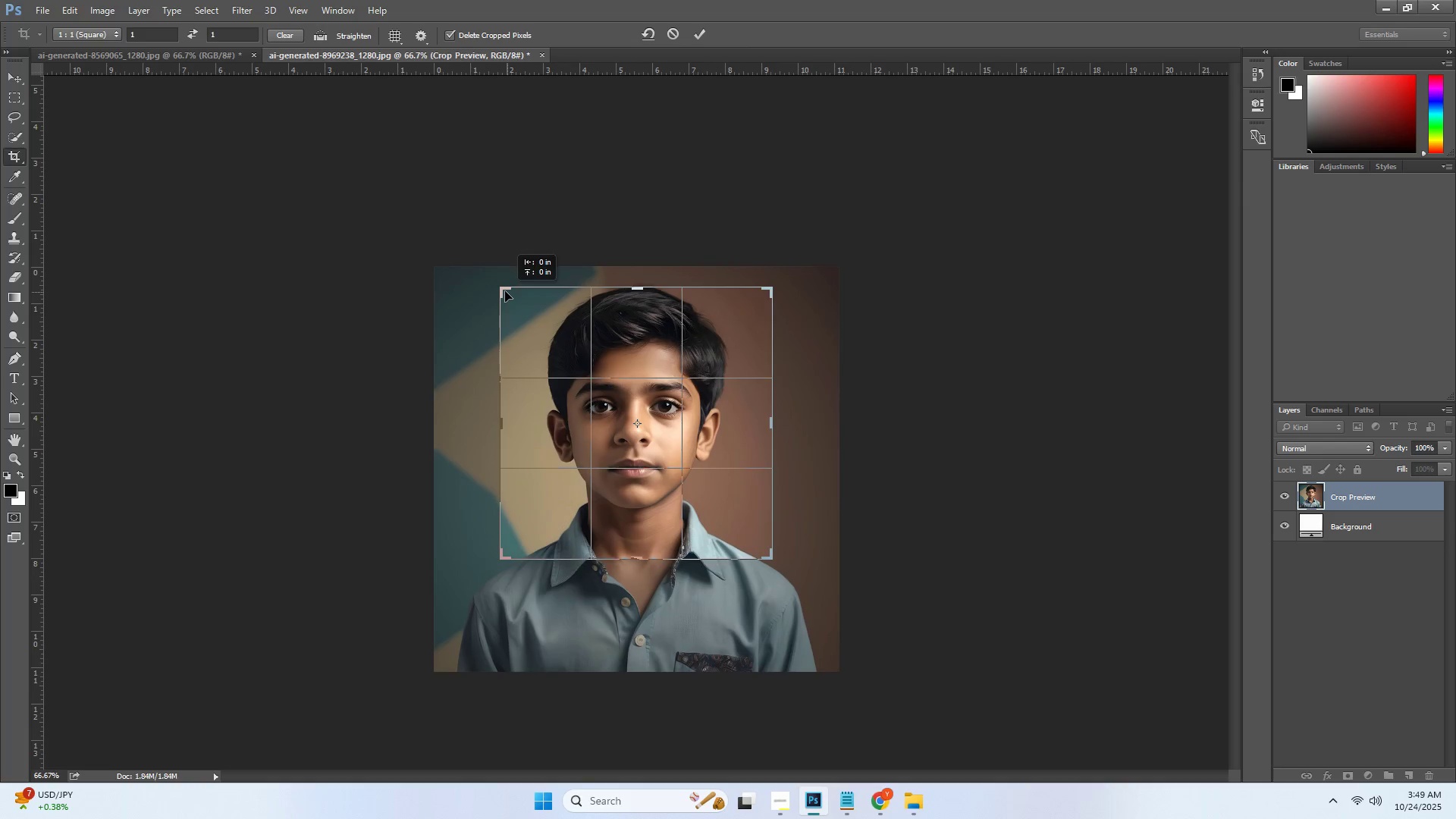 
left_click_drag(start_coordinate=[504, 290], to_coordinate=[488, 282])
 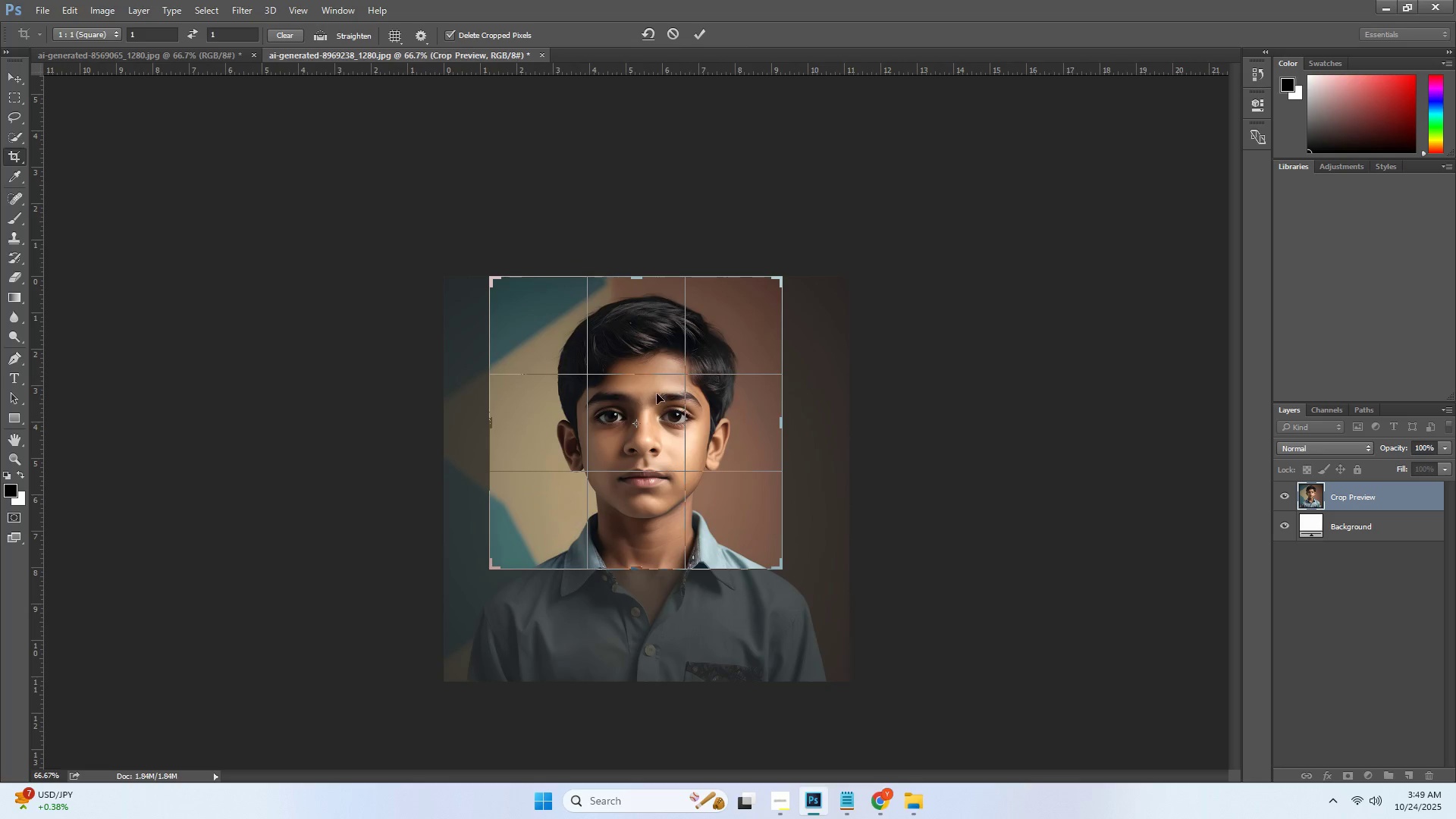 
left_click_drag(start_coordinate=[710, 425], to_coordinate=[698, 408])
 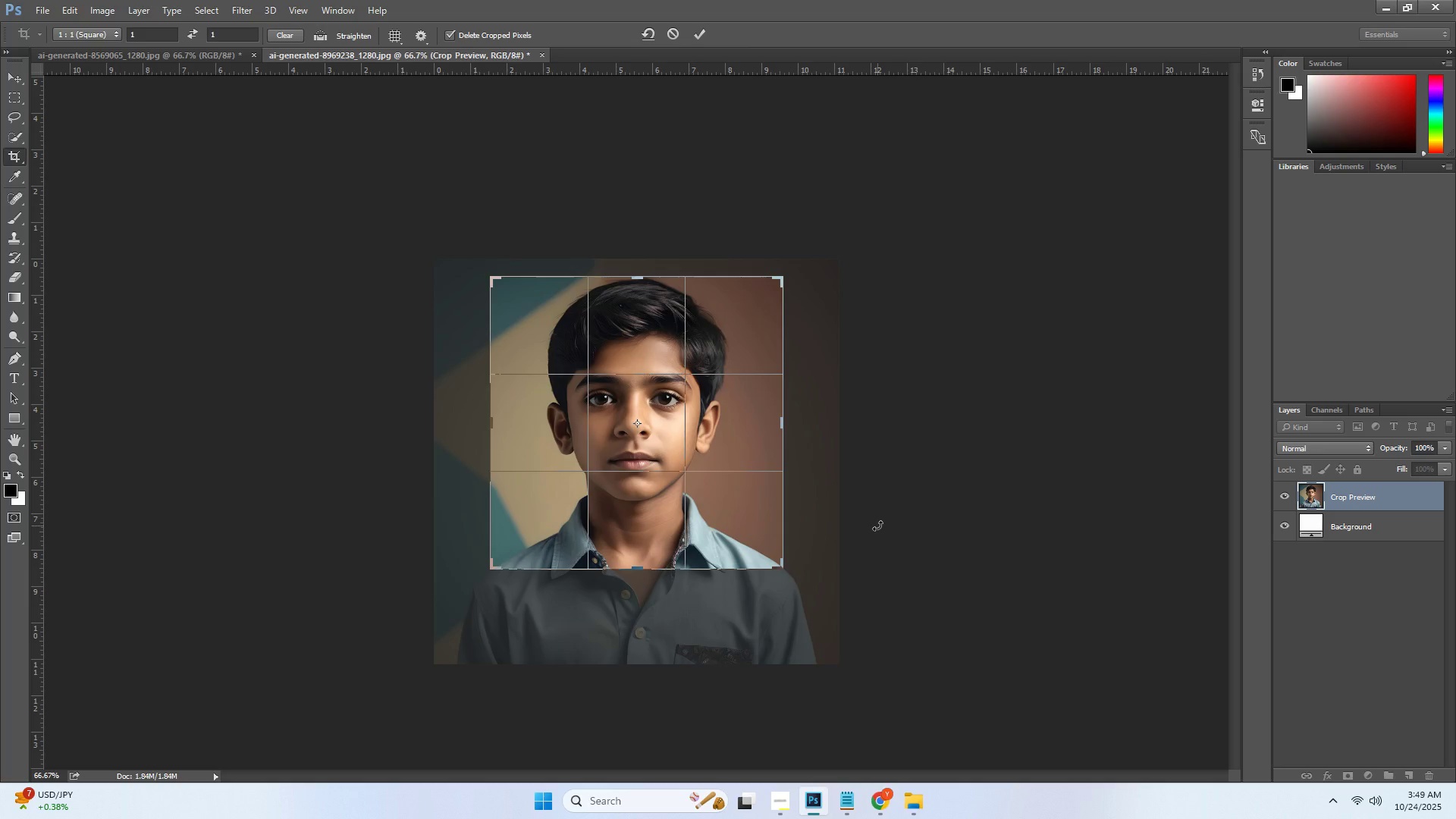 
key(Enter)
 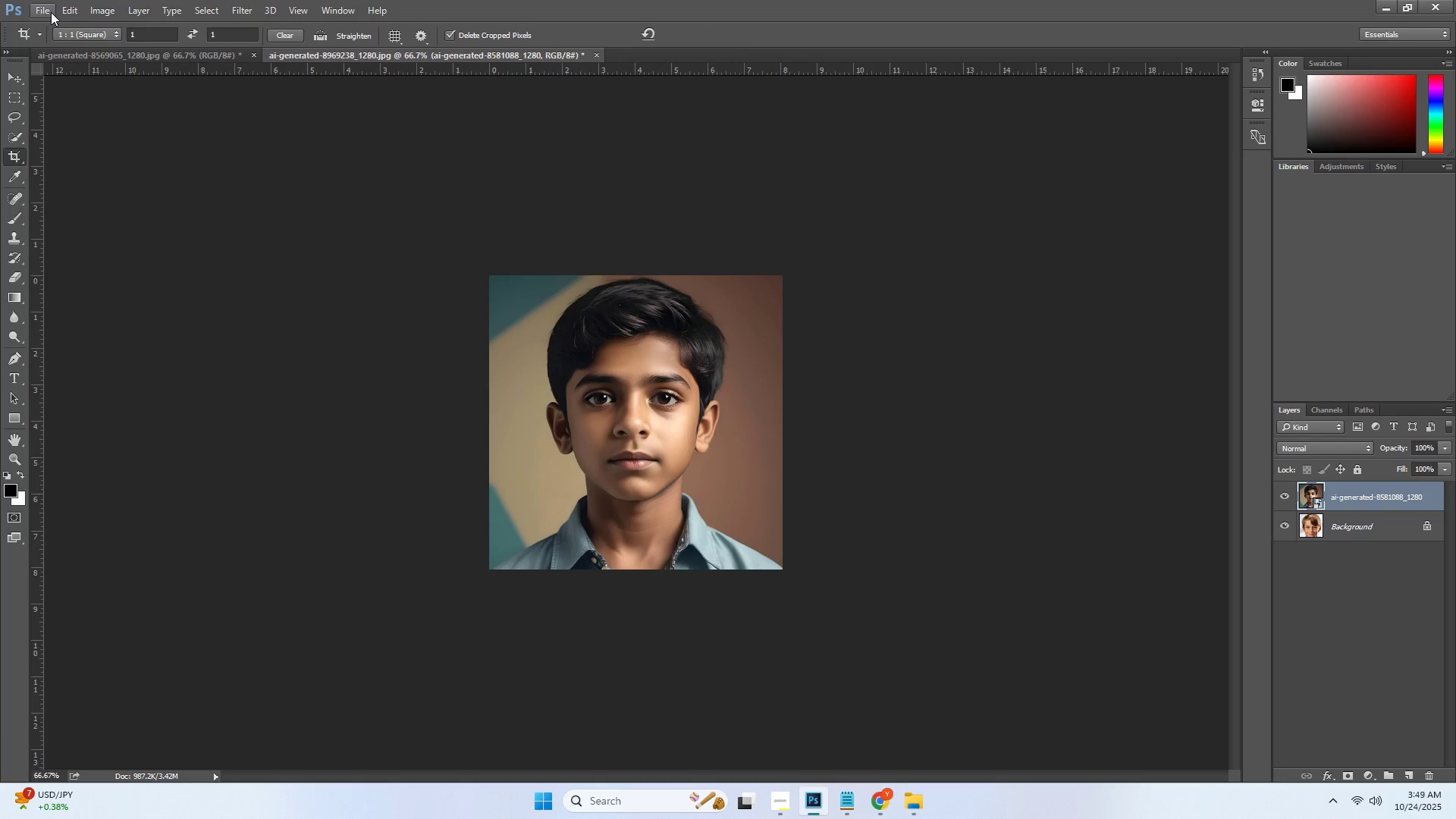 
left_click([51, 12])
 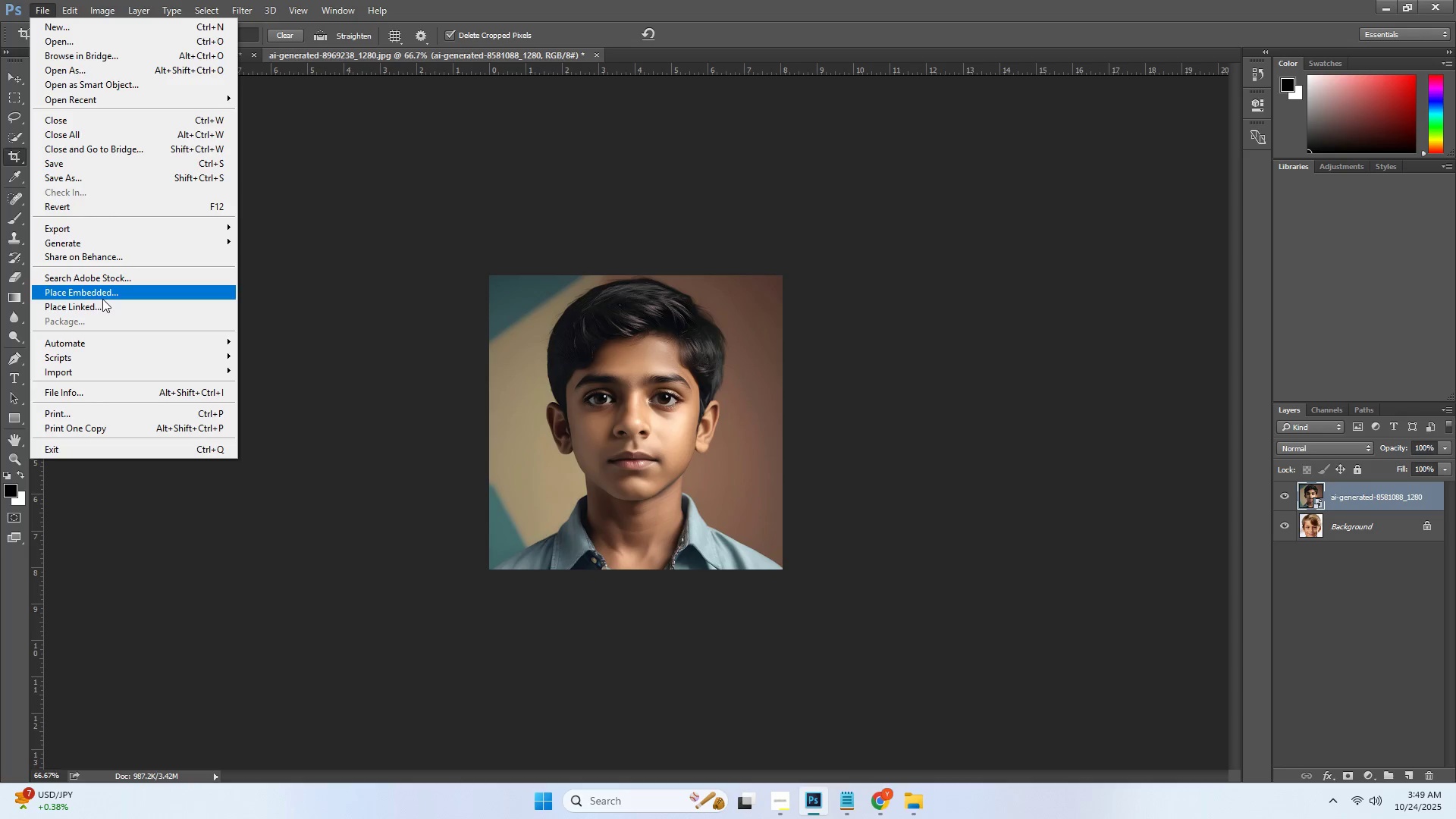 
left_click([82, 231])
 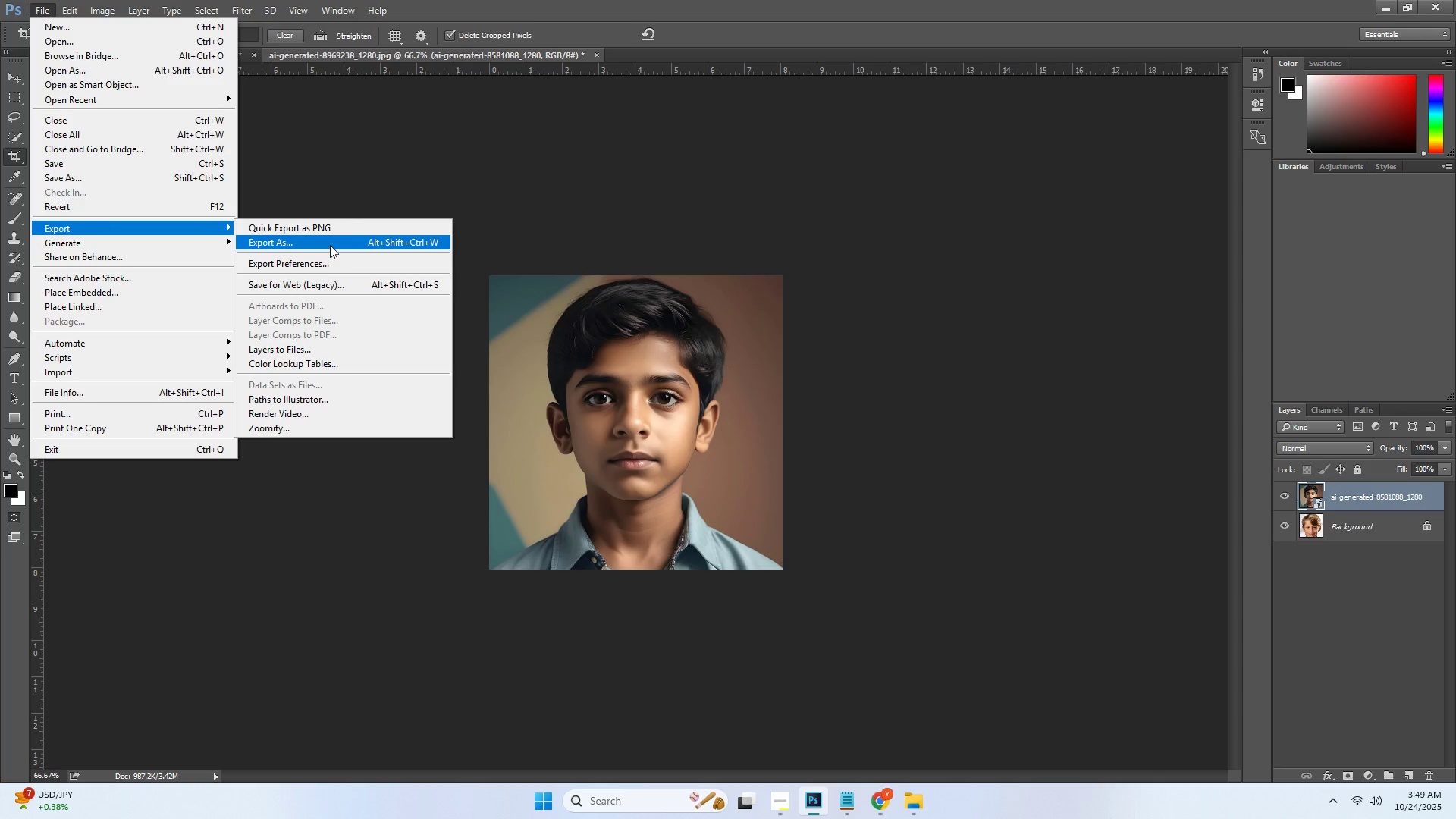 
left_click([330, 245])
 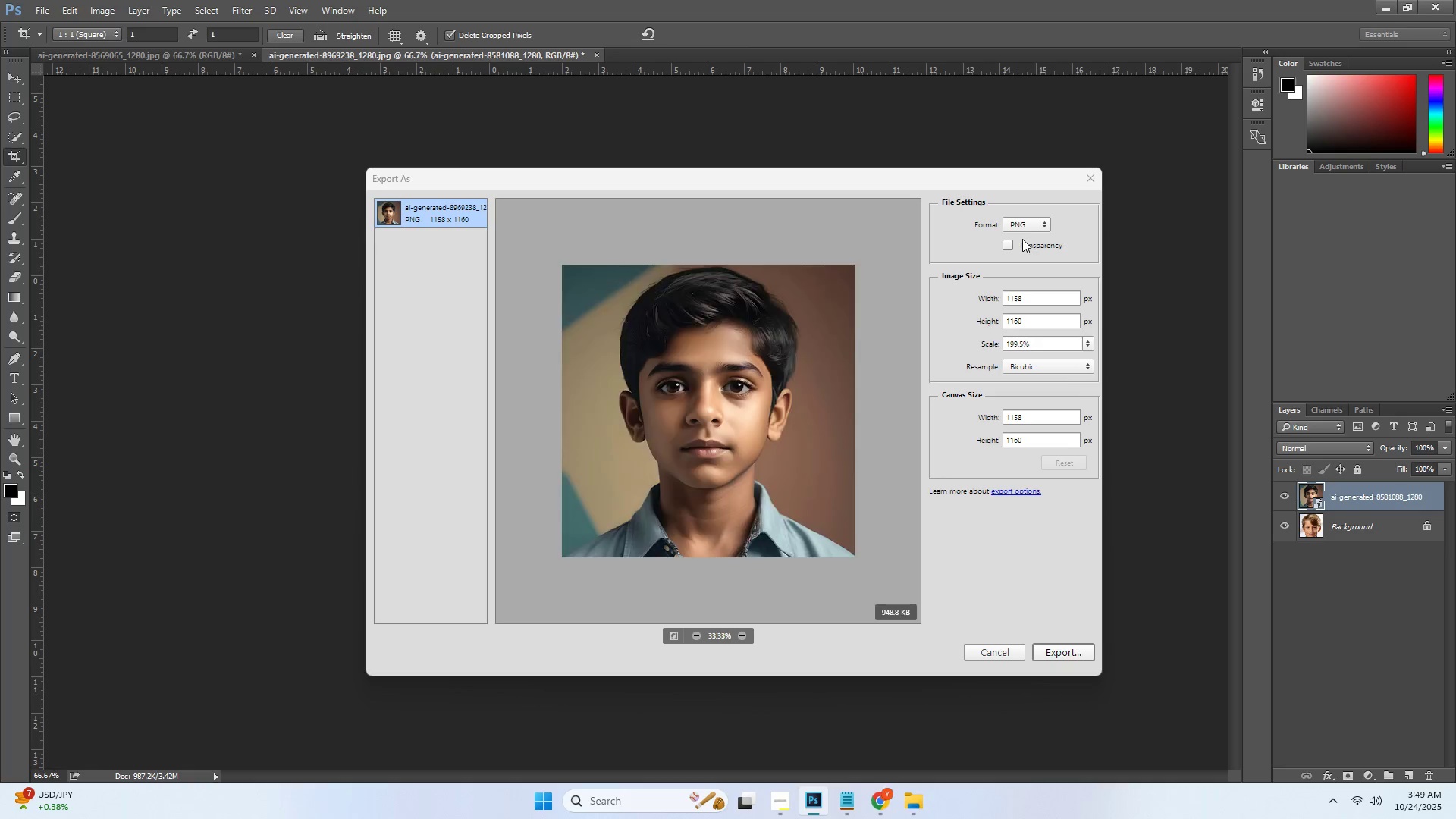 
left_click([1028, 228])
 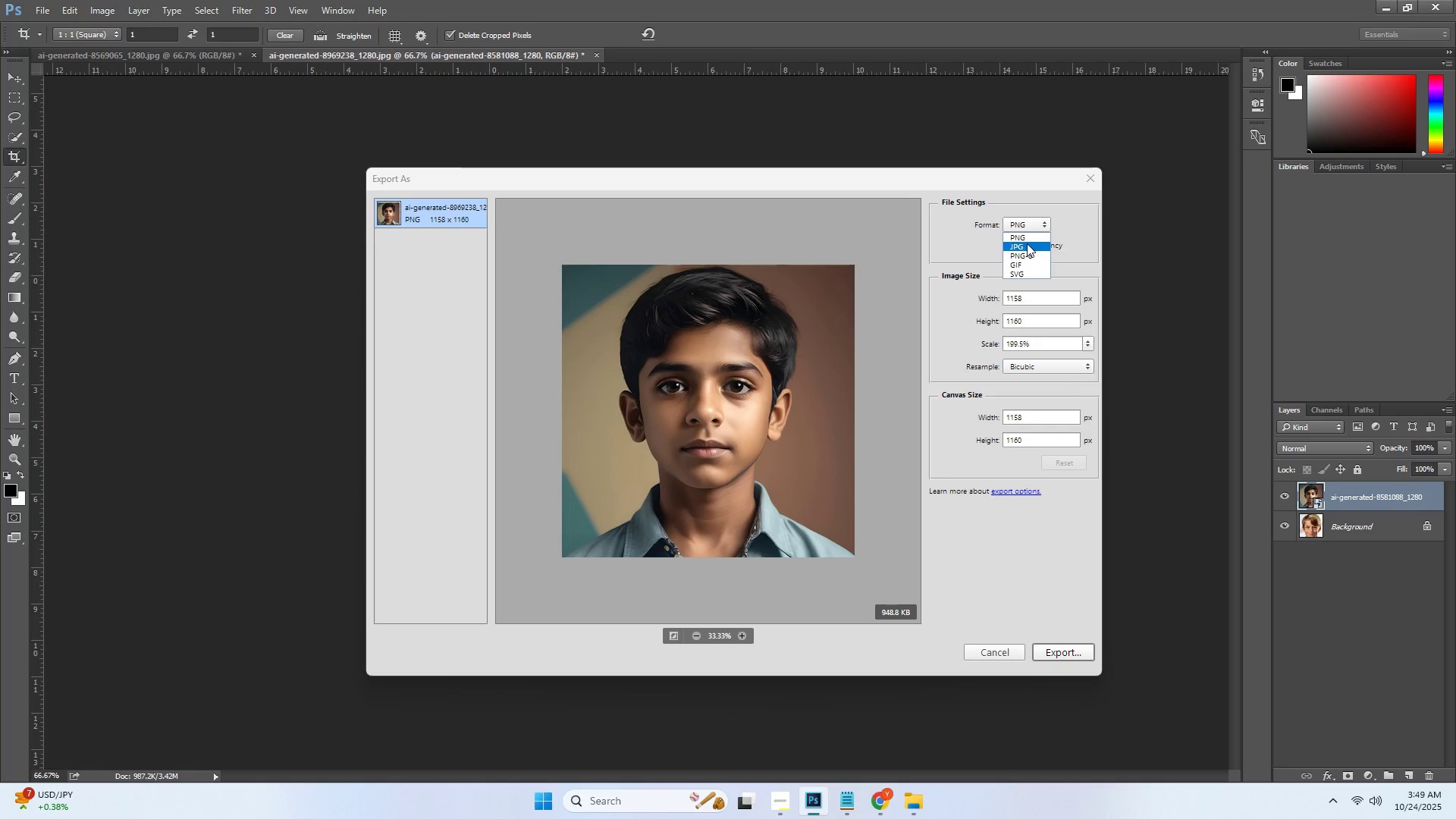 
left_click([1027, 243])
 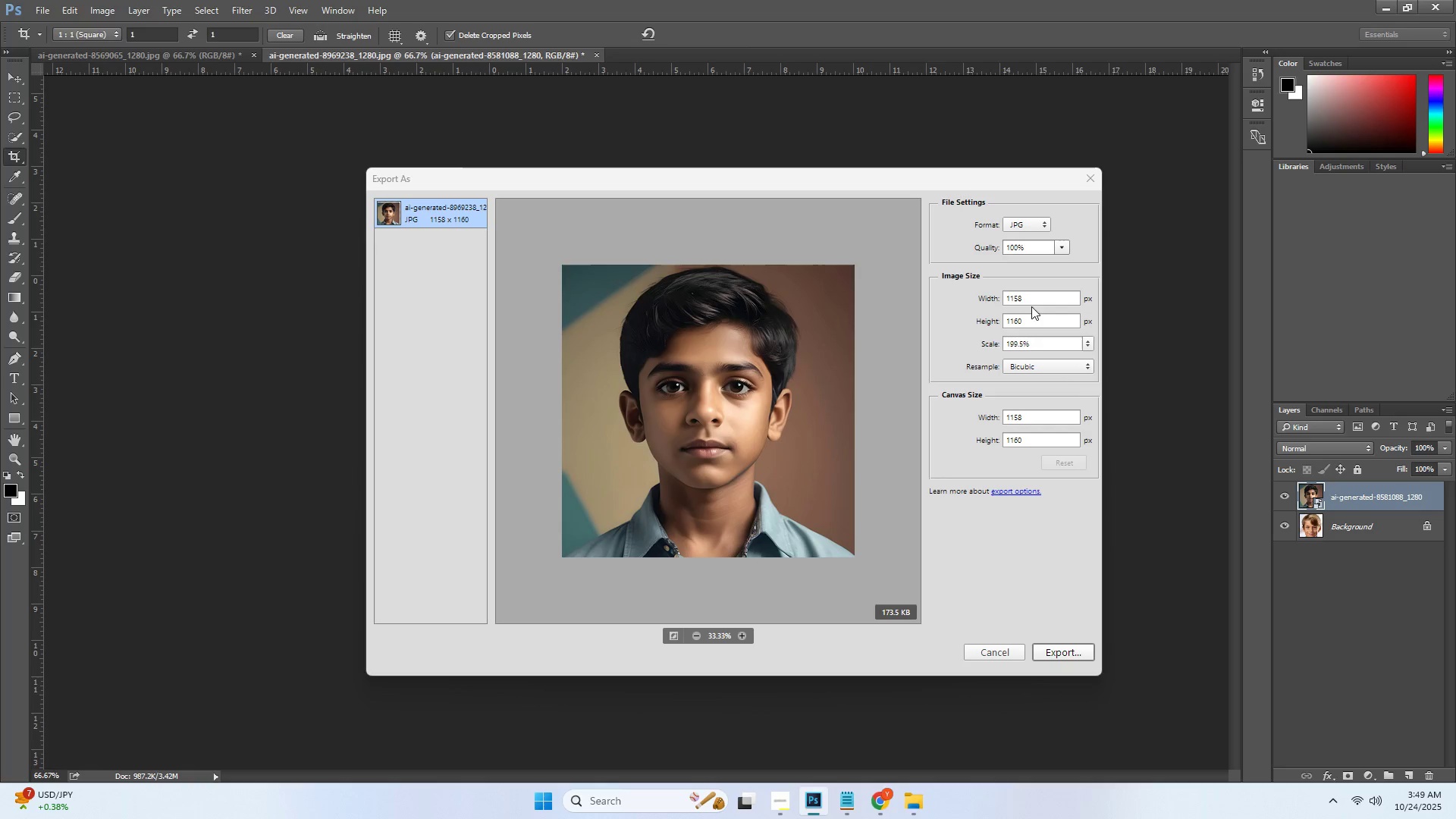 
double_click([1031, 305])
 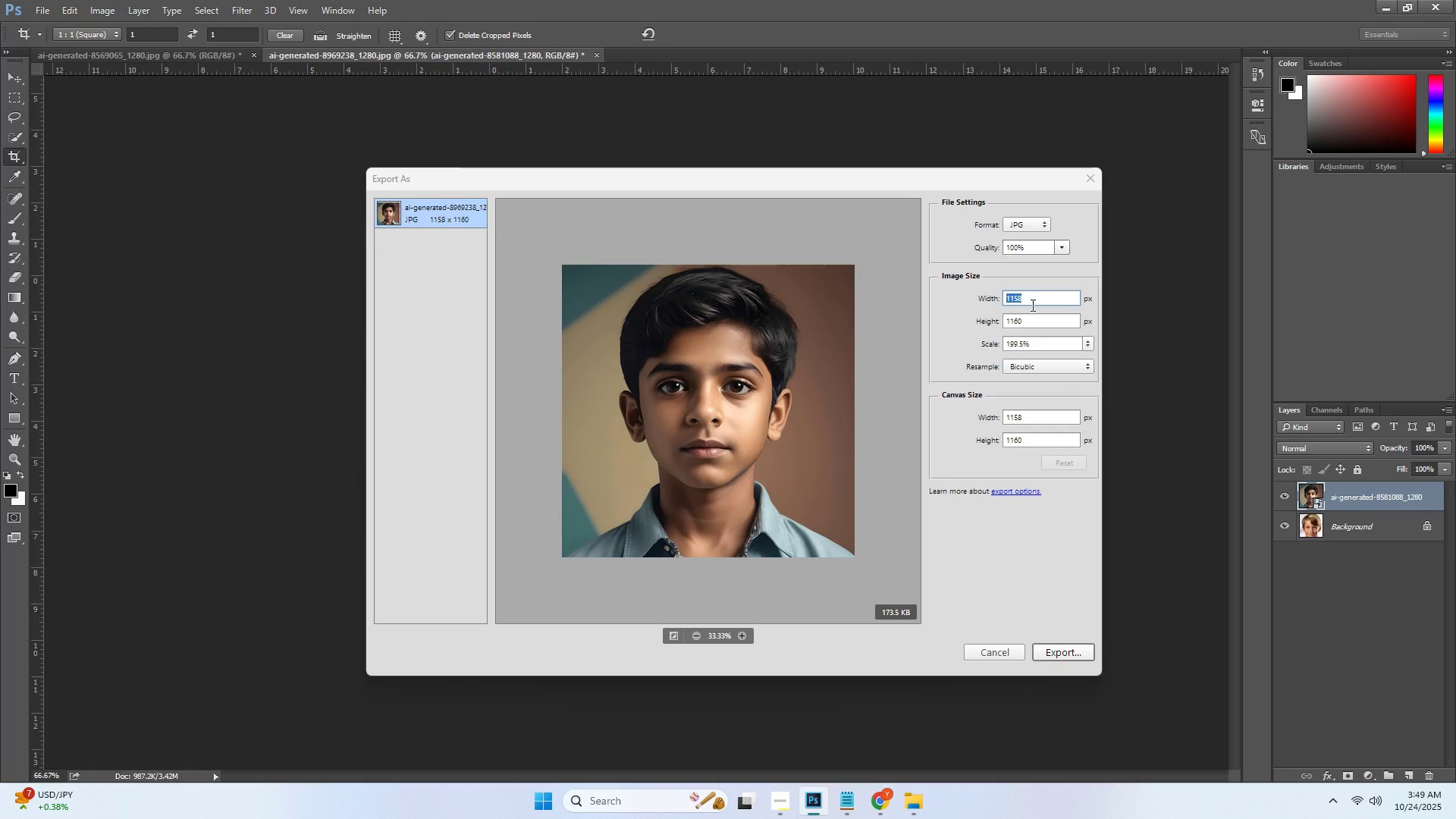 
key(Numpad8)
 